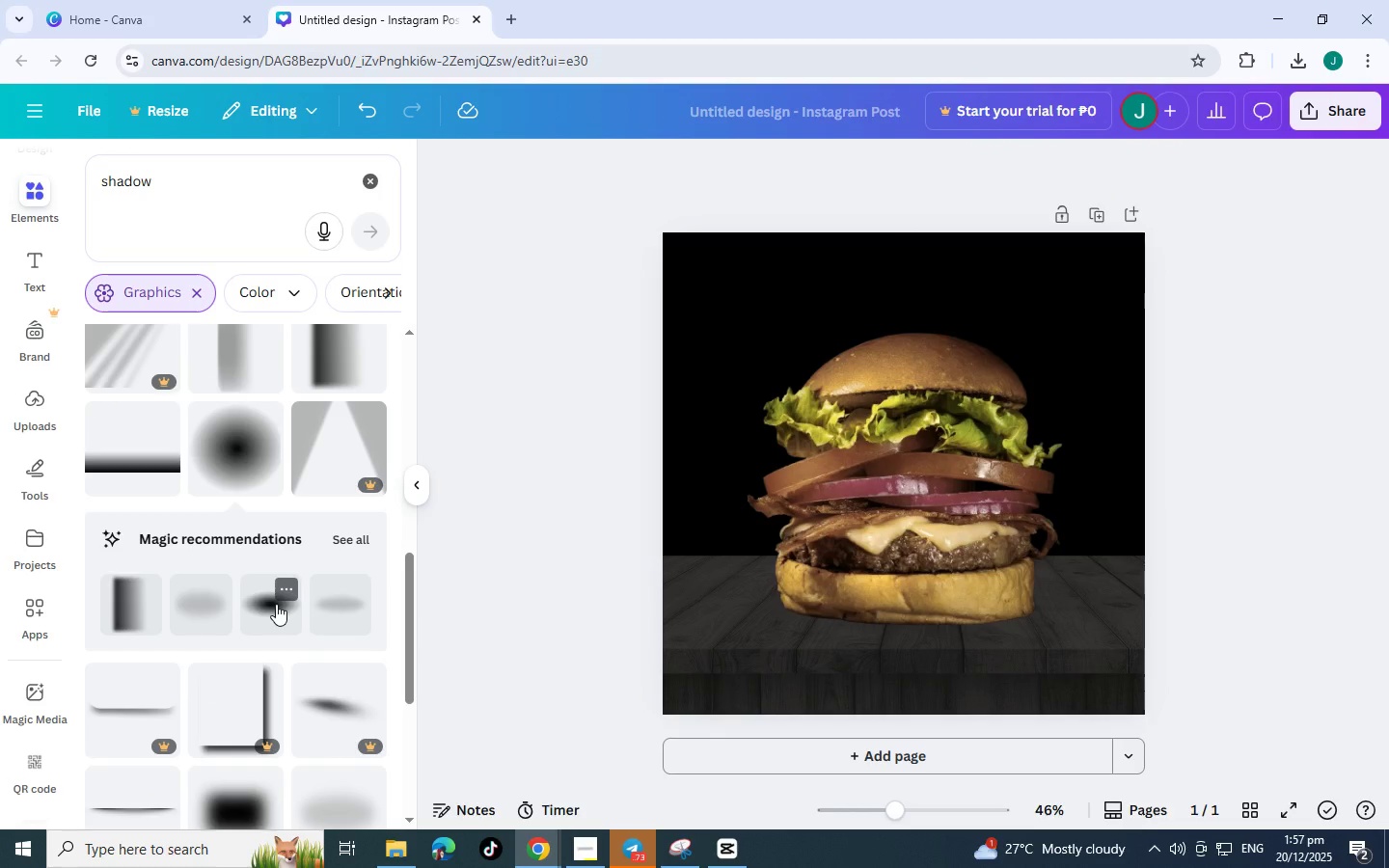 
left_click([276, 604])
 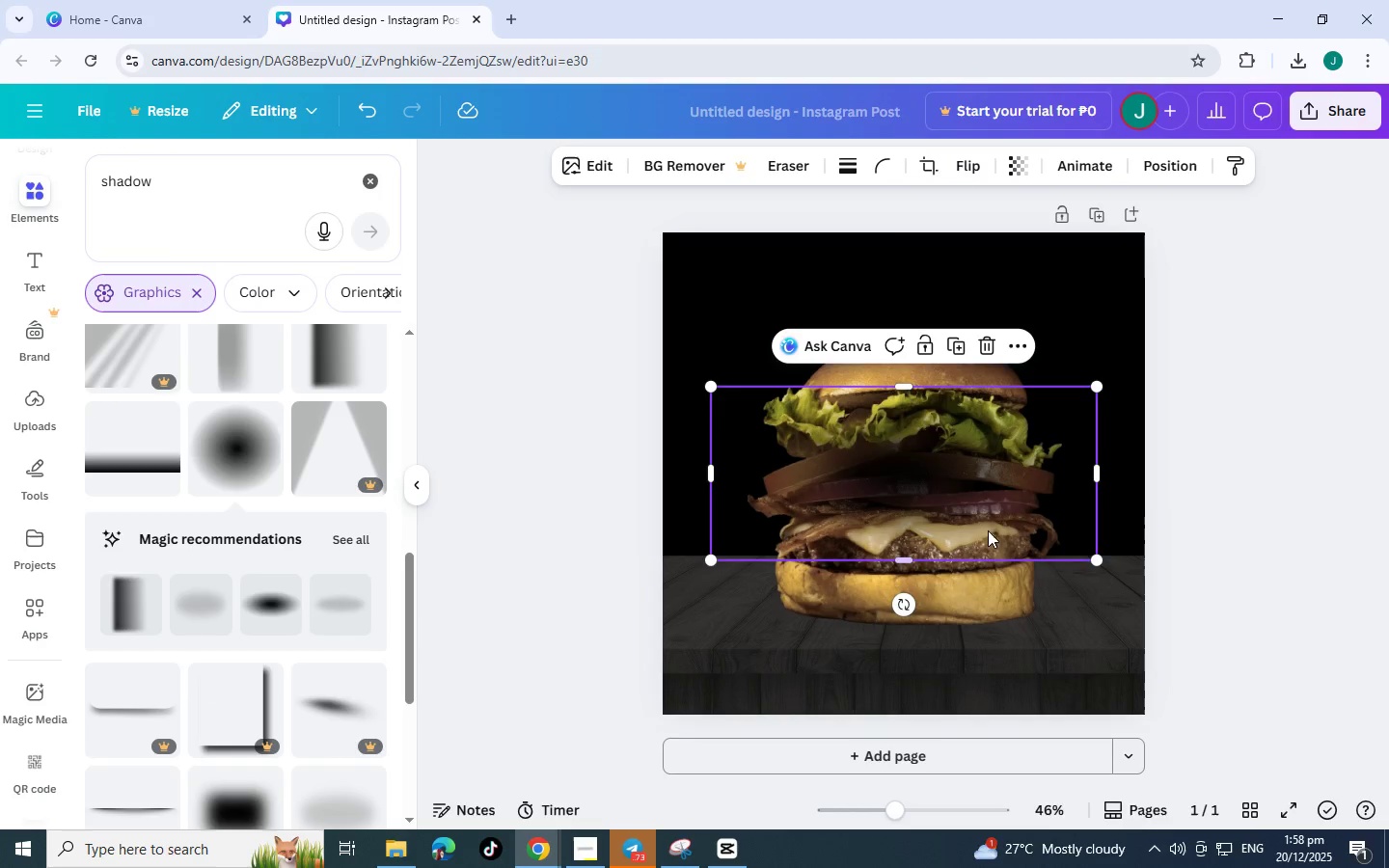 
left_click_drag(start_coordinate=[1001, 495], to_coordinate=[1056, 603])
 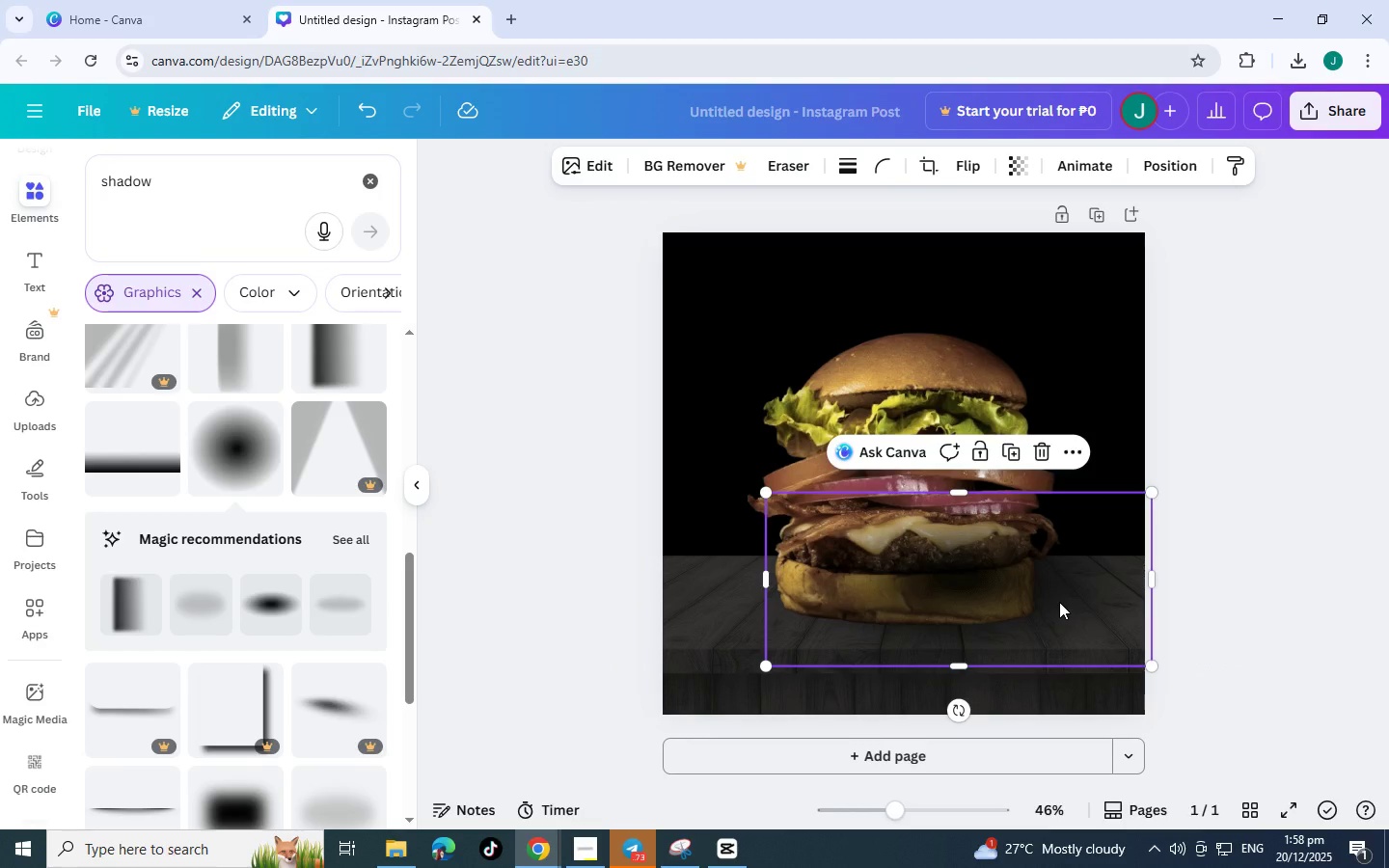 
key(Control+BracketLeft)
 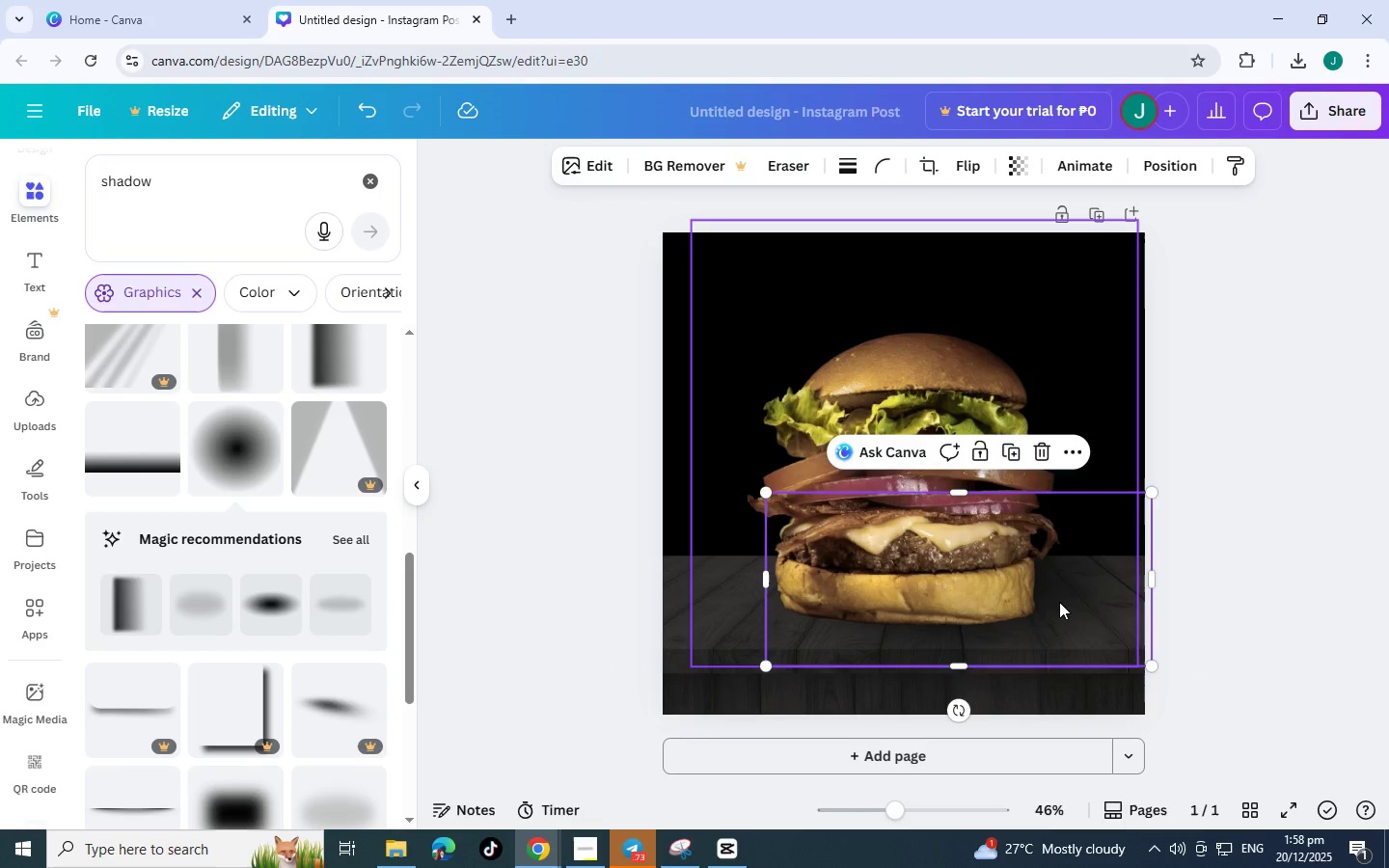 
key(Control+BracketLeft)
 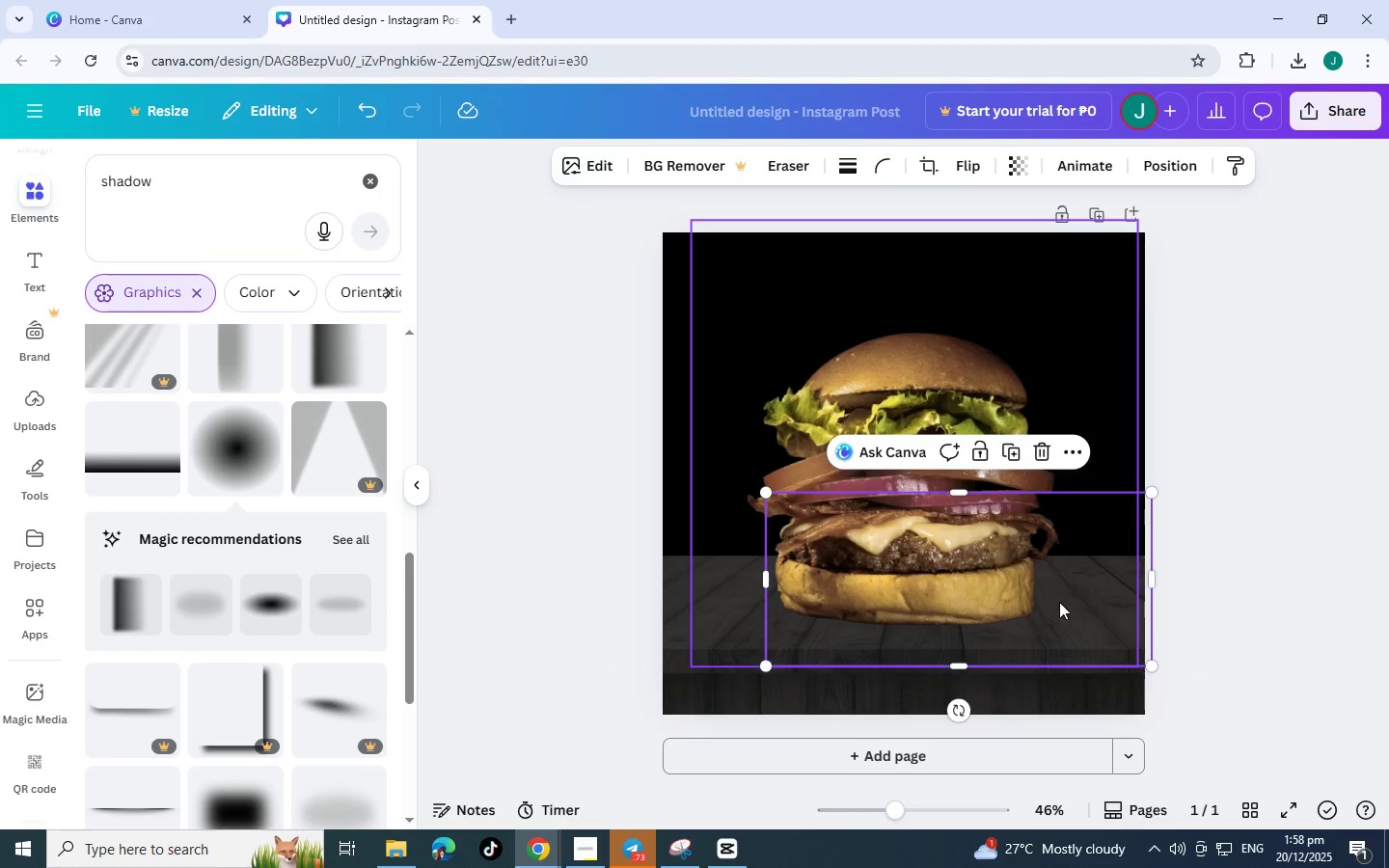 
key(Control+BracketRight)
 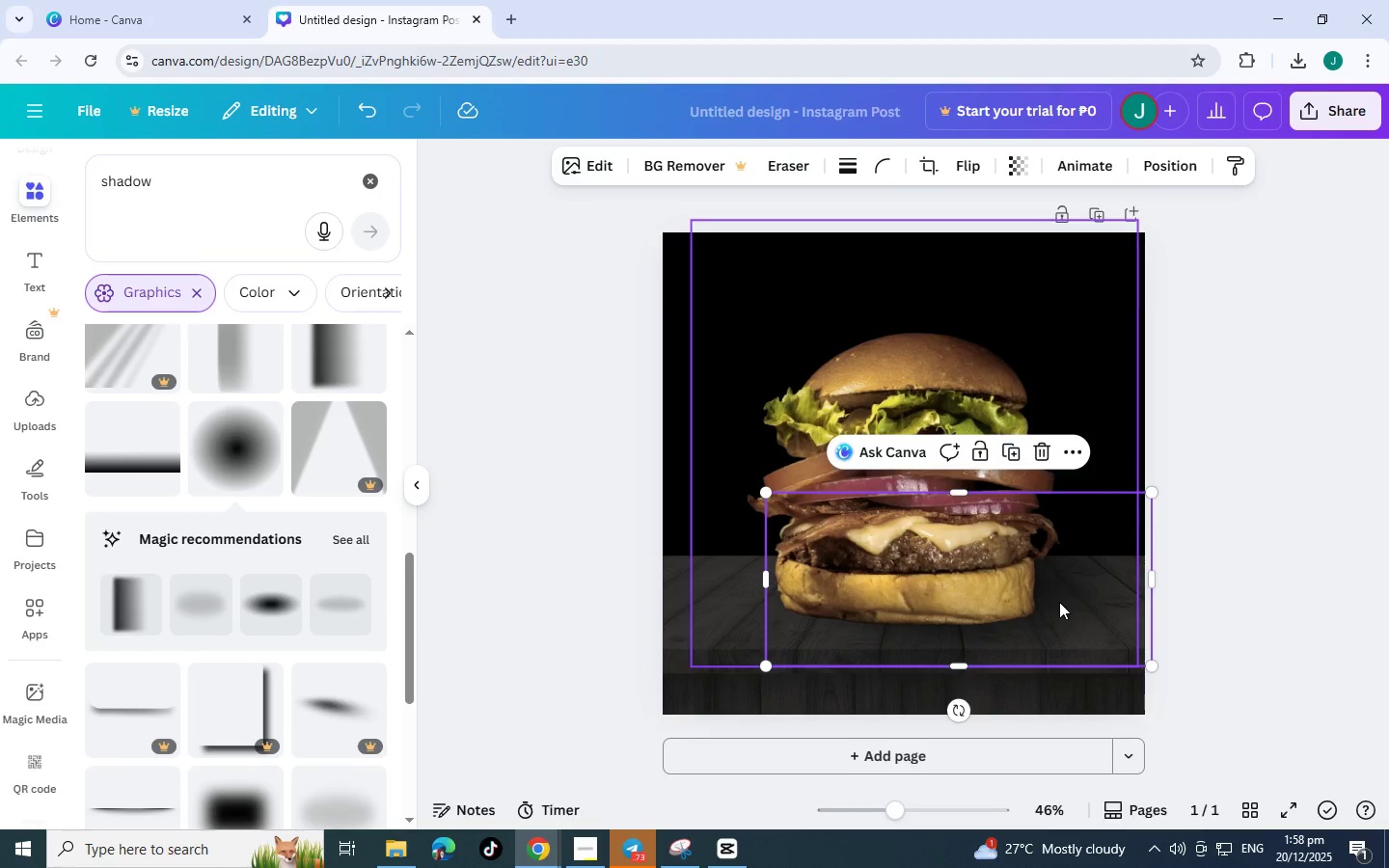 
left_click_drag(start_coordinate=[1053, 581], to_coordinate=[1067, 568])
 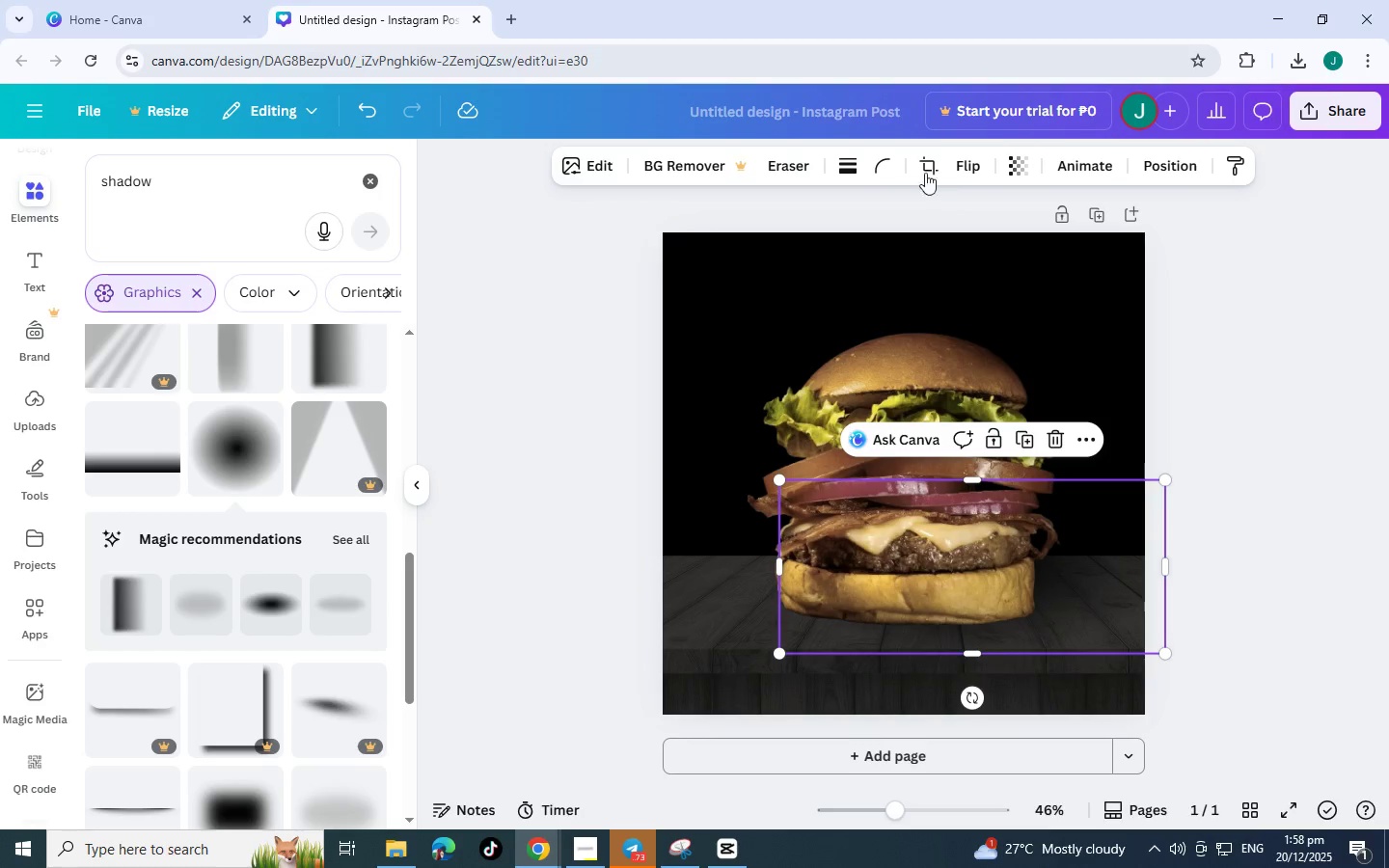 
left_click([922, 168])
 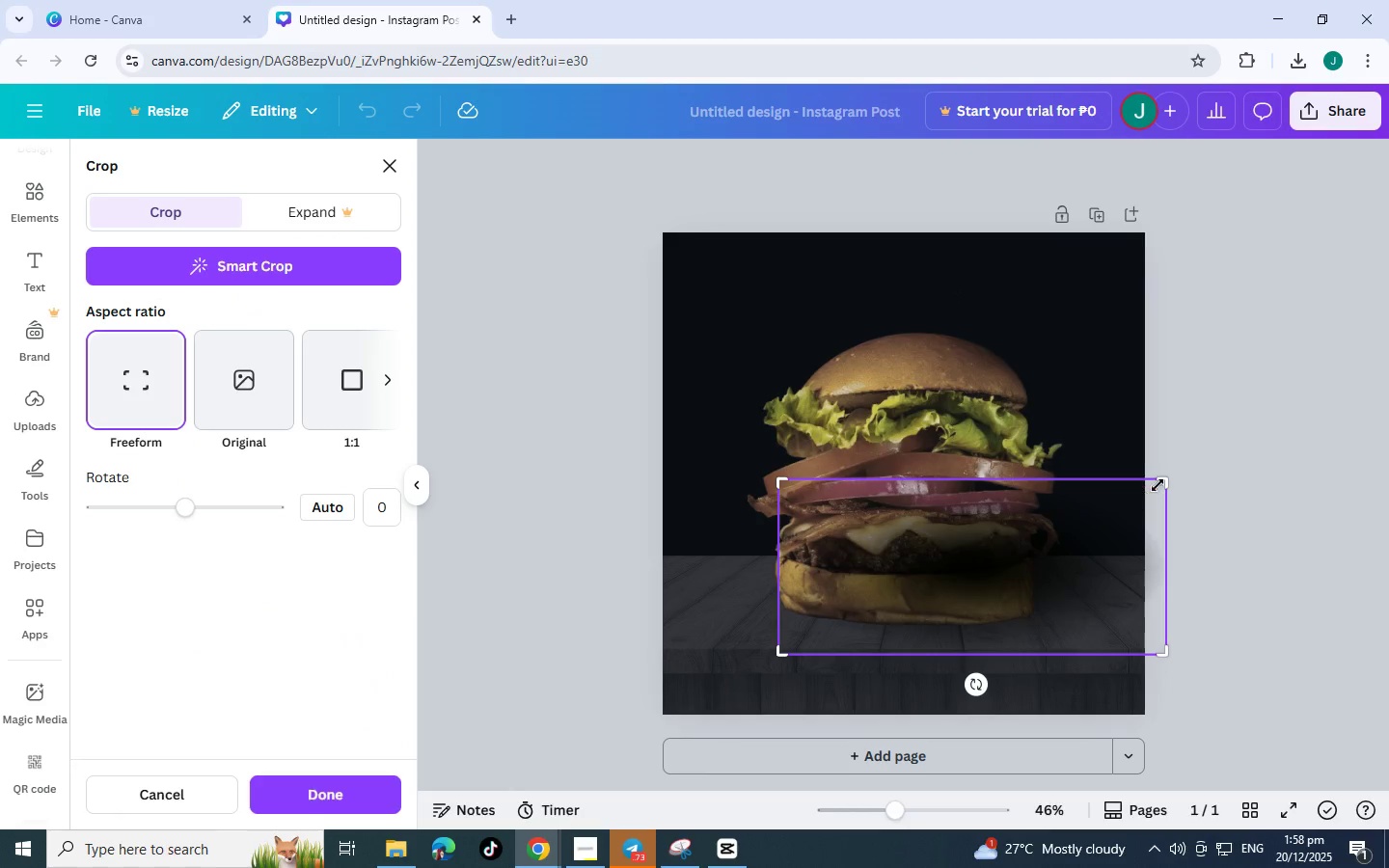 
left_click_drag(start_coordinate=[1161, 483], to_coordinate=[1160, 556])
 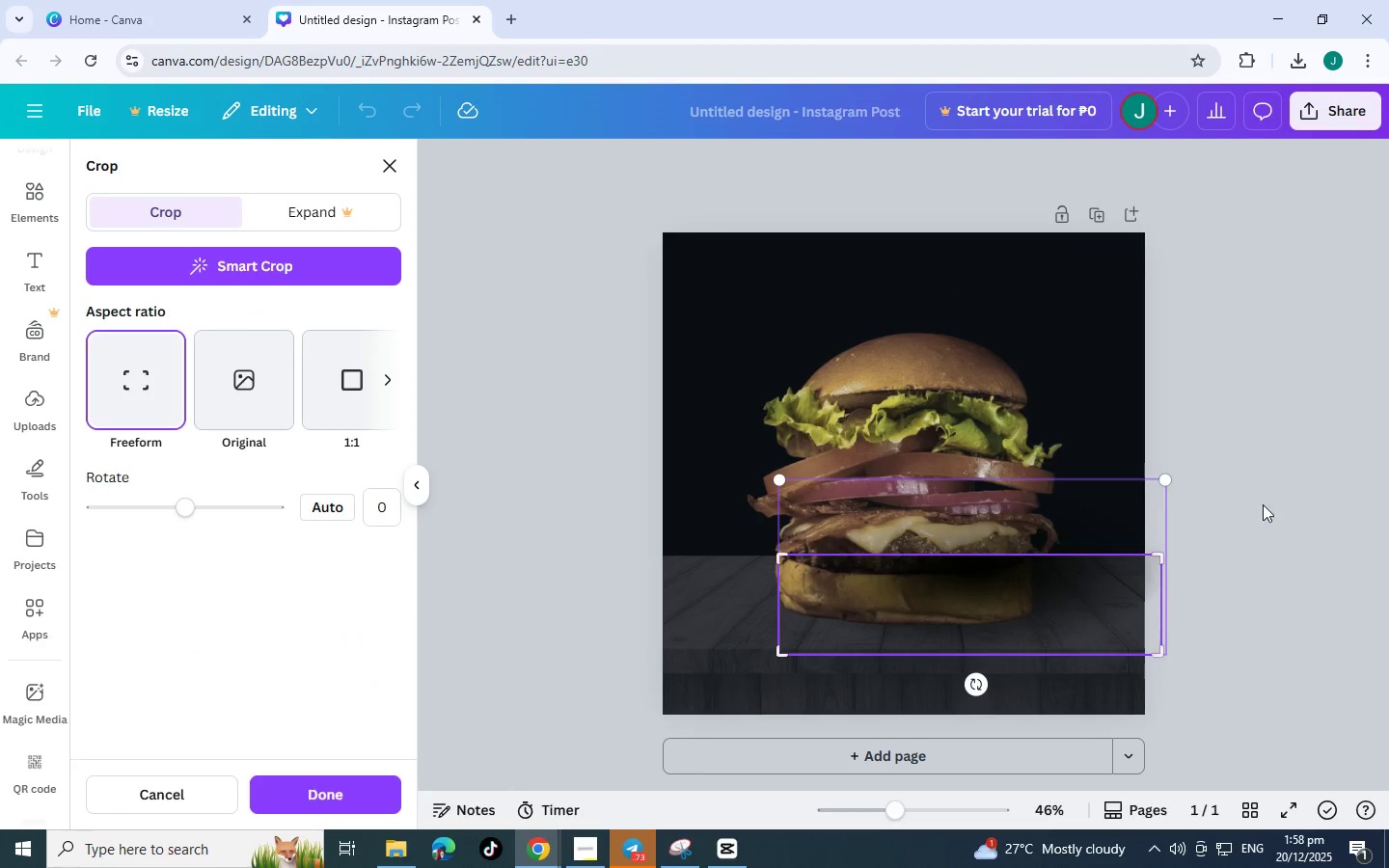 
left_click([1263, 504])
 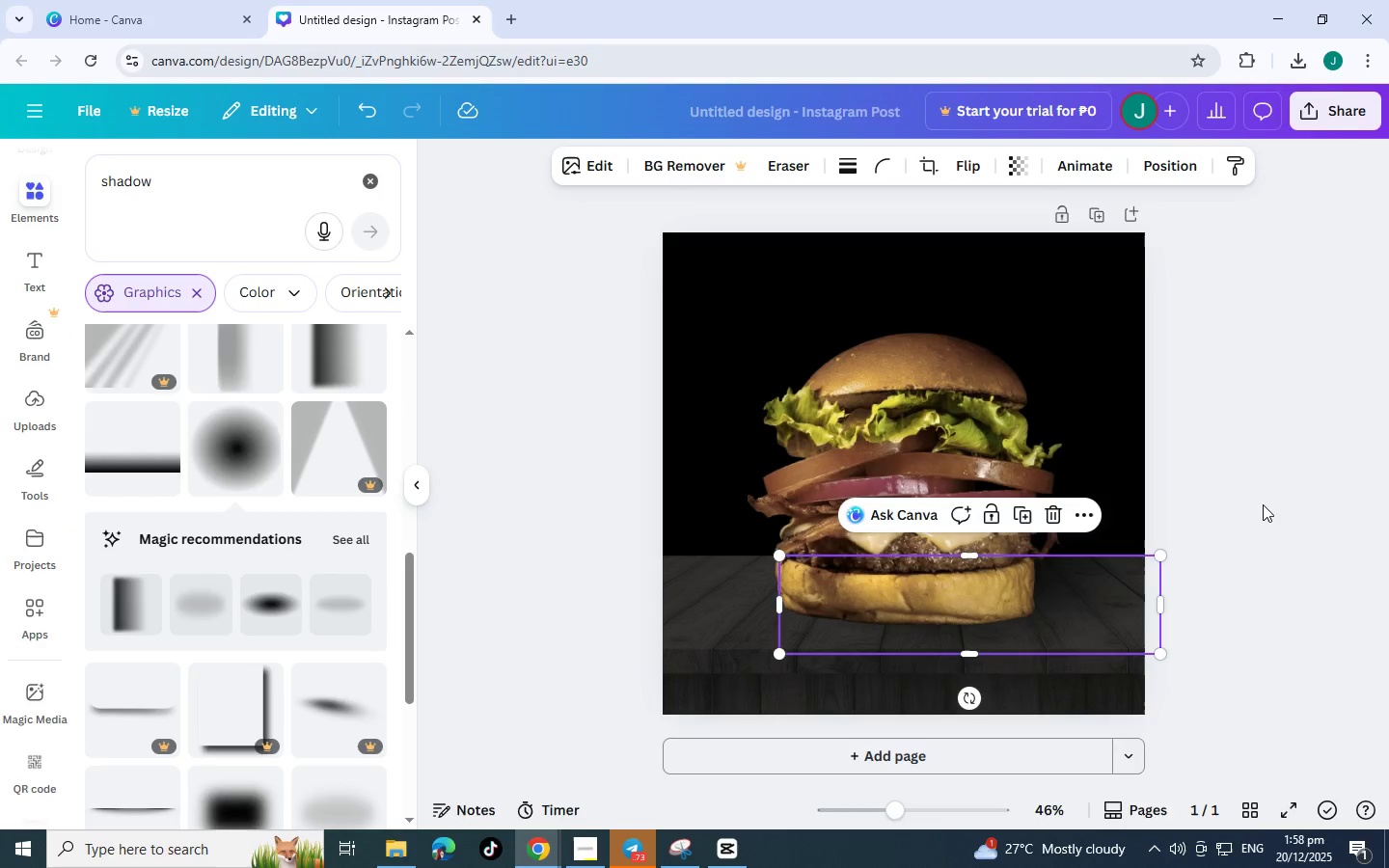 
left_click([1263, 504])
 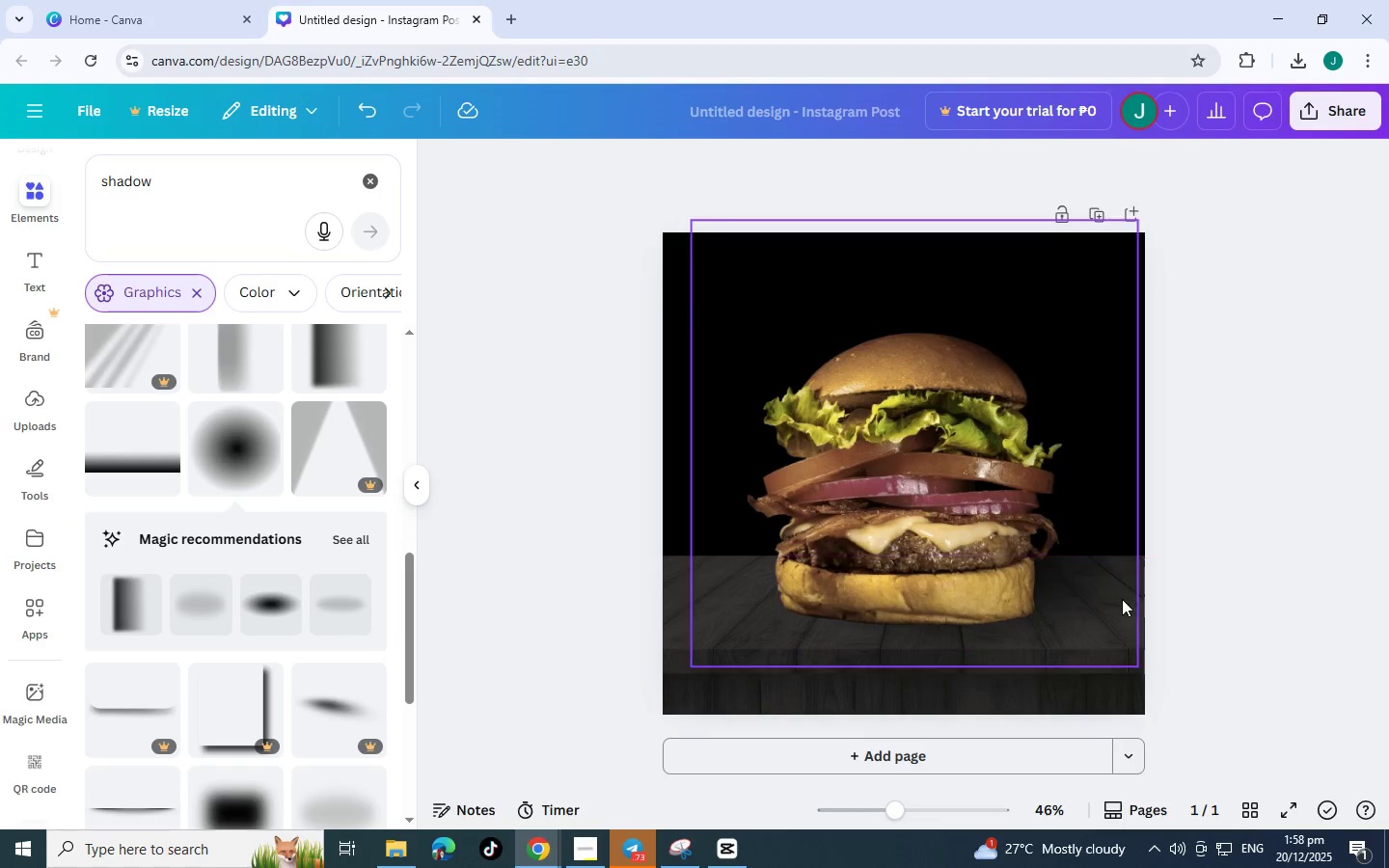 
left_click_drag(start_coordinate=[1079, 583], to_coordinate=[1103, 579])
 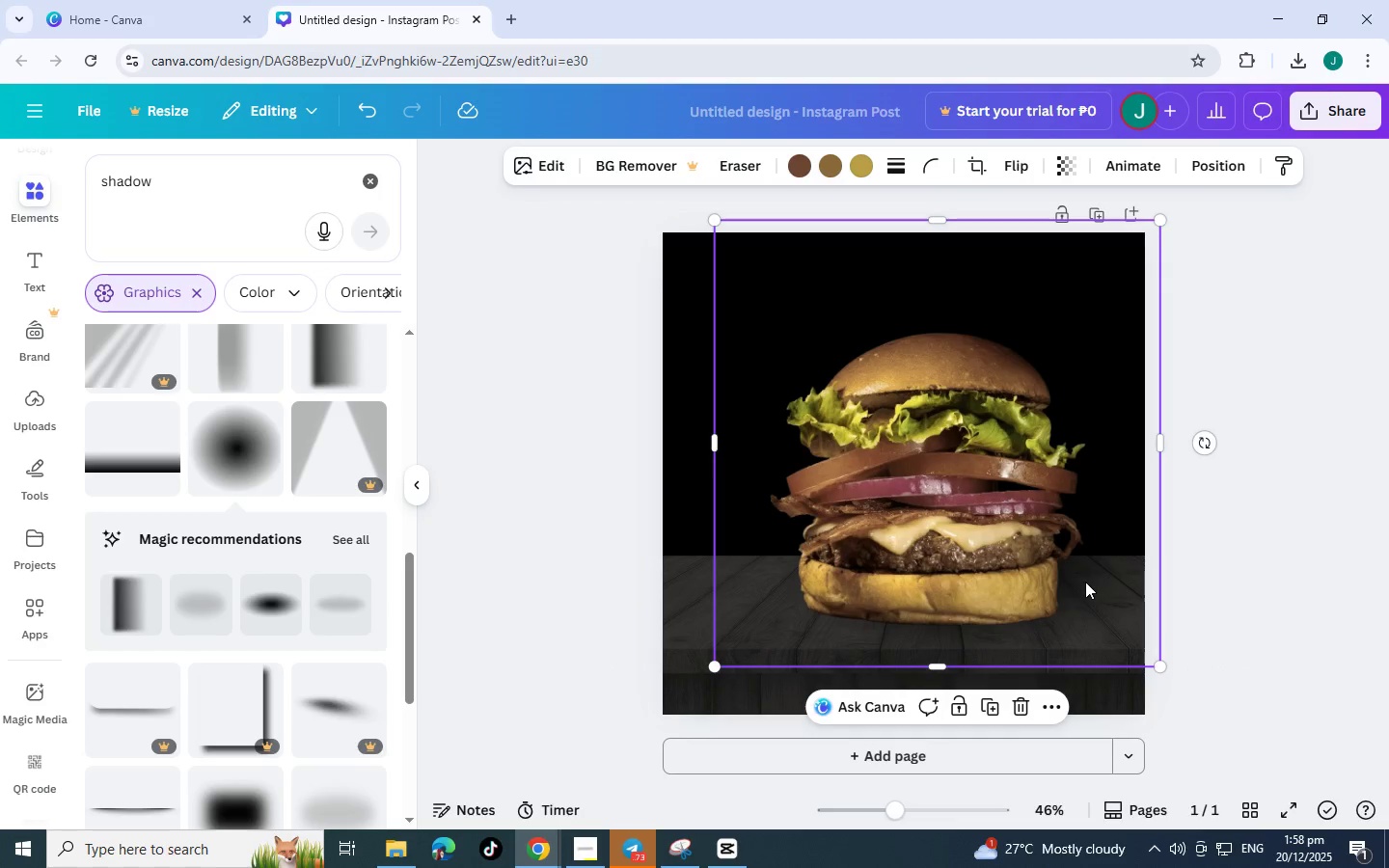 
left_click_drag(start_coordinate=[1078, 583], to_coordinate=[1051, 563])
 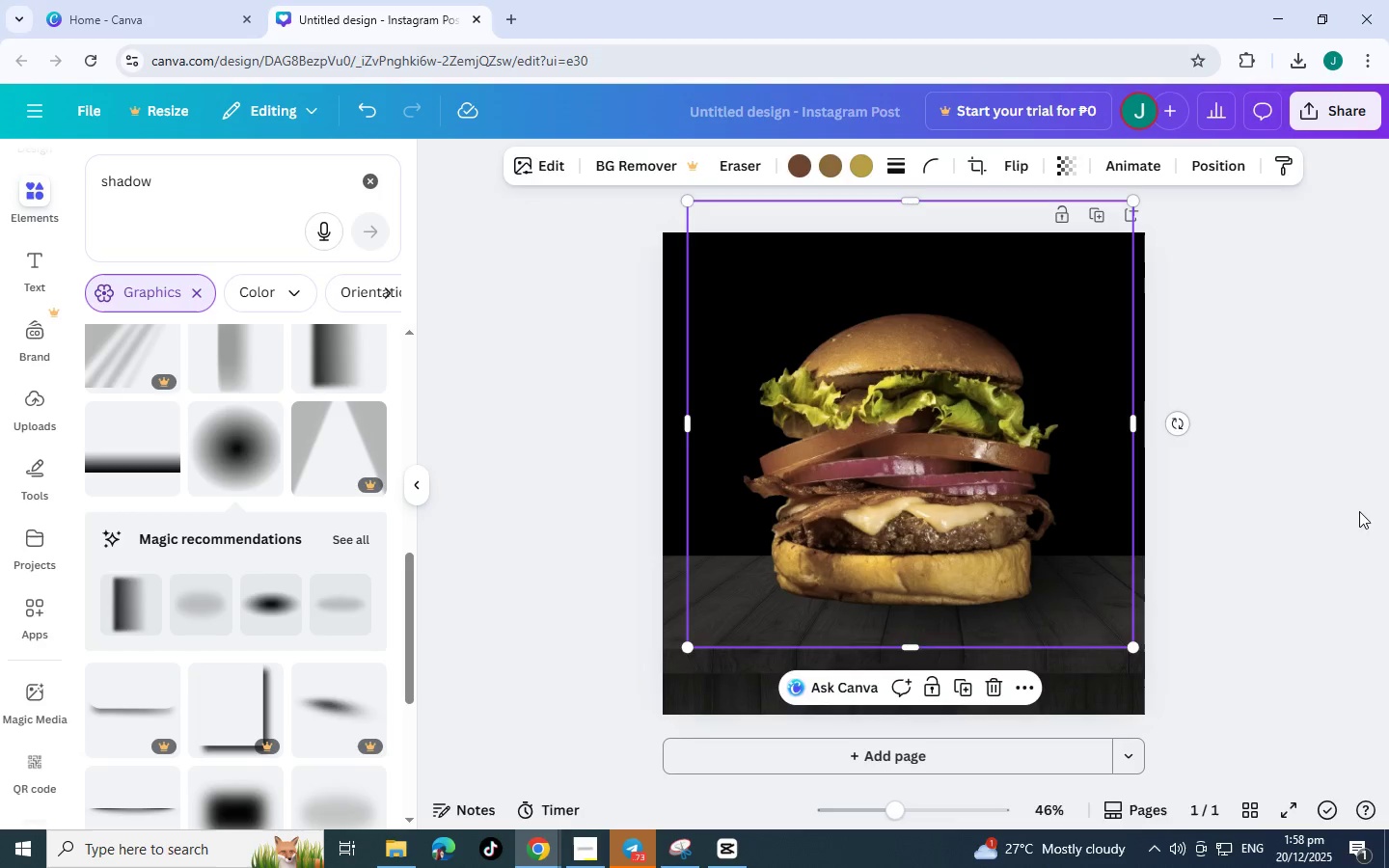 
left_click([1359, 511])
 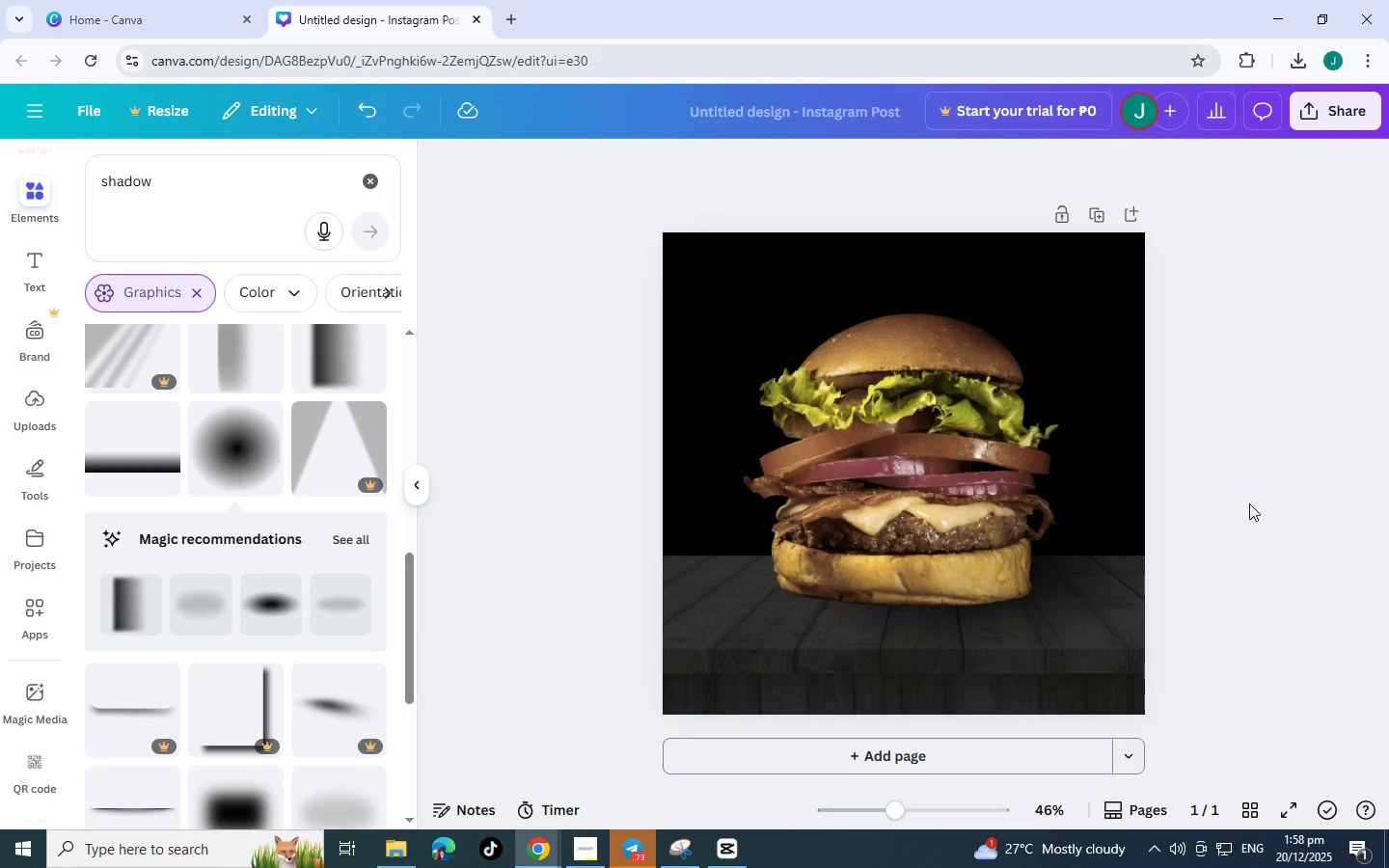 
left_click([1249, 503])
 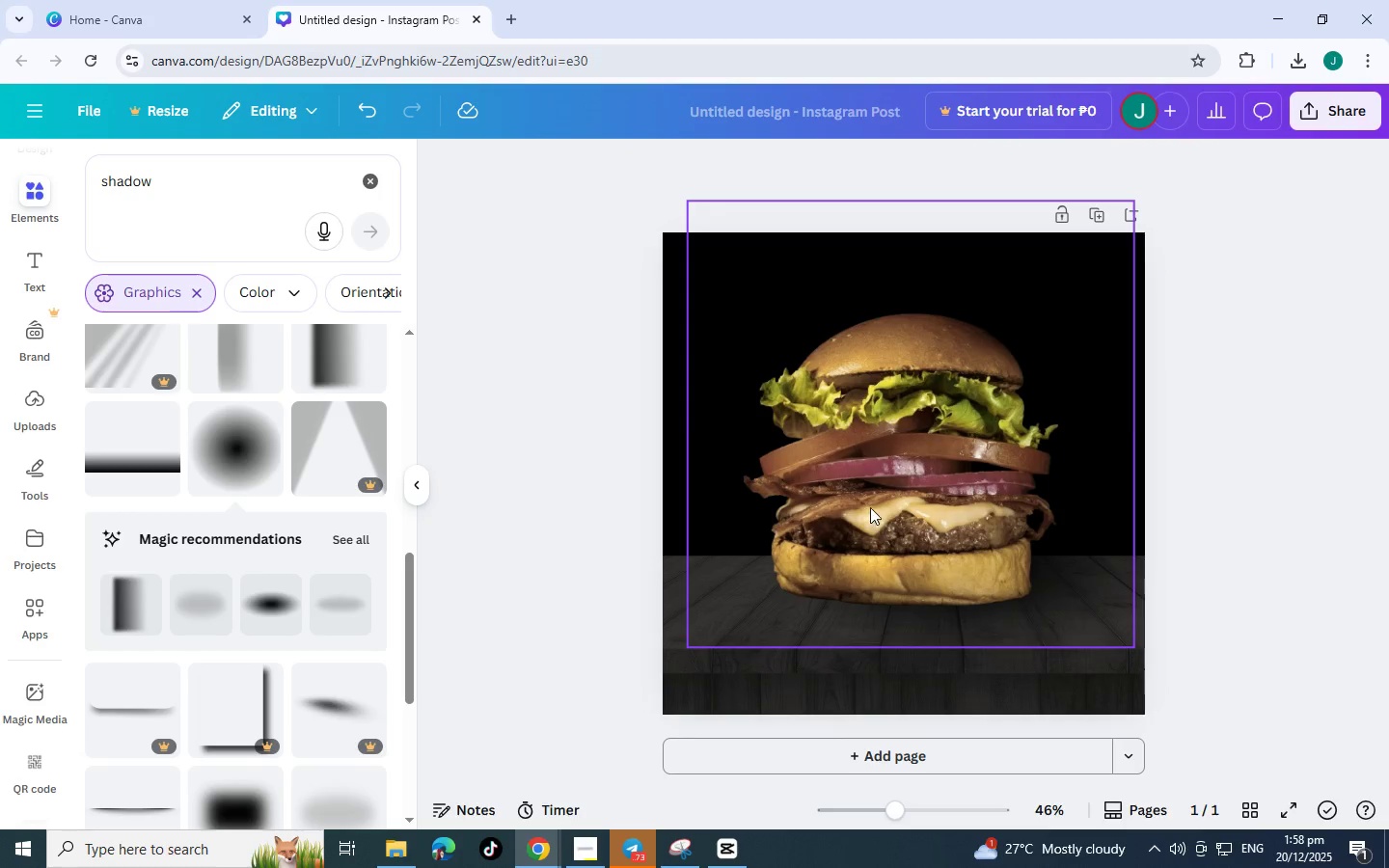 
left_click_drag(start_coordinate=[876, 506], to_coordinate=[877, 517])
 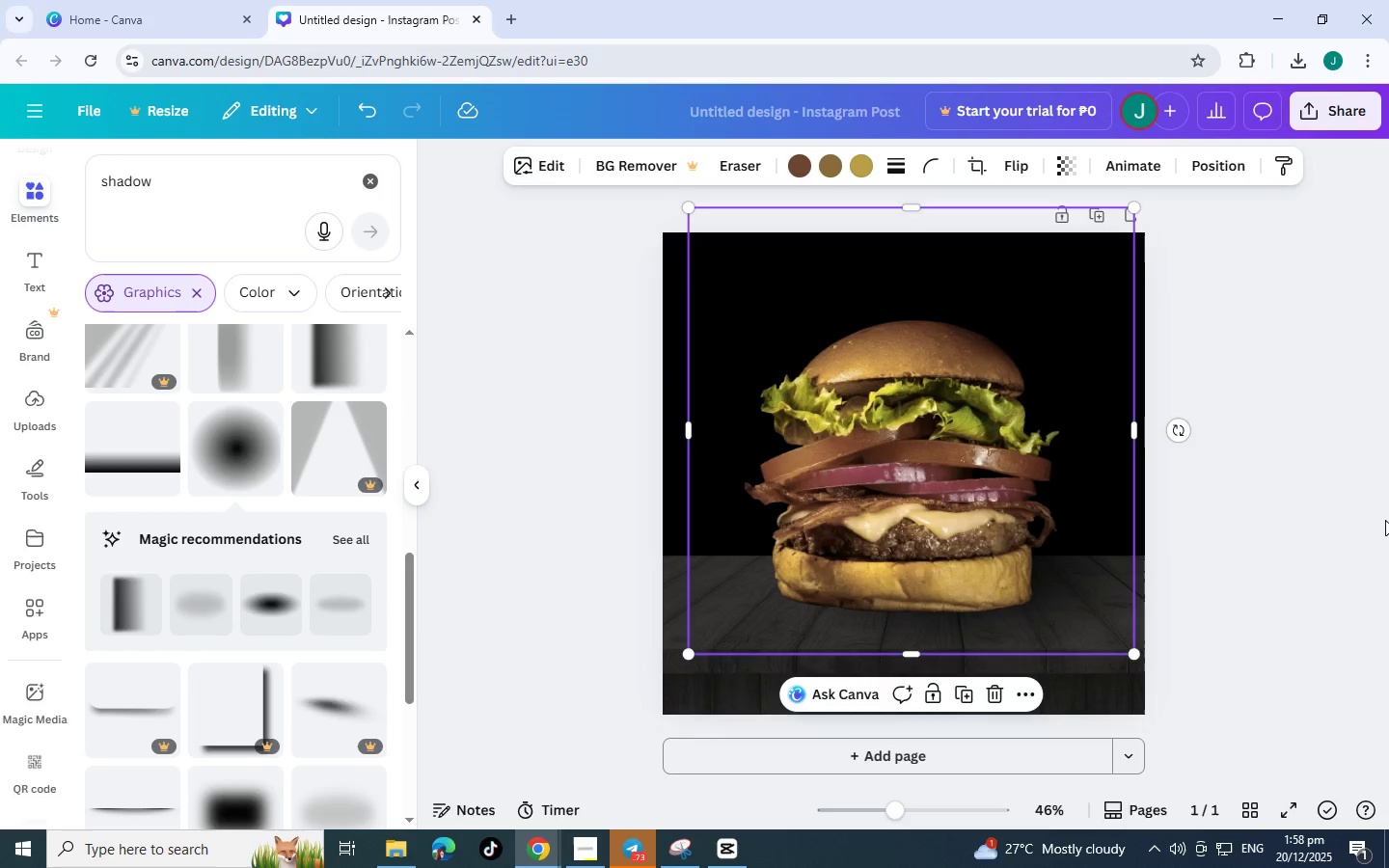 
left_click([1385, 520])
 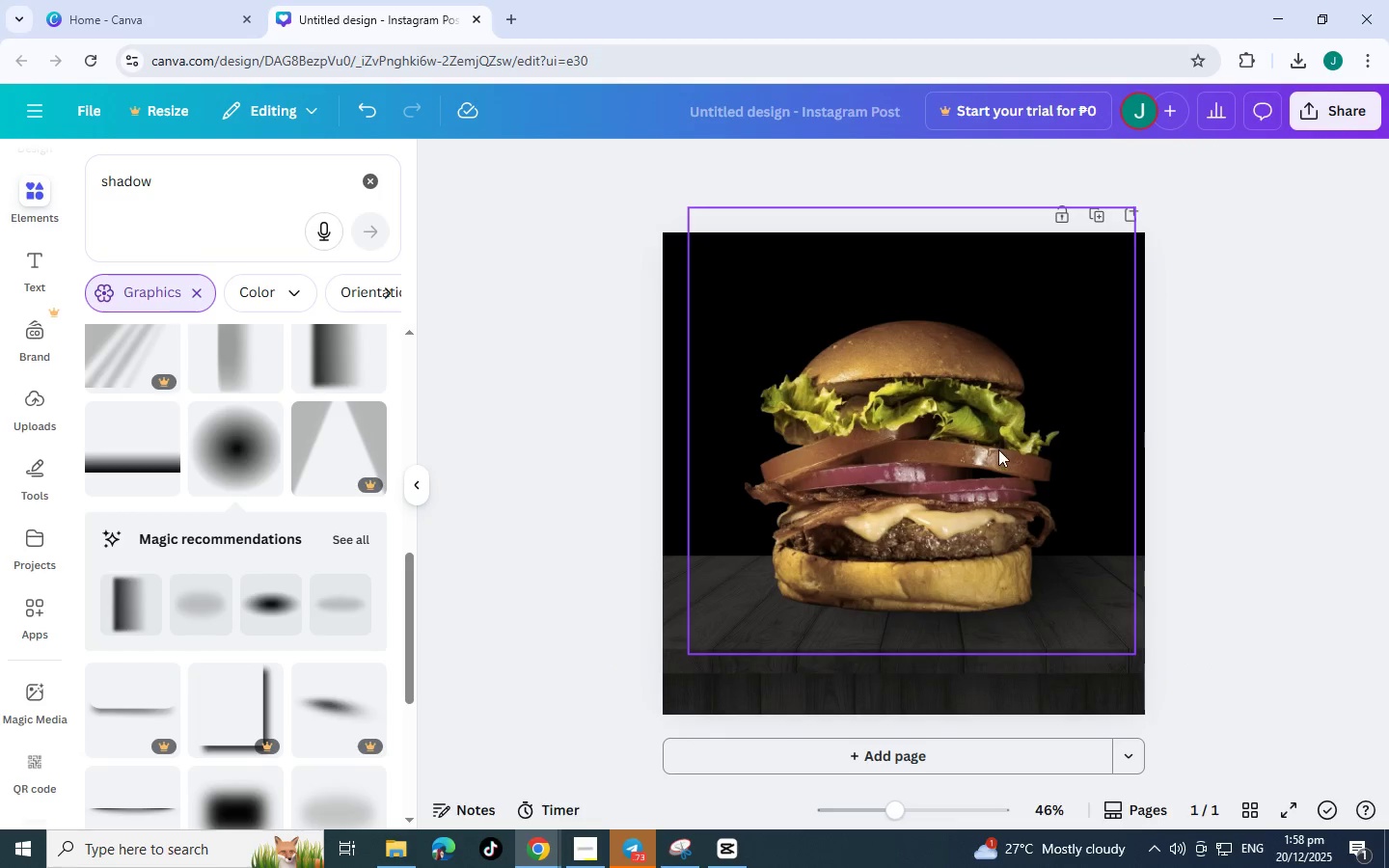 
left_click([998, 449])
 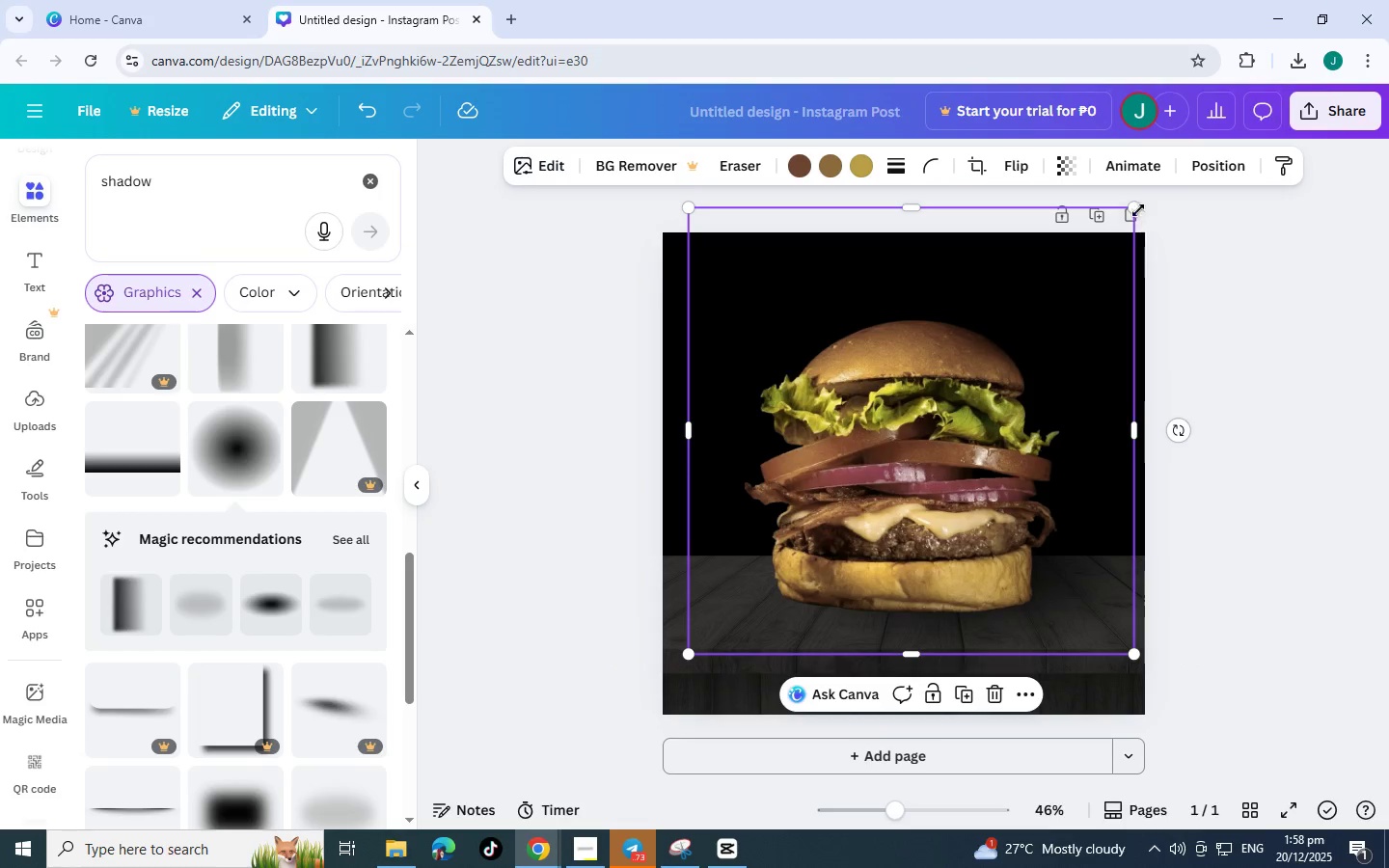 
left_click_drag(start_coordinate=[1135, 209], to_coordinate=[1099, 252])
 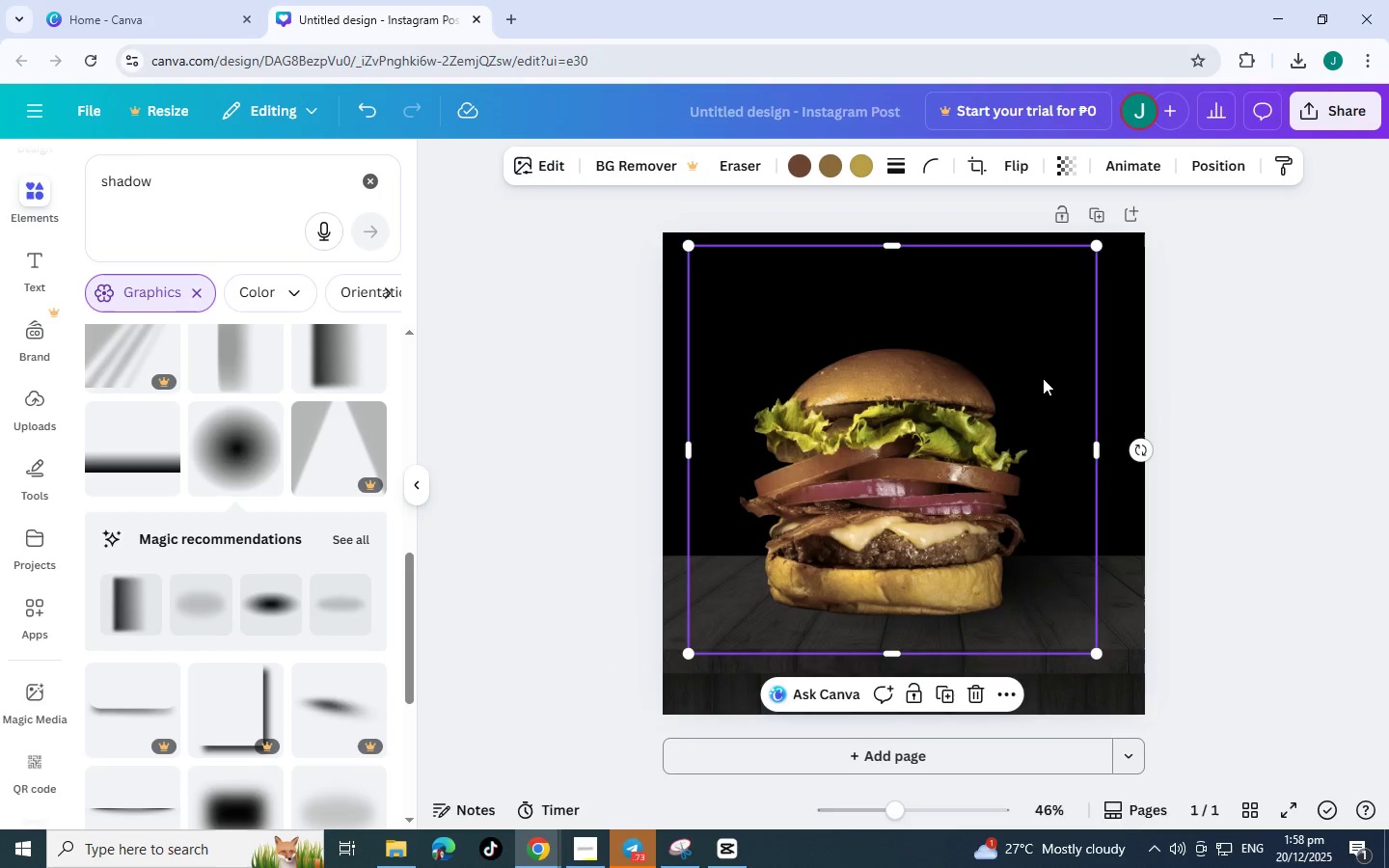 
left_click_drag(start_coordinate=[1043, 378], to_coordinate=[1076, 373])
 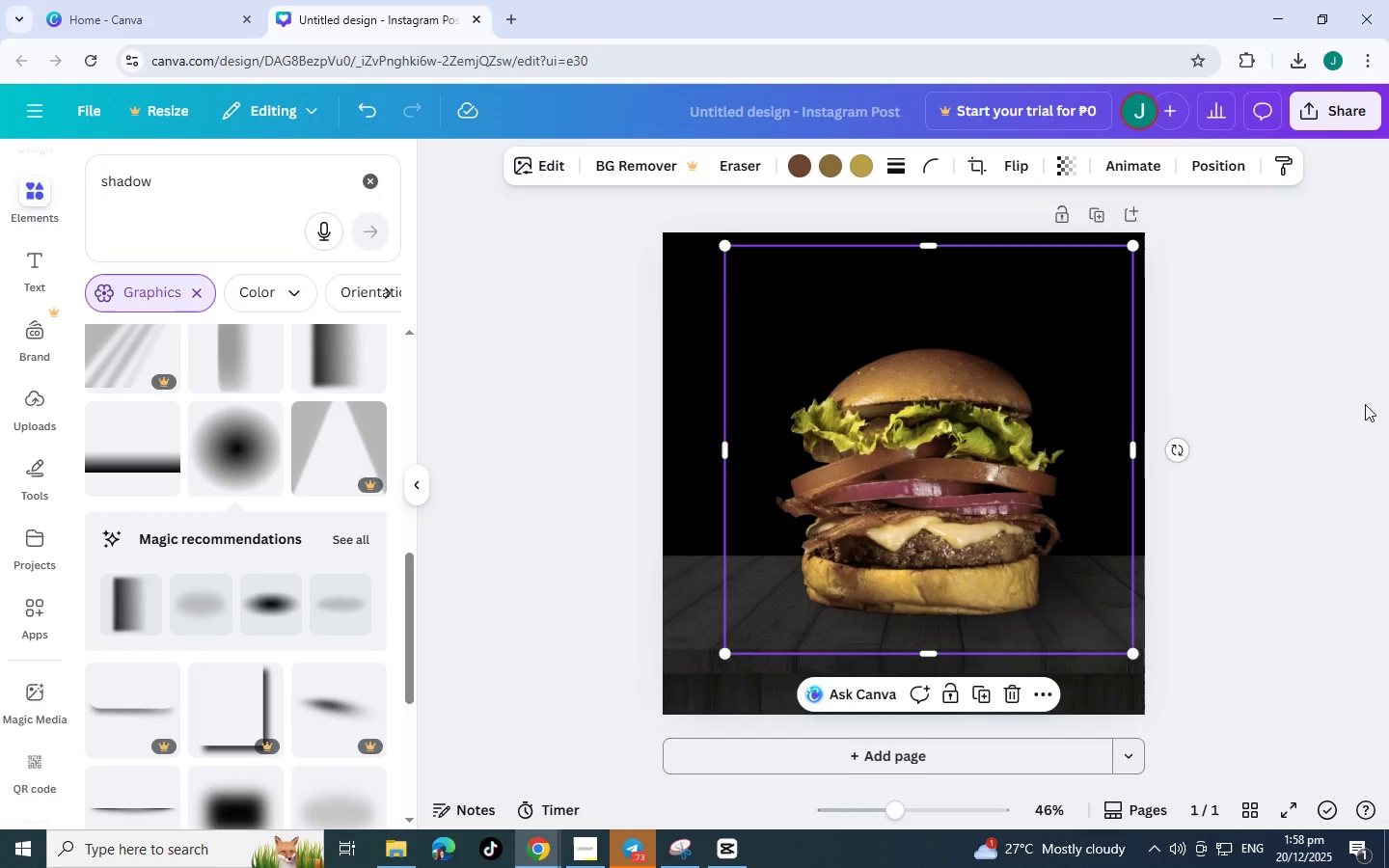 
left_click([1365, 404])
 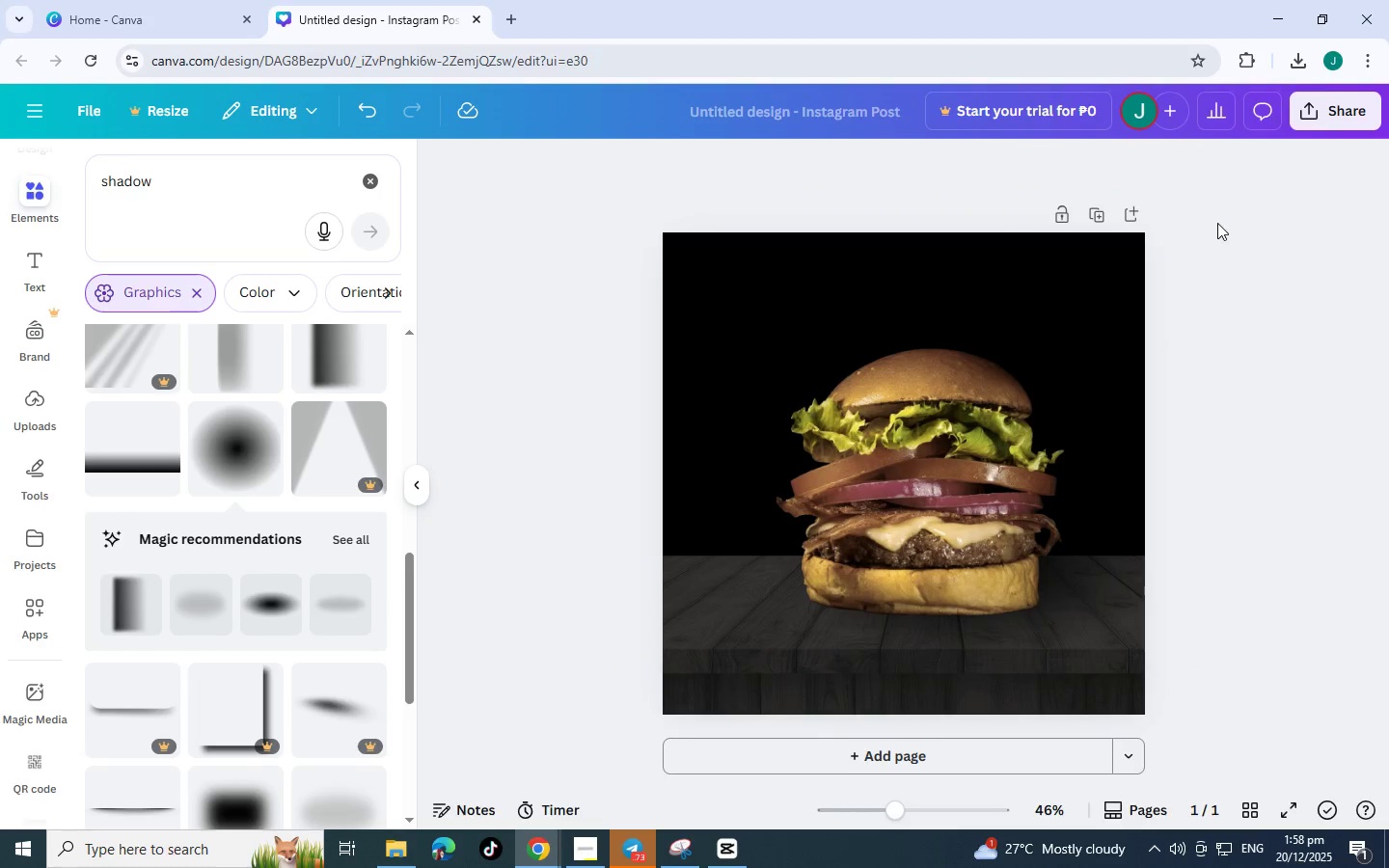 
left_click([1105, 309])
 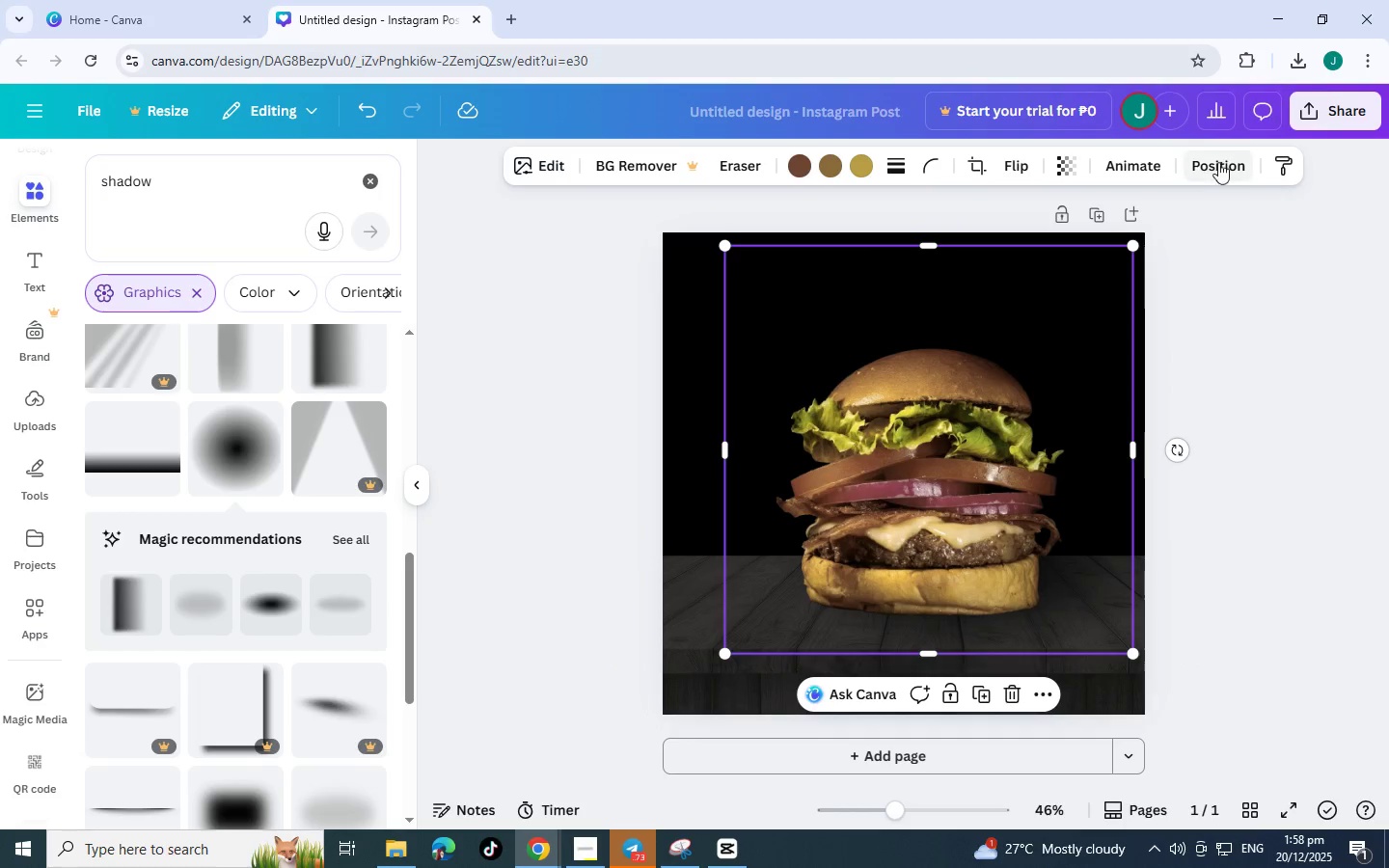 
left_click([1220, 161])
 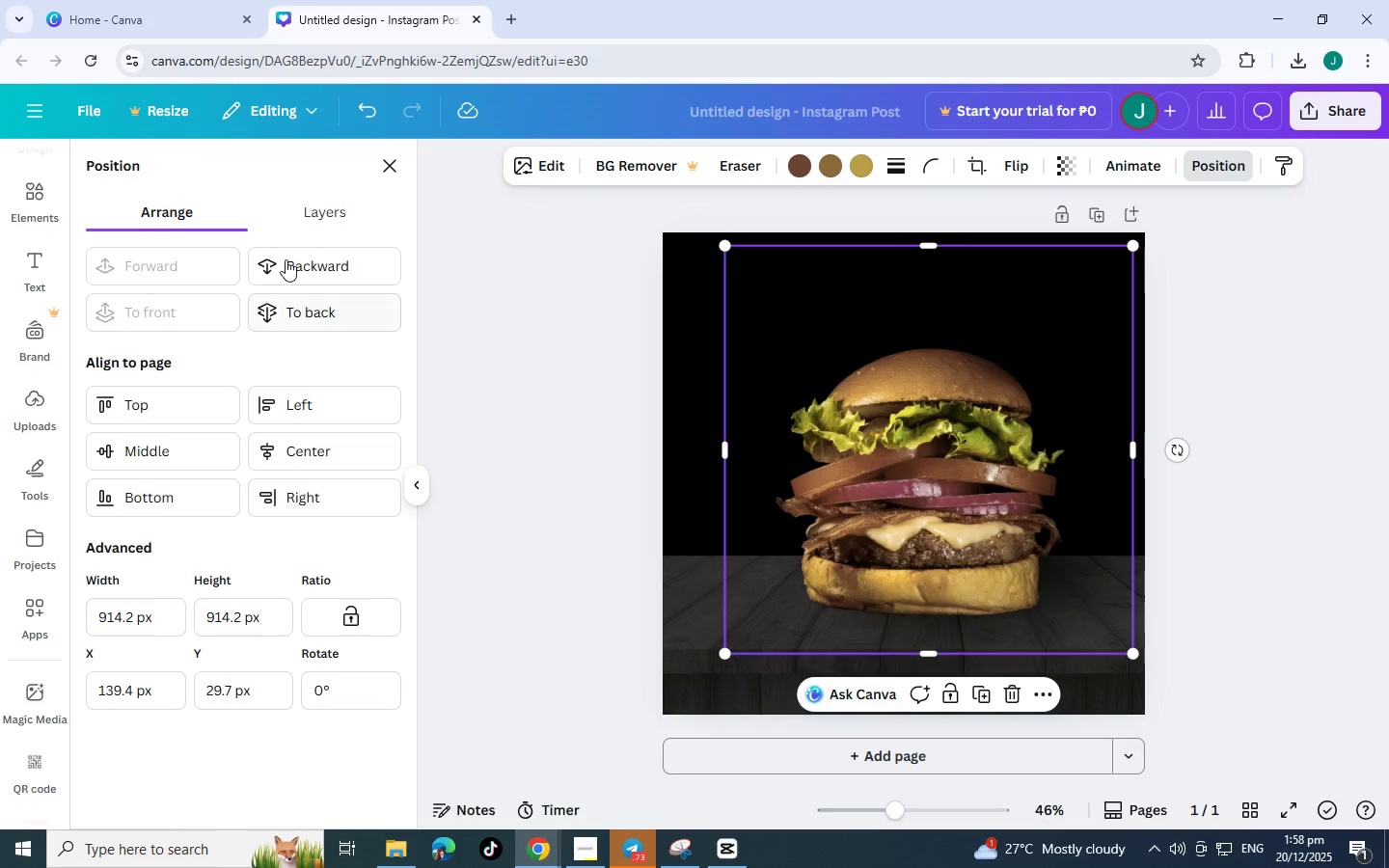 
left_click([306, 221])
 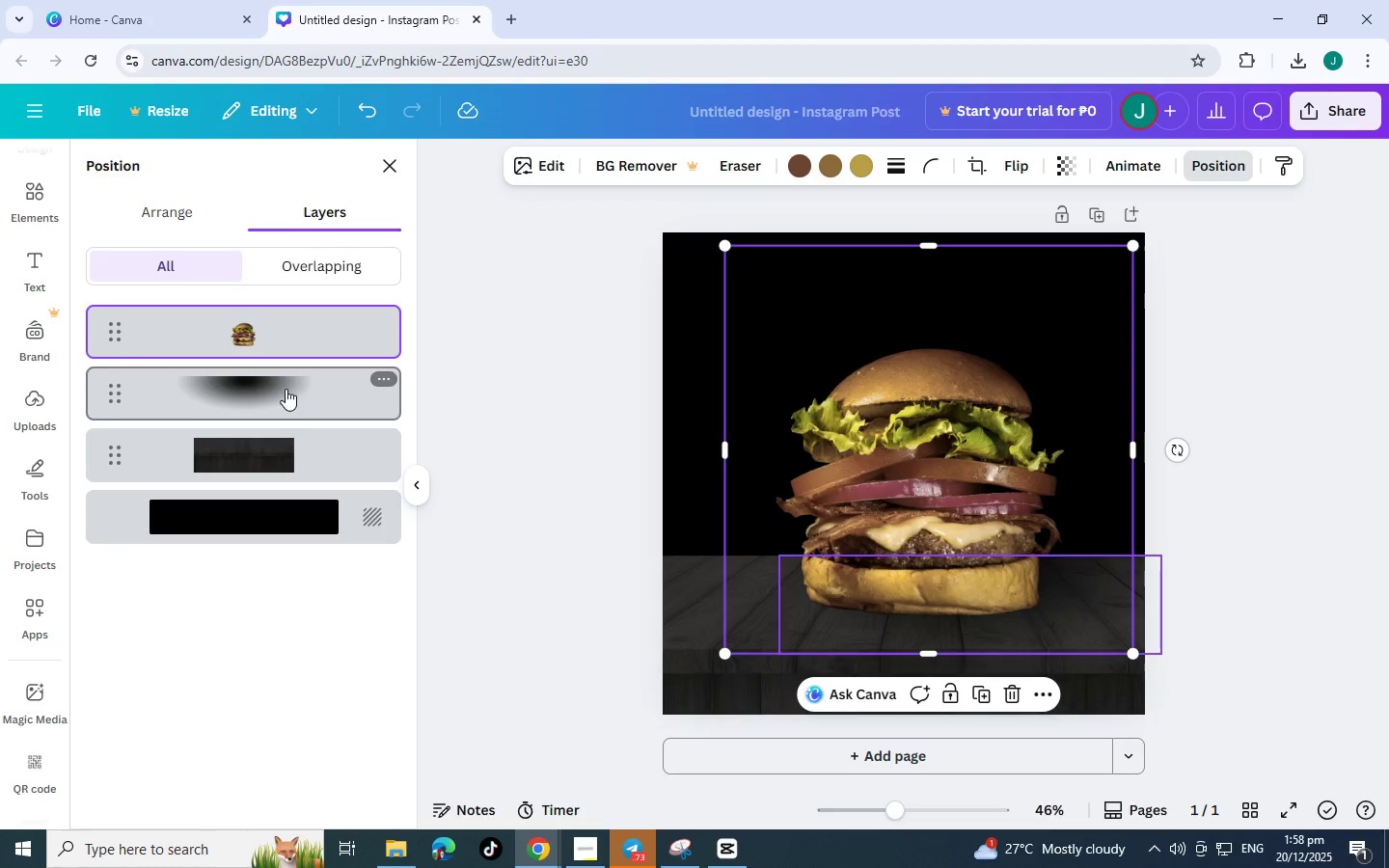 
left_click([285, 390])
 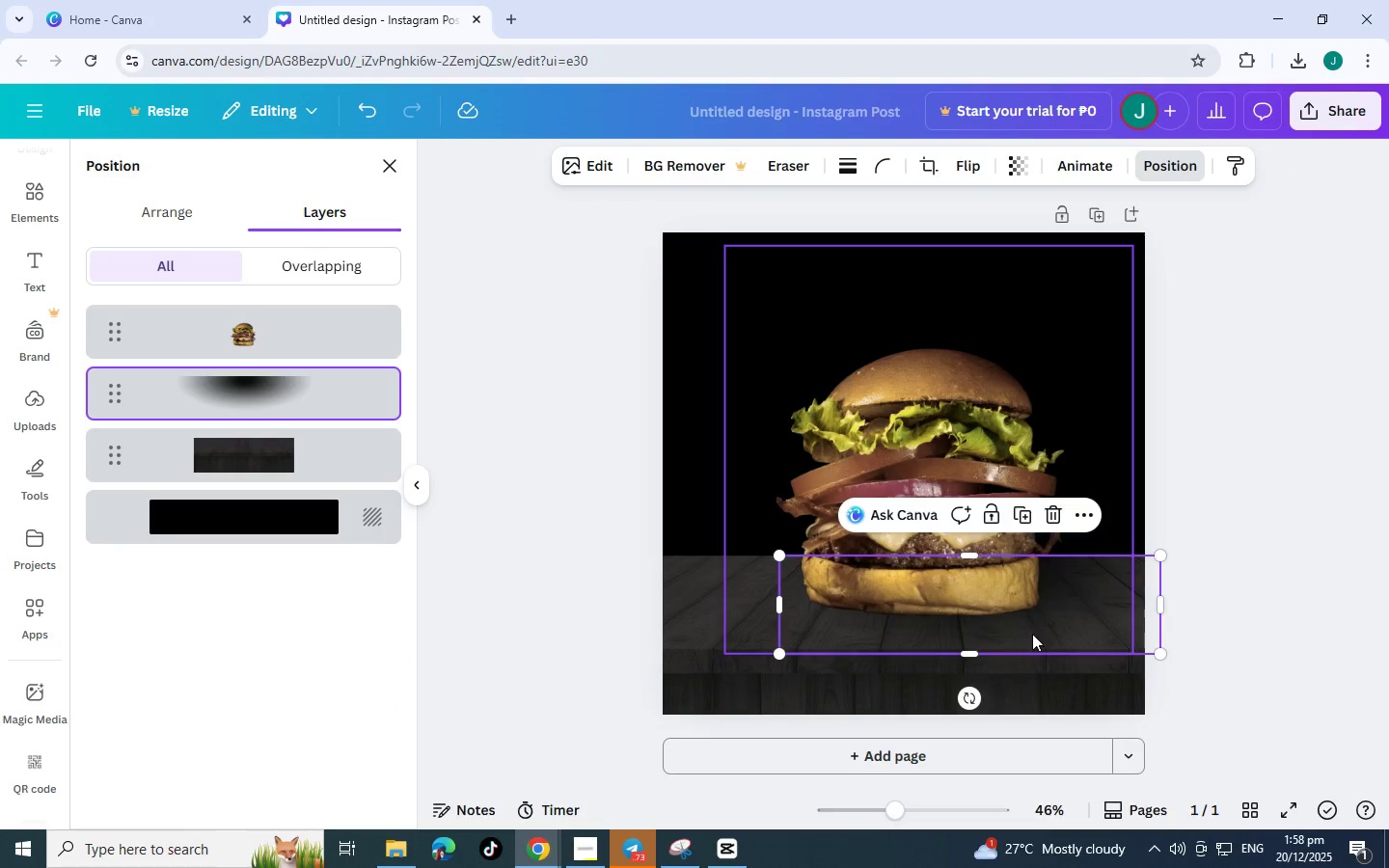 
left_click_drag(start_coordinate=[1061, 645], to_coordinate=[1041, 641])
 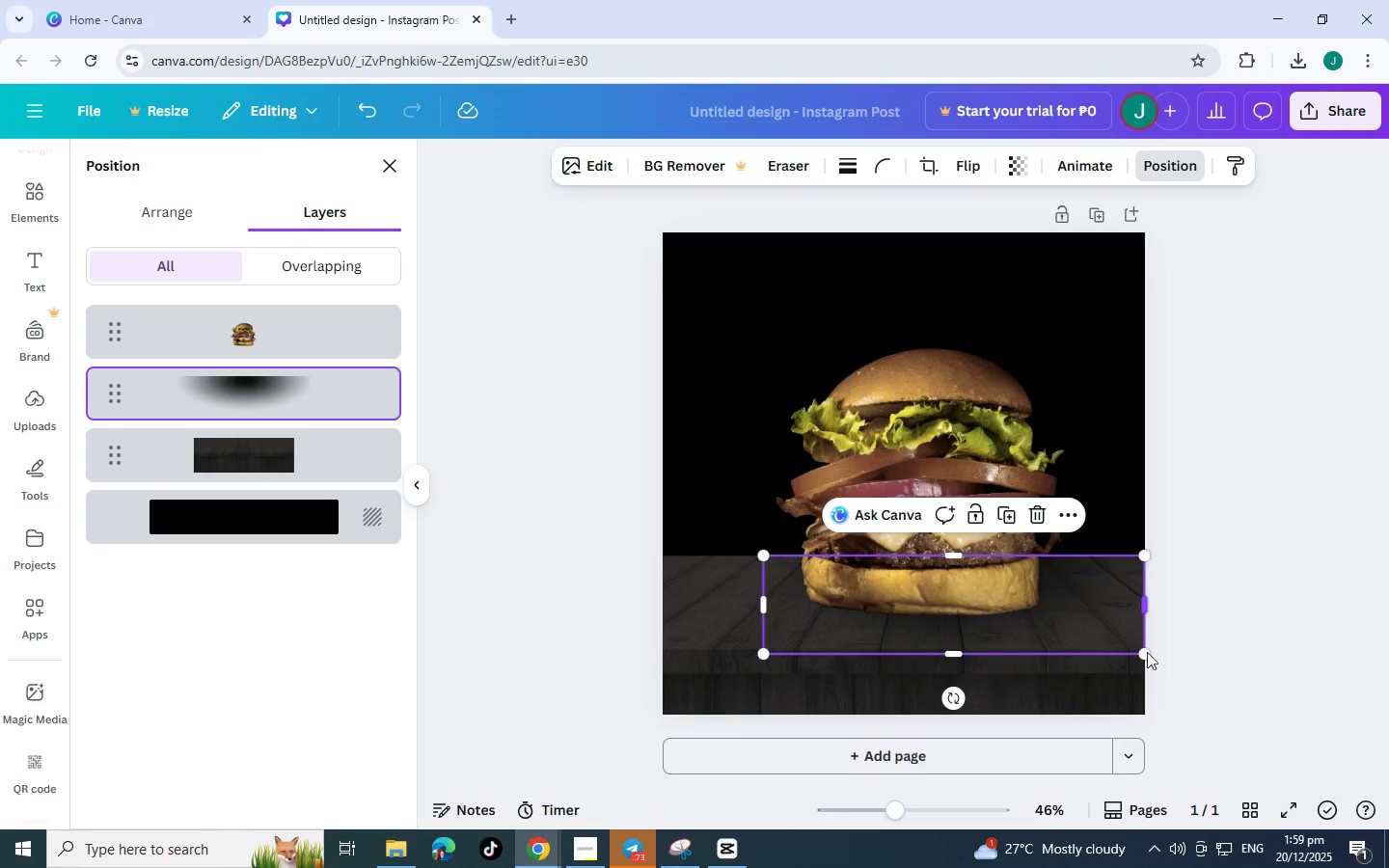 
left_click_drag(start_coordinate=[1150, 657], to_coordinate=[1103, 640])
 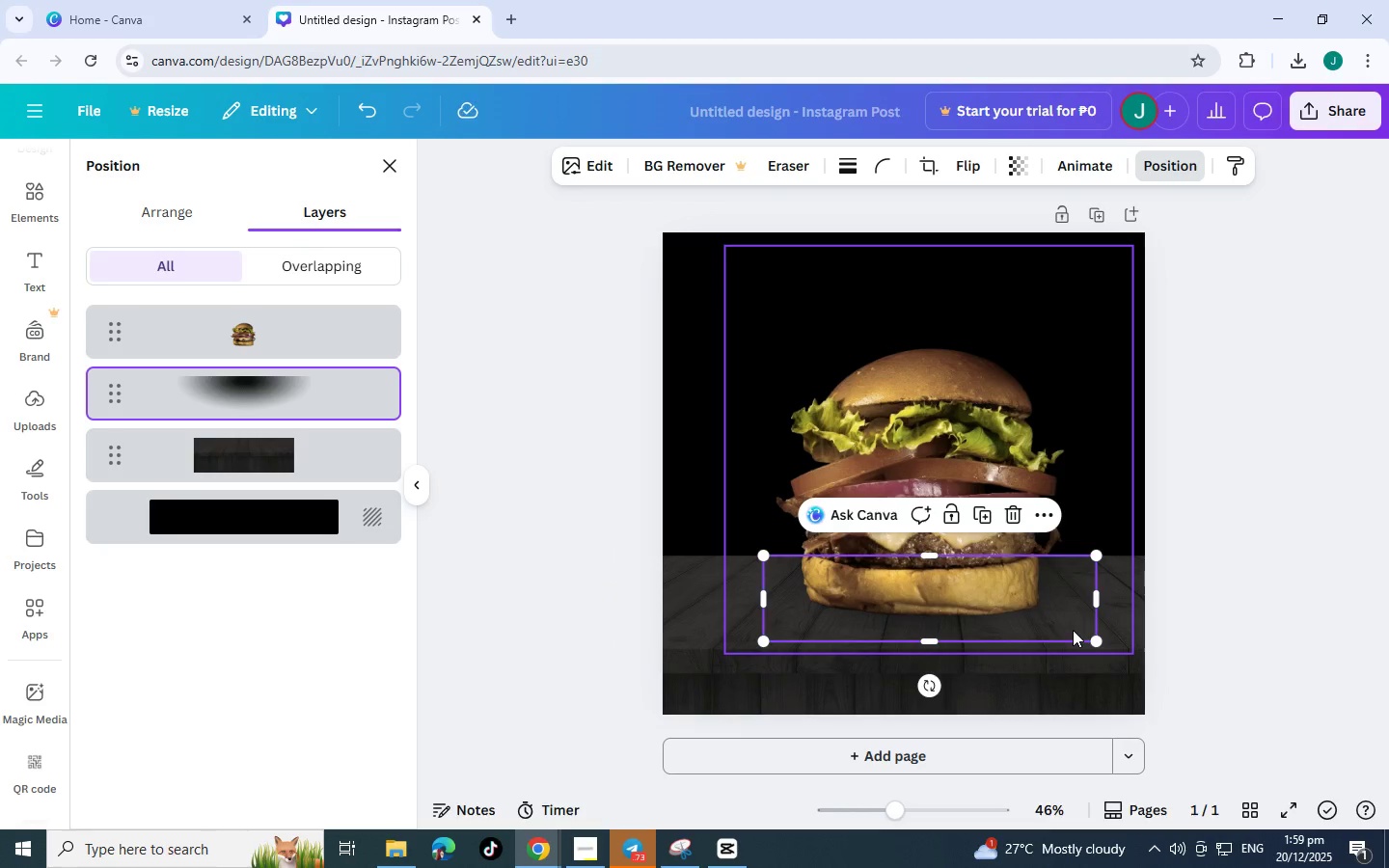 
left_click_drag(start_coordinate=[1073, 630], to_coordinate=[1103, 625])
 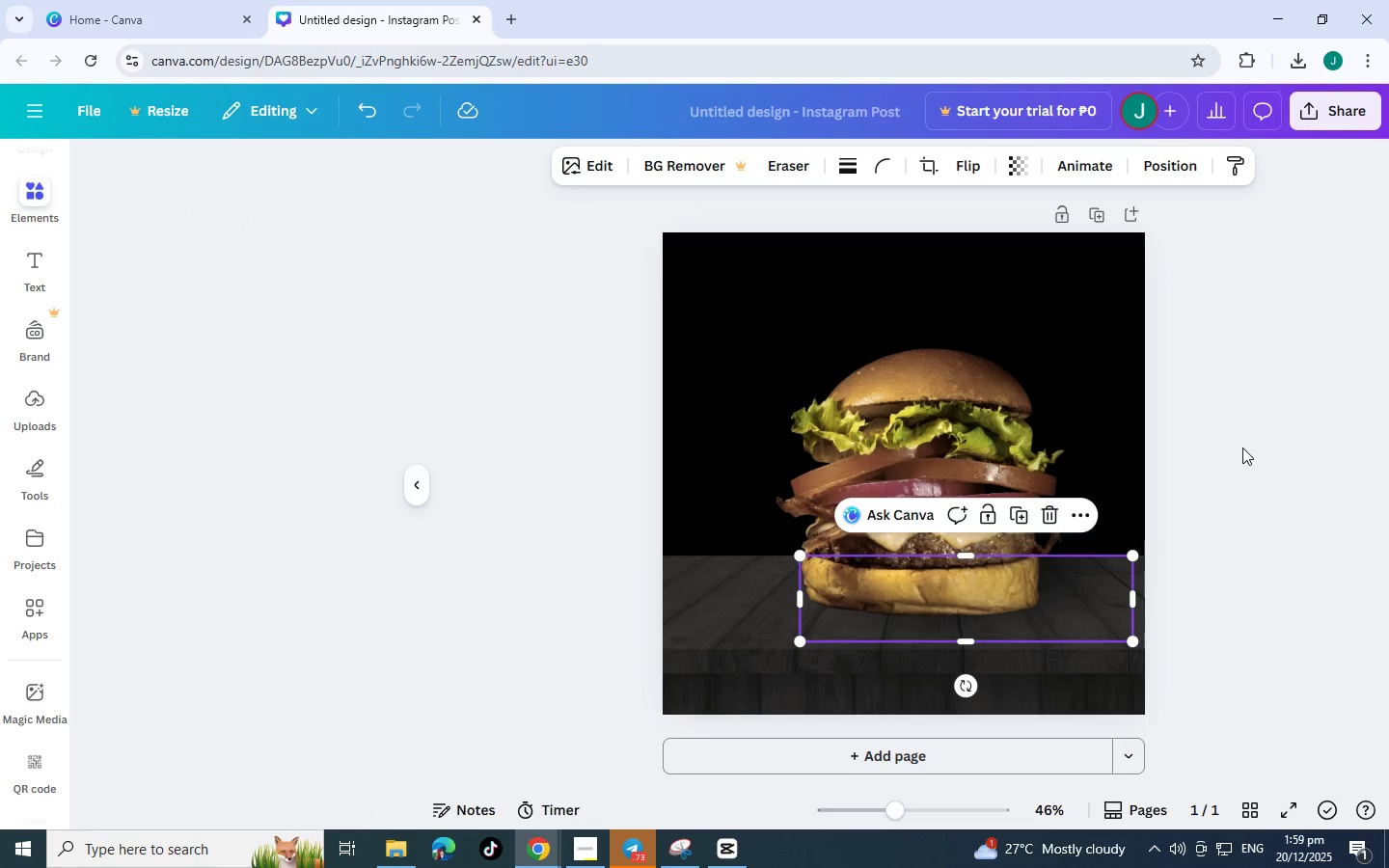 
double_click([1242, 448])
 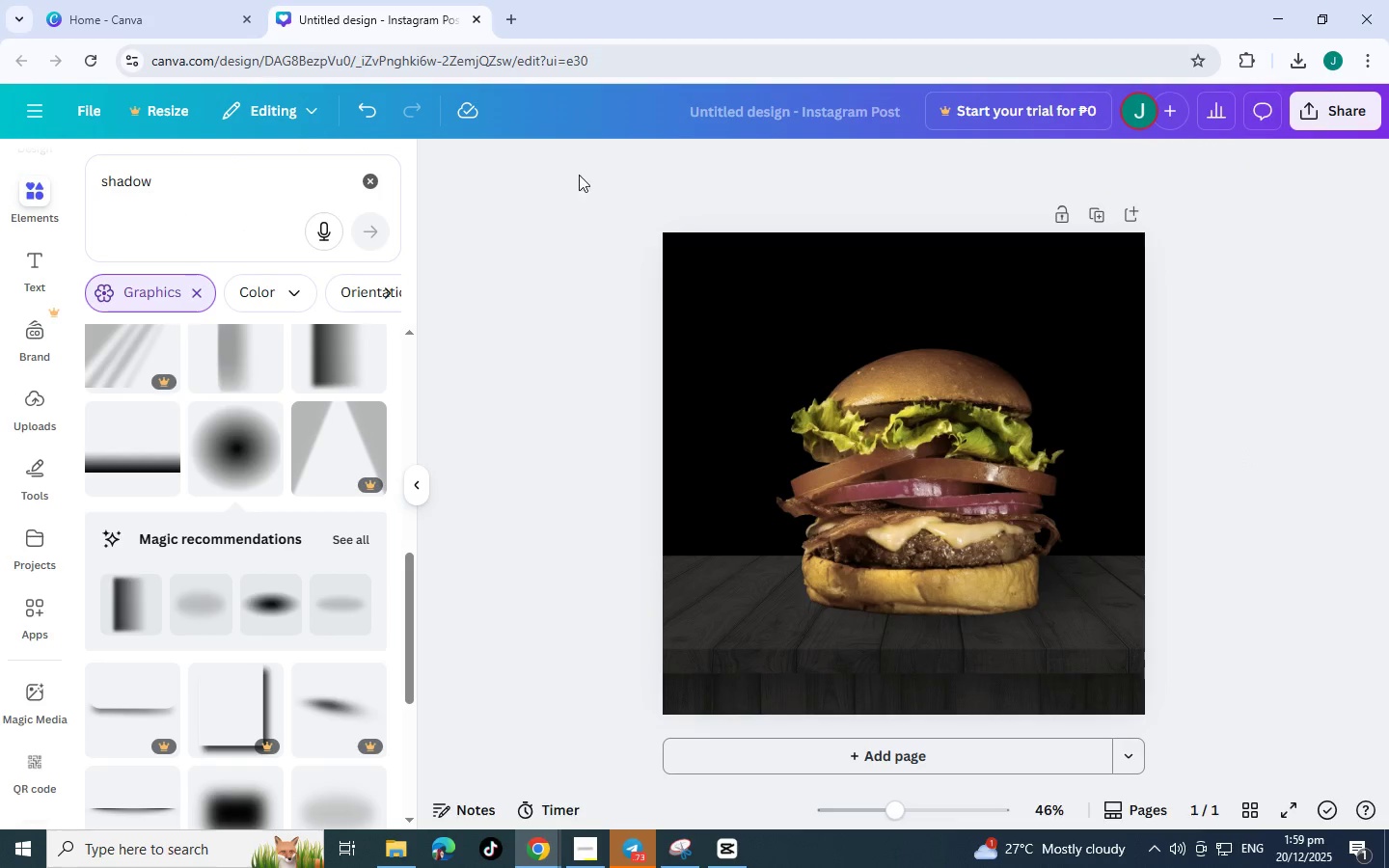 
left_click_drag(start_coordinate=[183, 175], to_coordinate=[123, 178])
 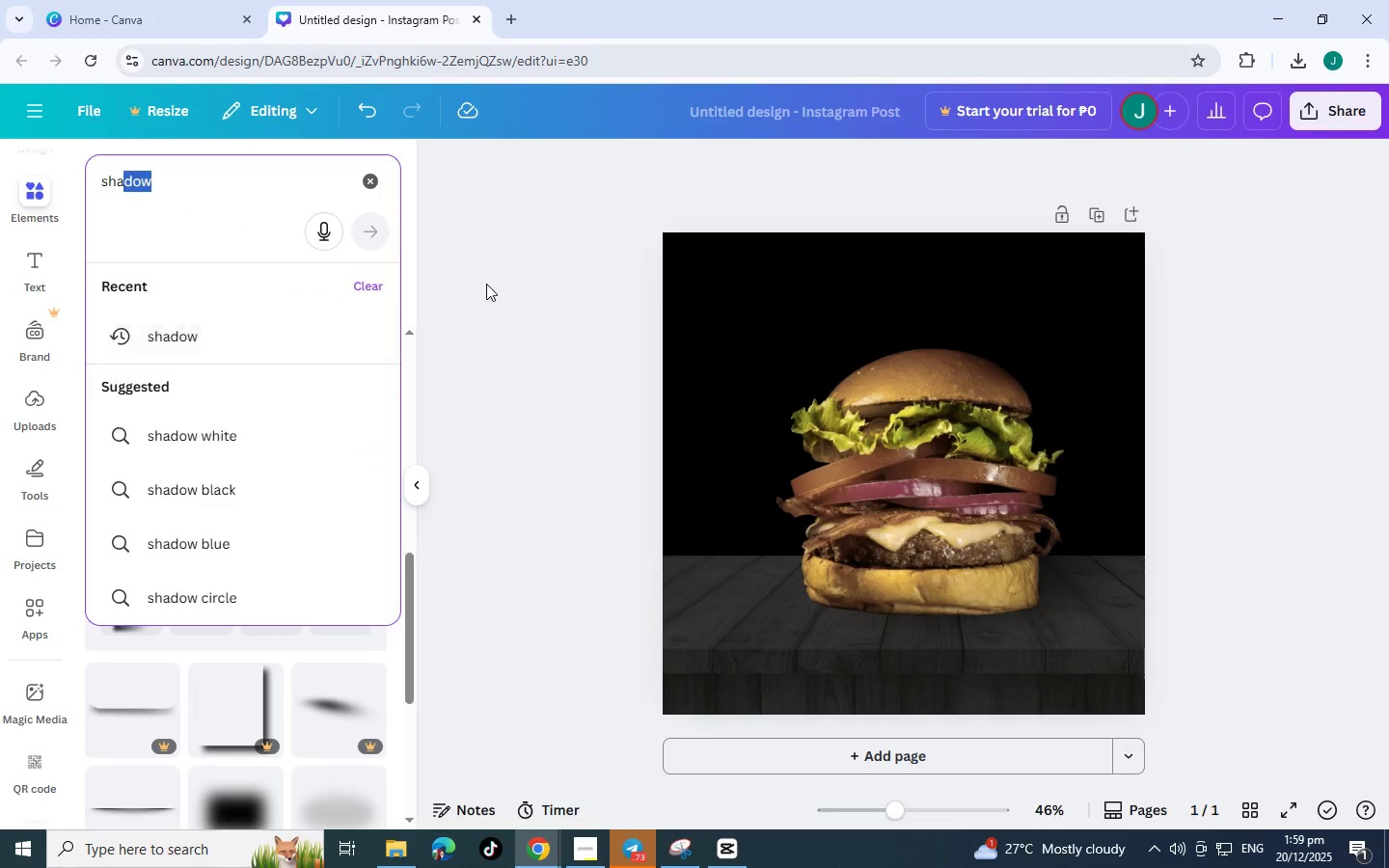 
left_click([486, 284])
 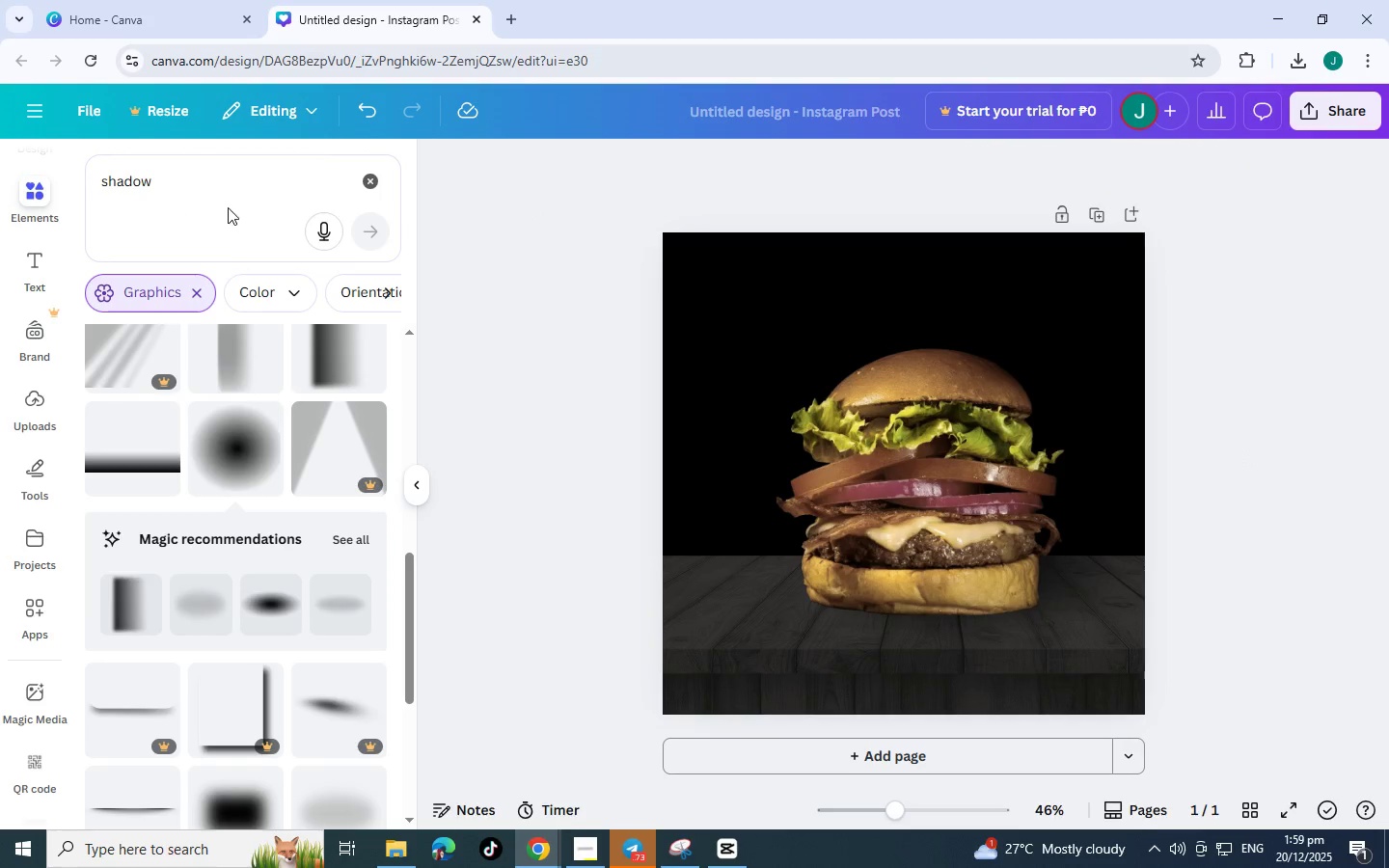 
left_click_drag(start_coordinate=[212, 172], to_coordinate=[0, 172])
 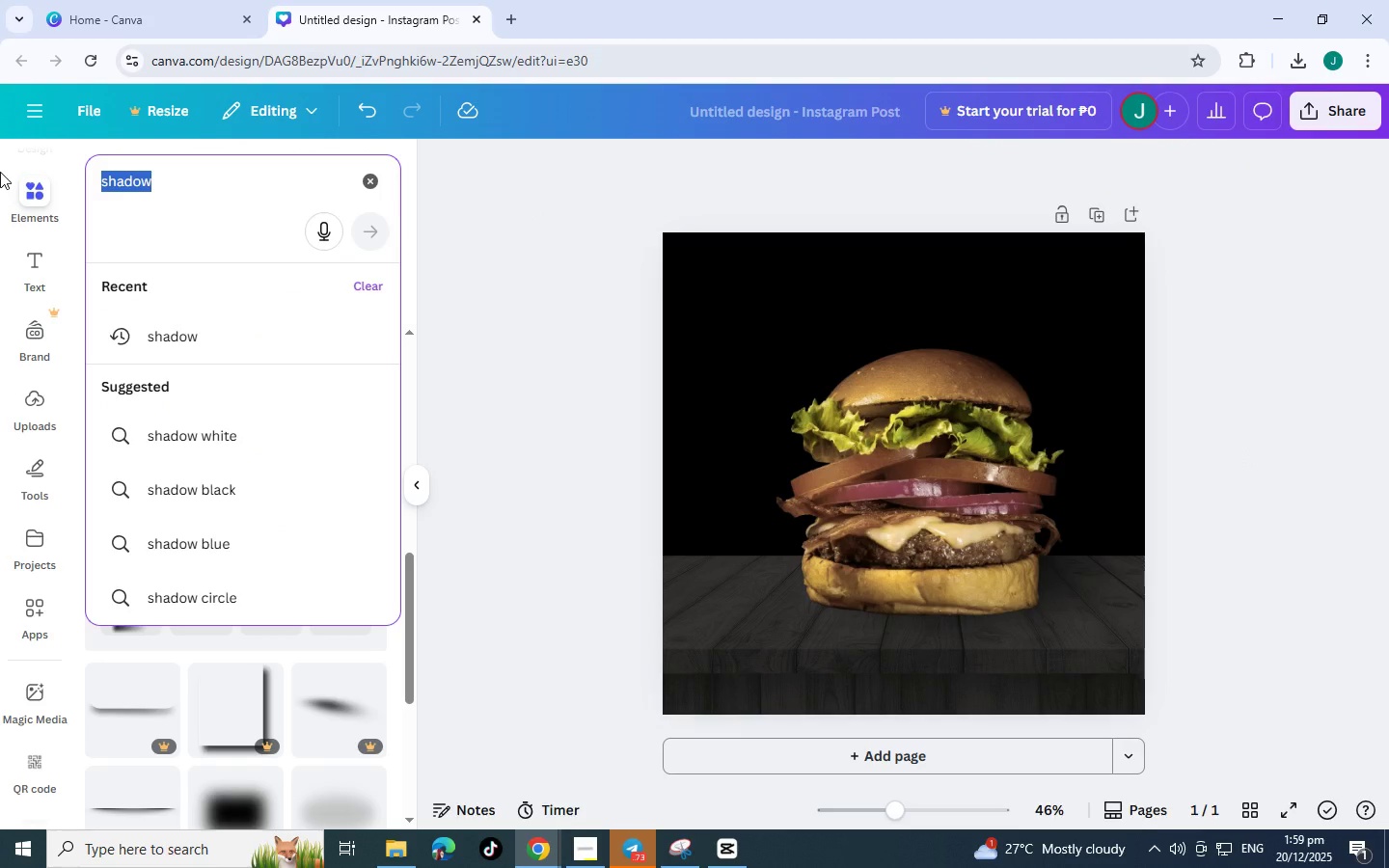 
key(Backspace)
key(Backspace)
key(Backspace)
type(light)
 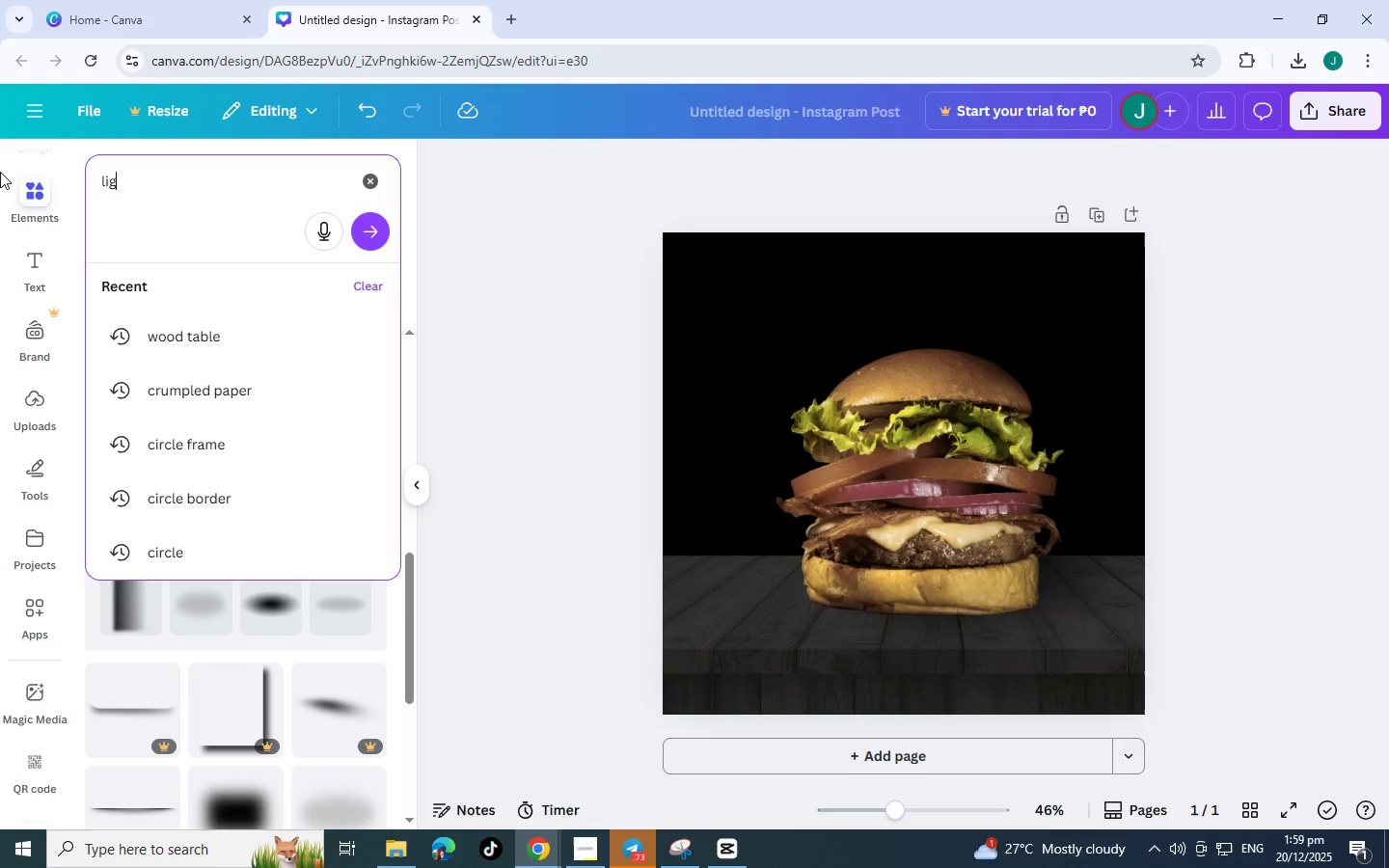 
key(Enter)
 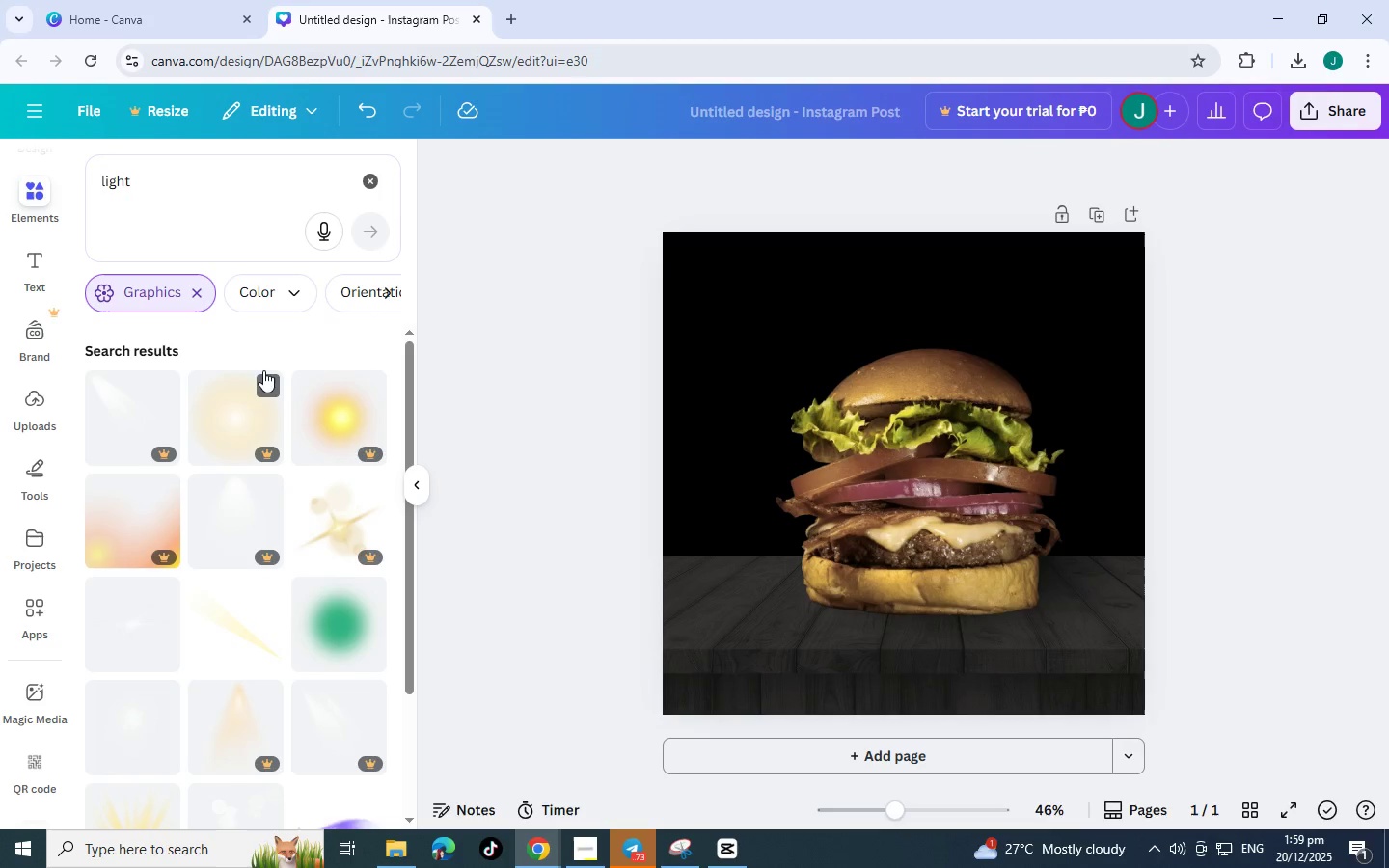 
scroll: coordinate [133, 634], scroll_direction: down, amount: 4.0
 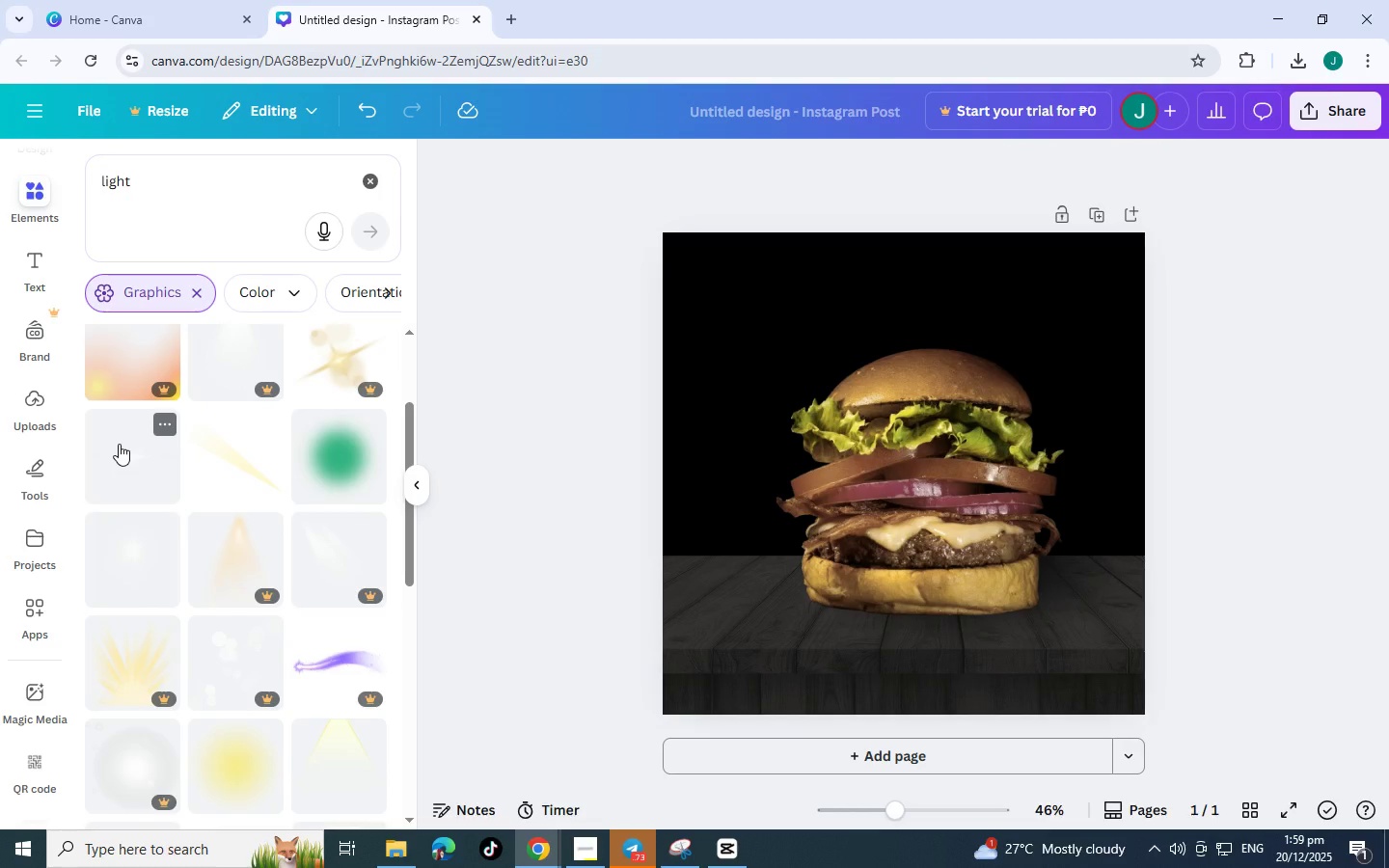 
left_click([119, 444])
 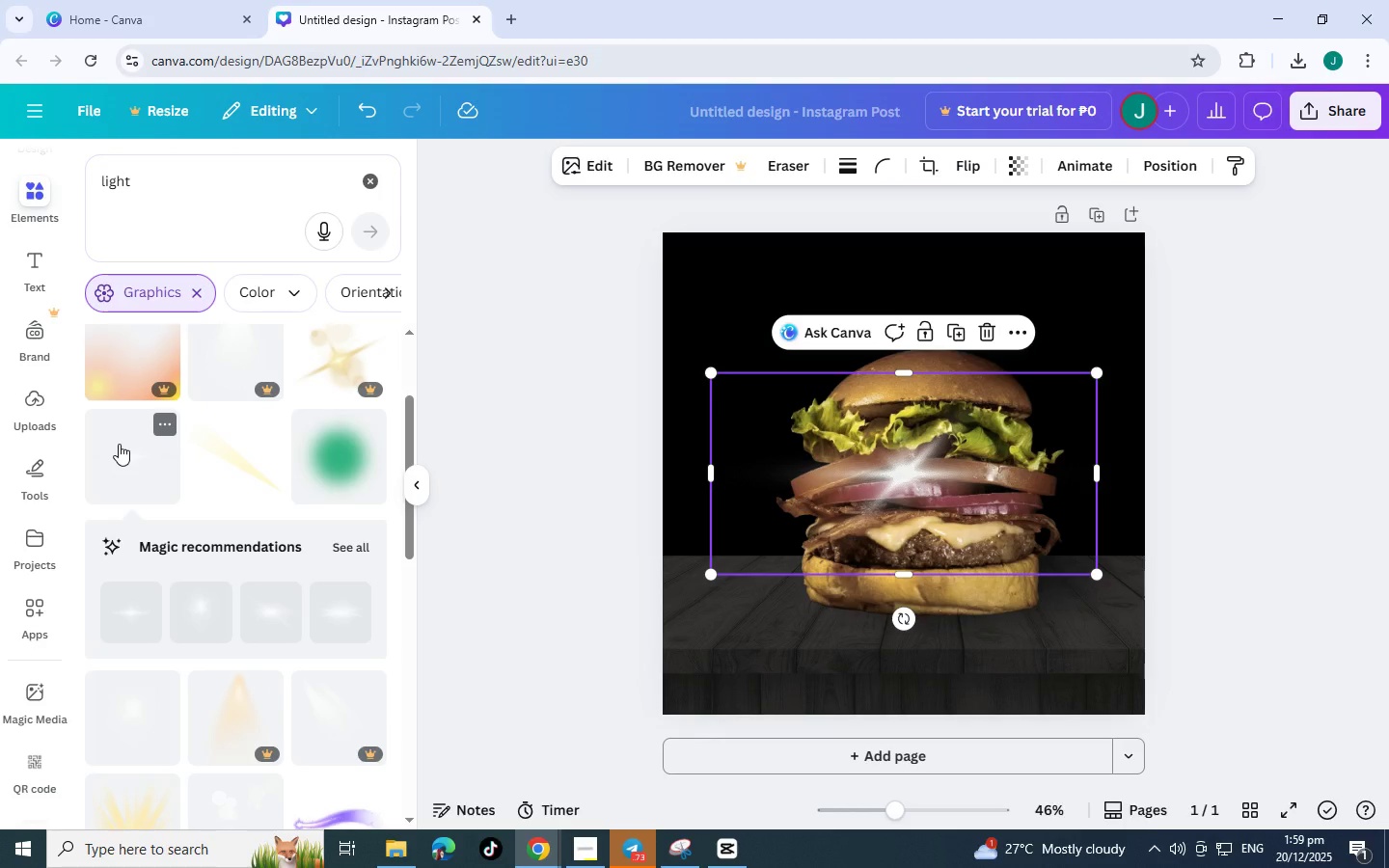 
wait(5.06)
 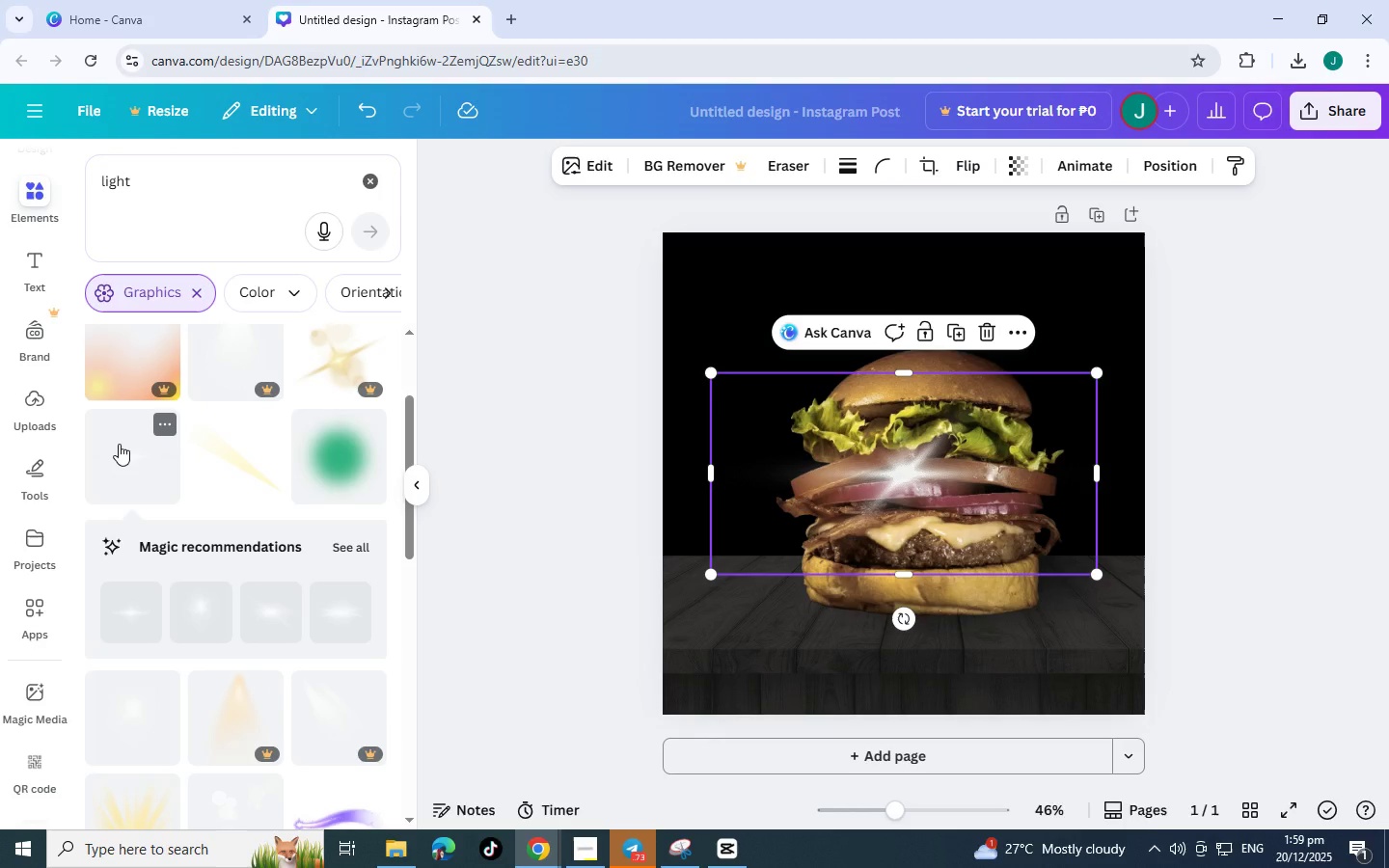 
left_click([204, 616])
 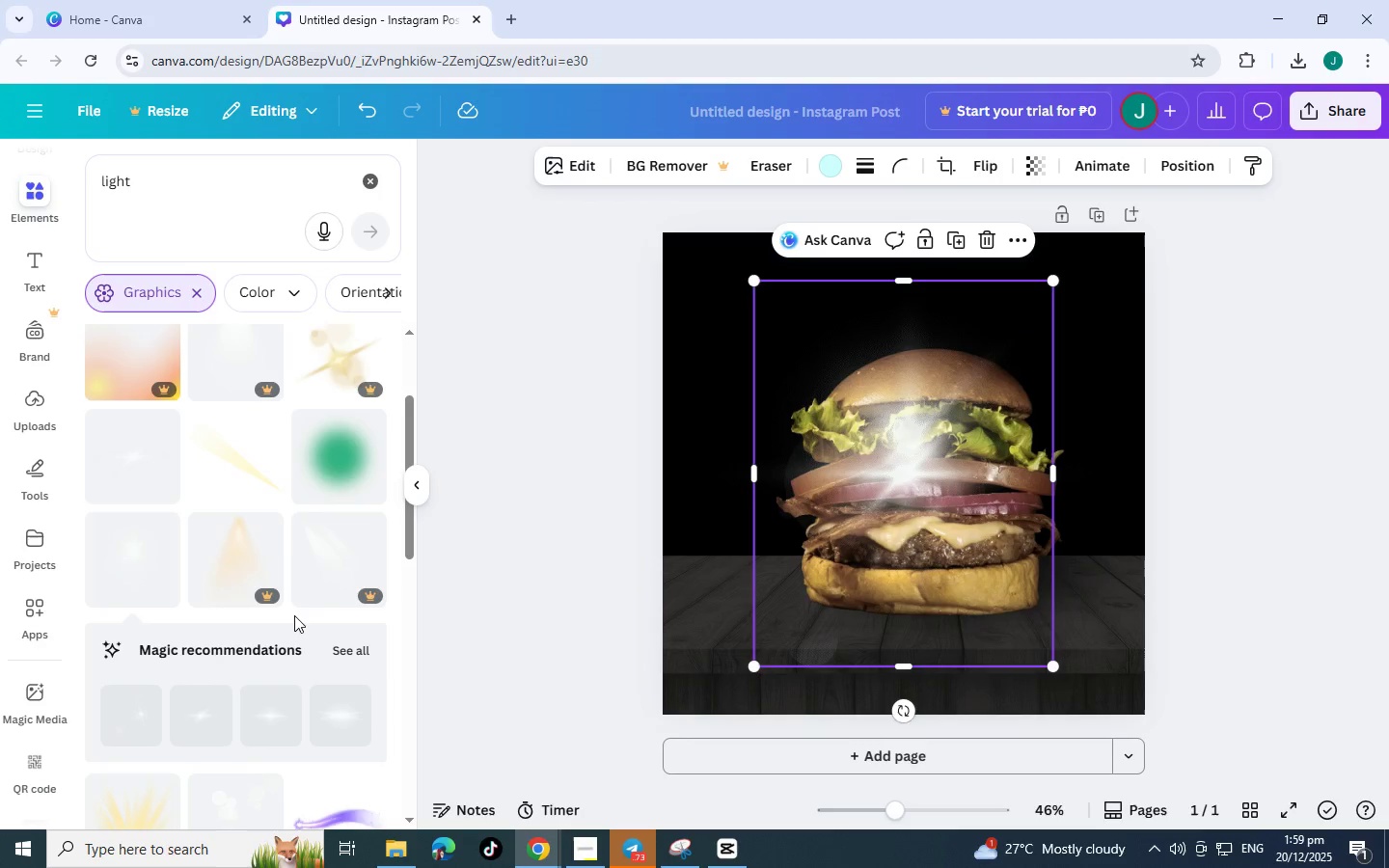 
left_click([294, 615])
 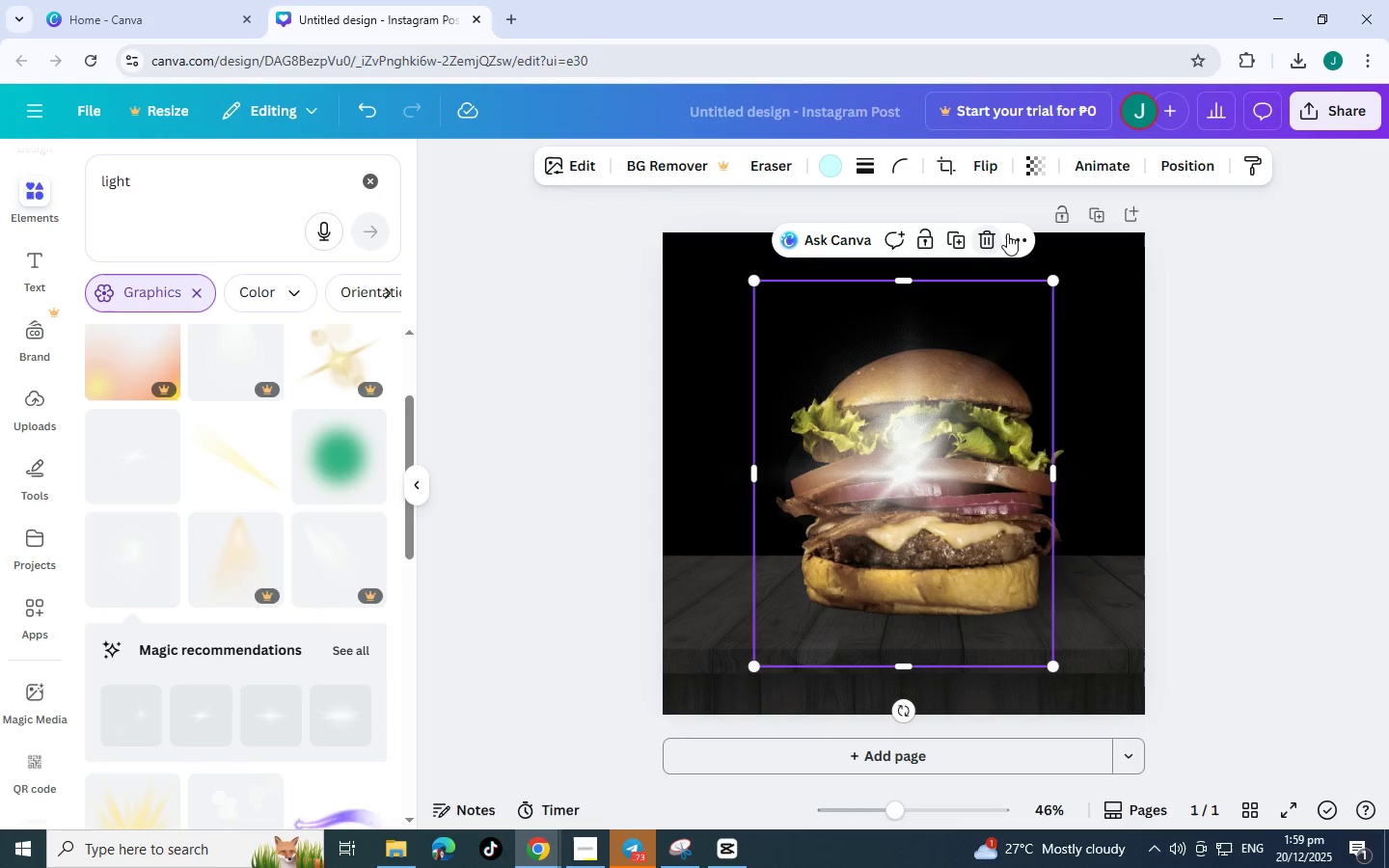 
left_click([992, 238])
 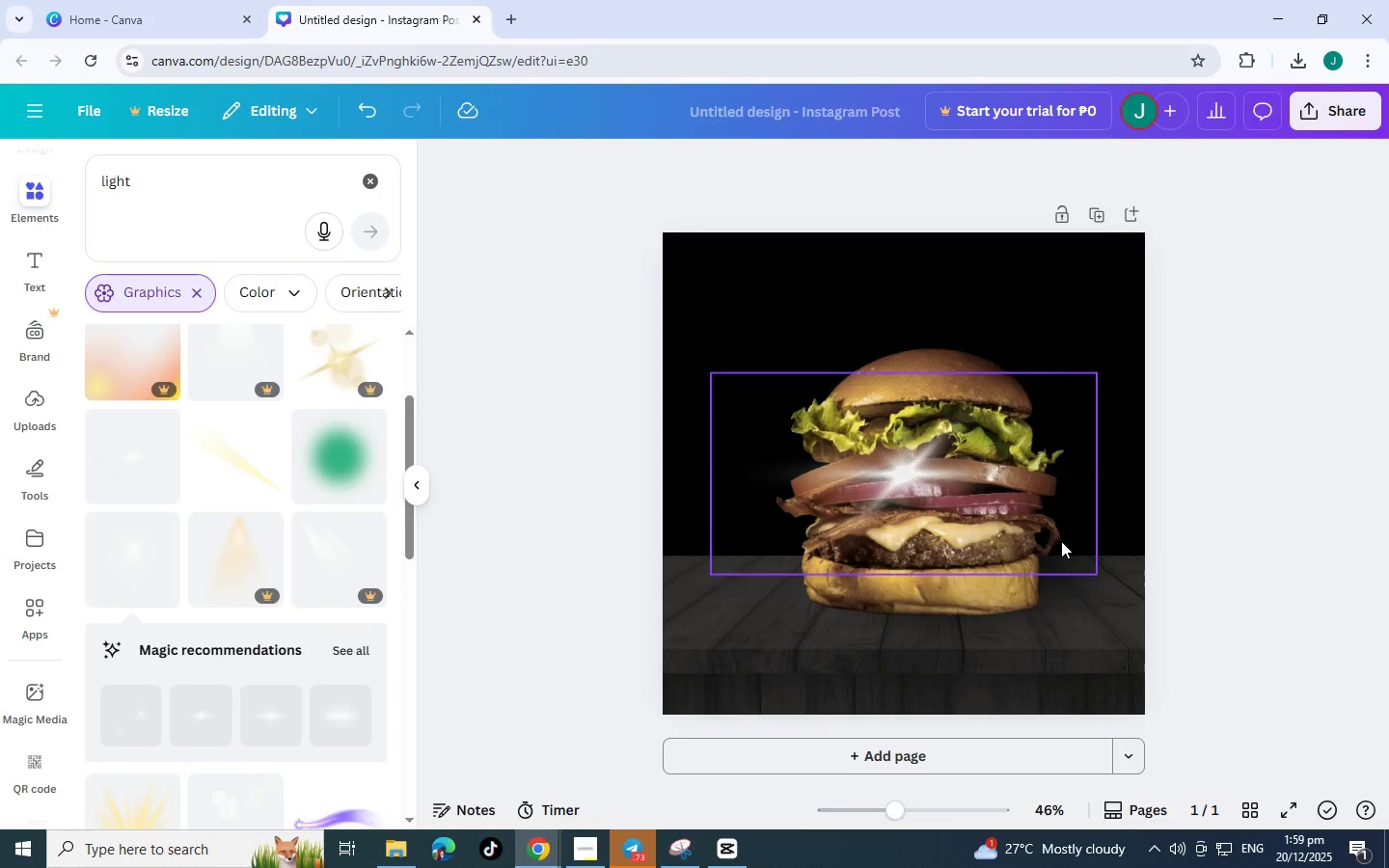 
left_click([932, 477])
 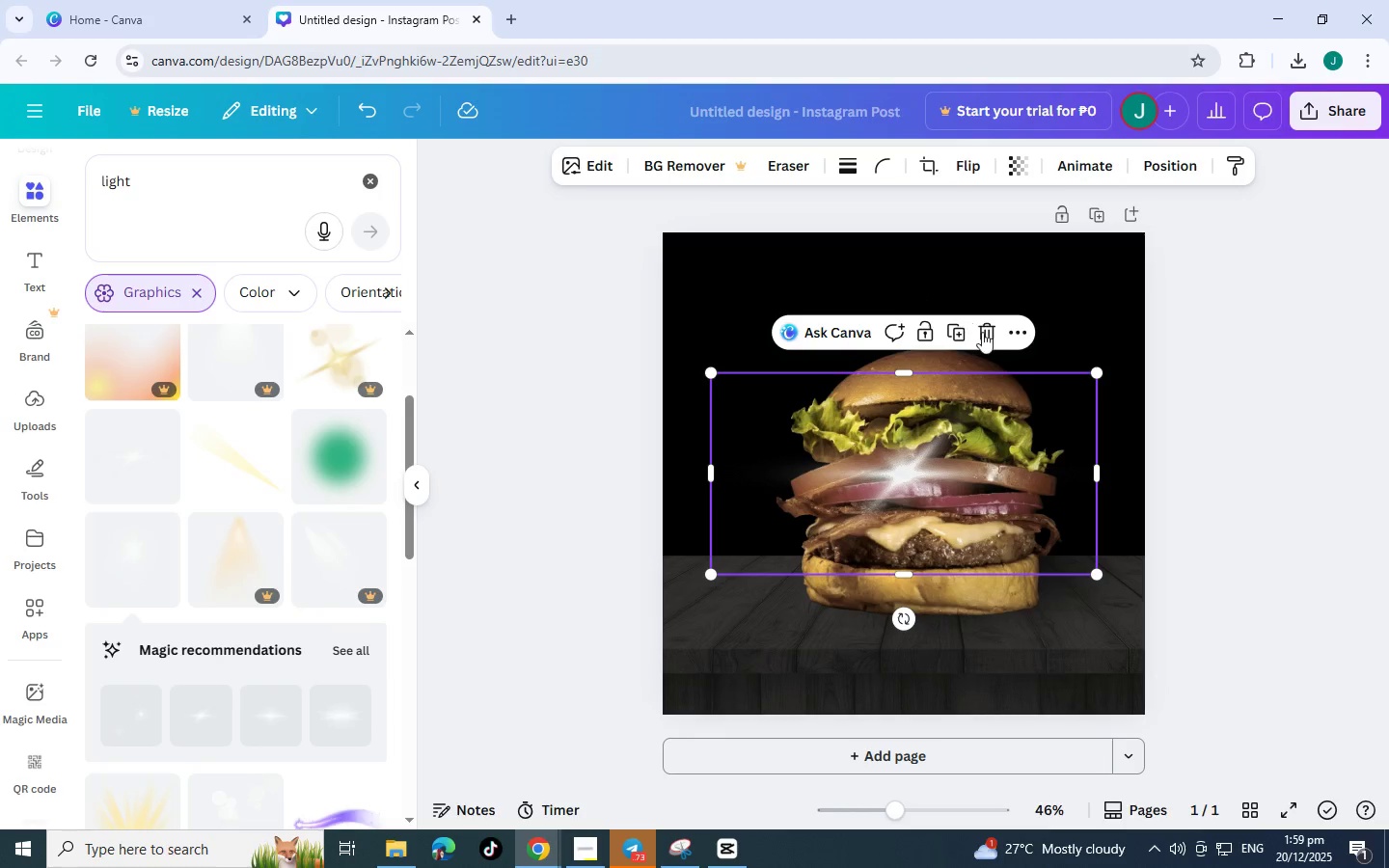 
double_click([984, 335])
 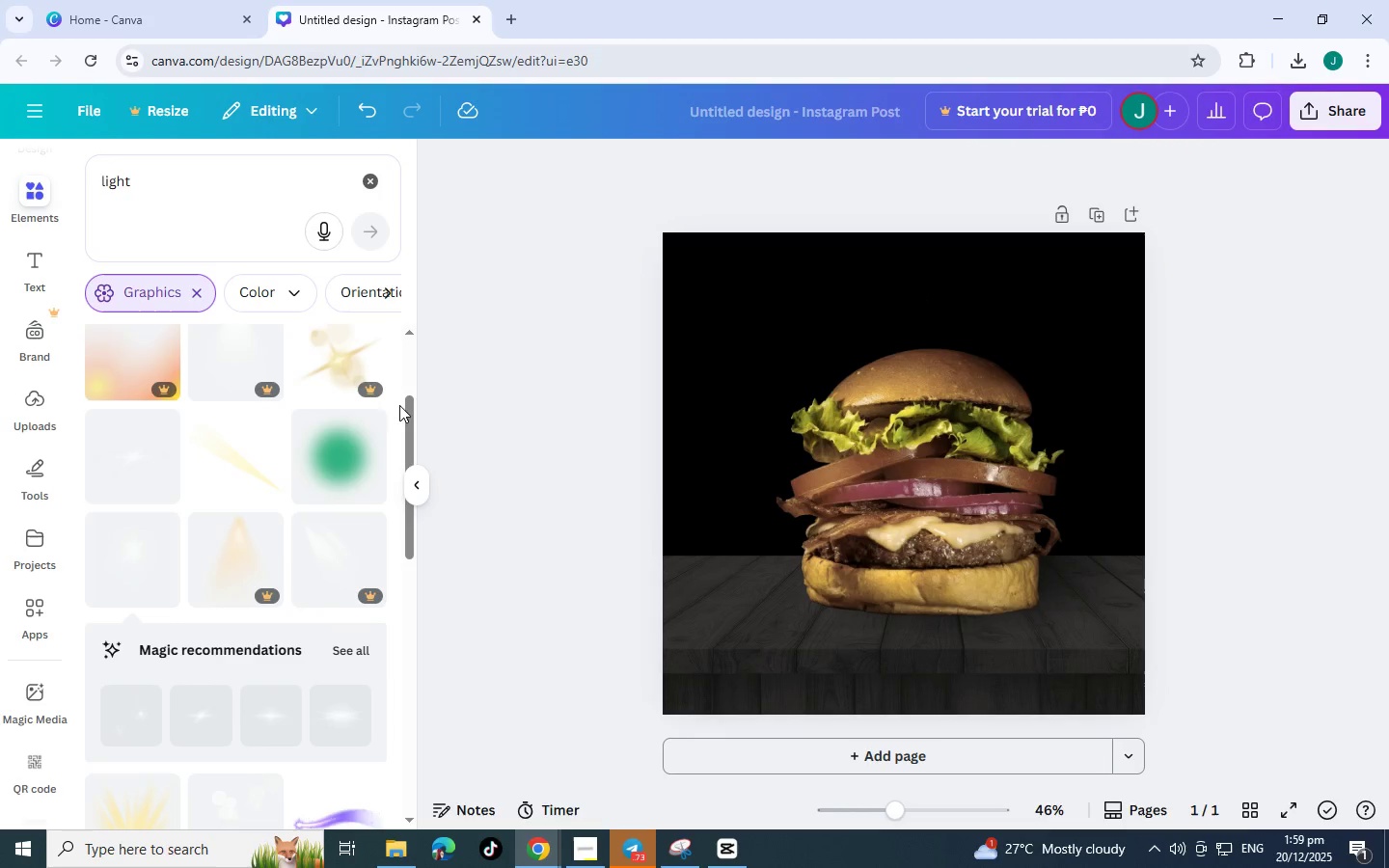 
scroll: coordinate [159, 547], scroll_direction: down, amount: 9.0
 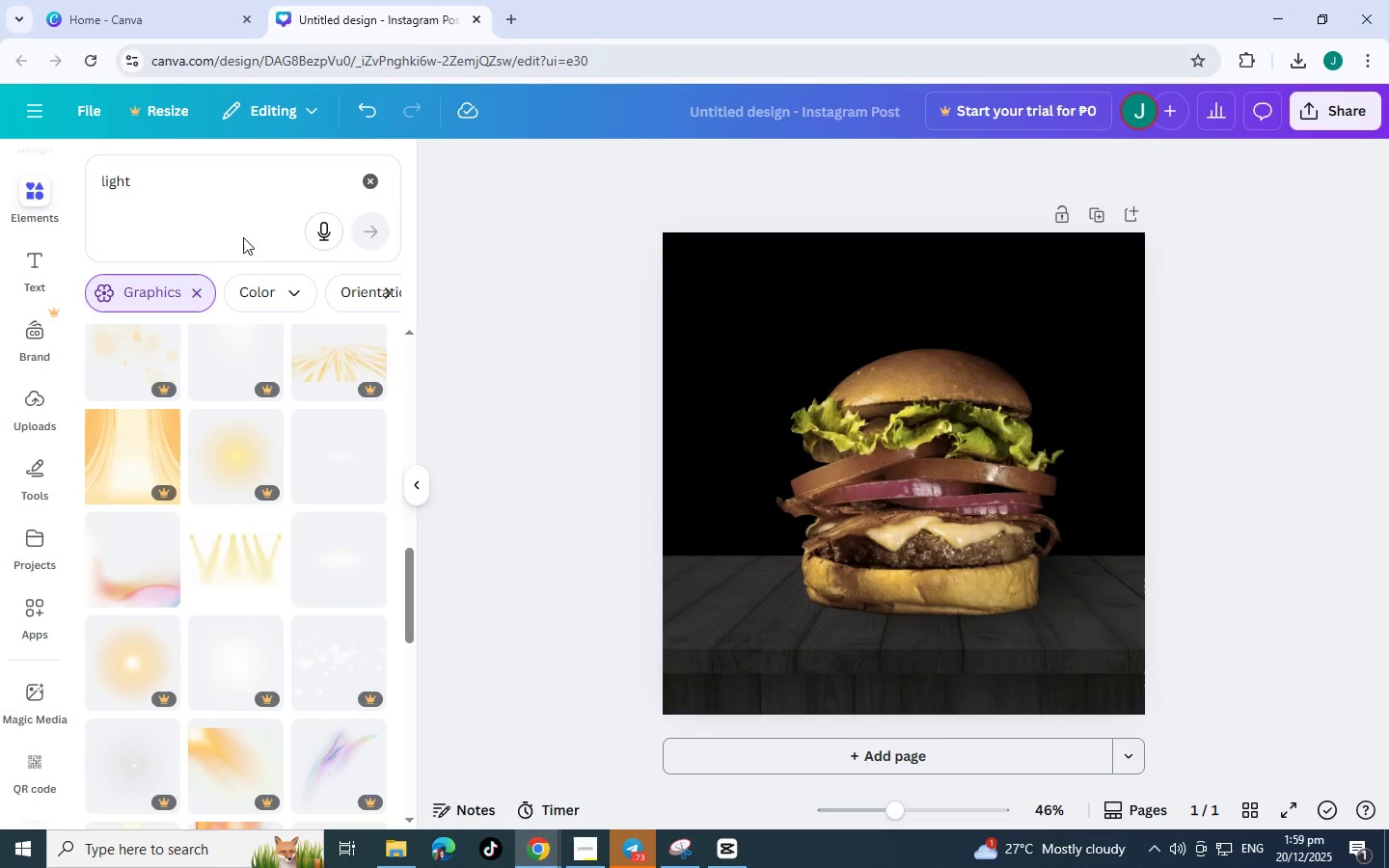 
left_click([216, 172])
 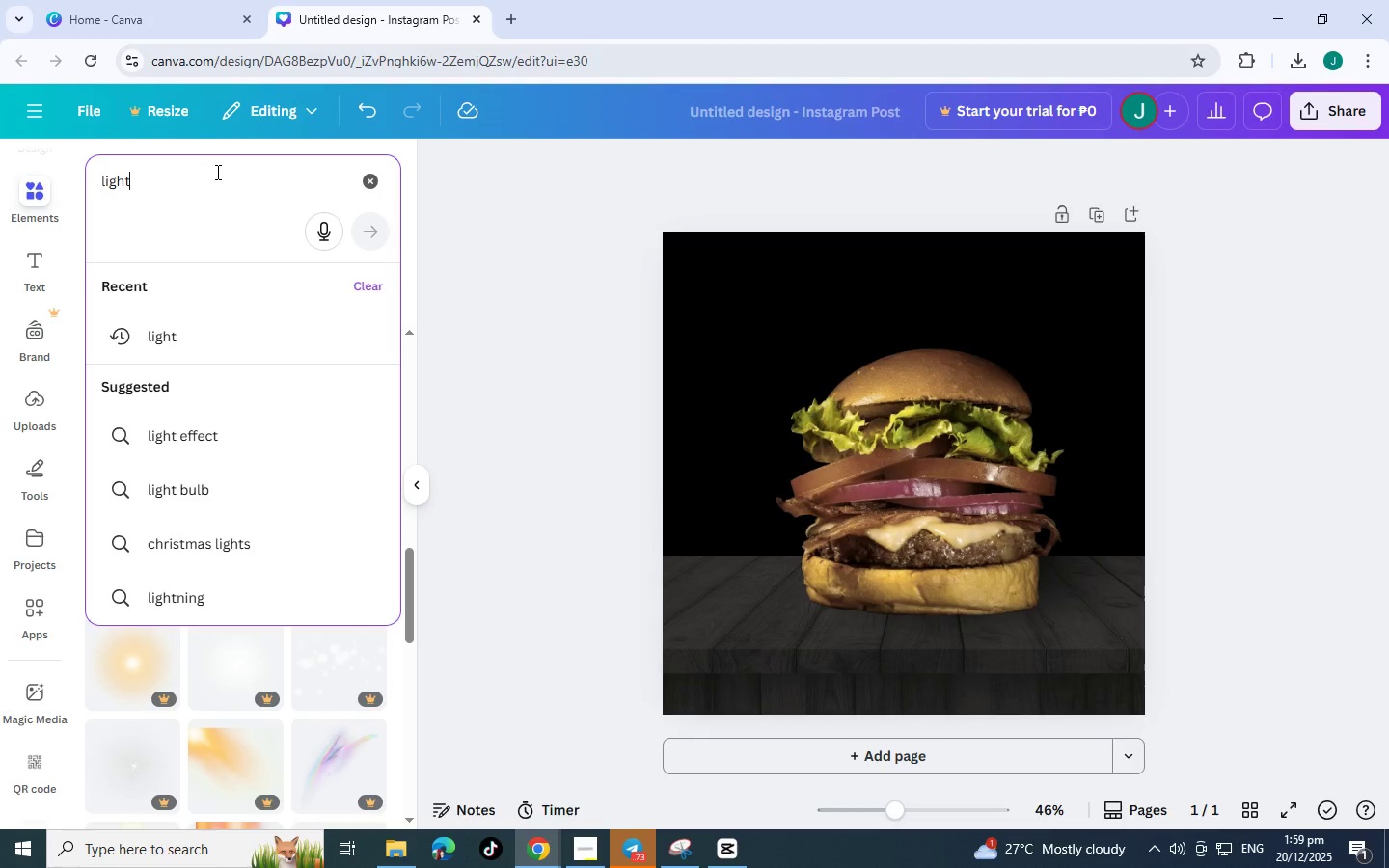 
type( arc)
 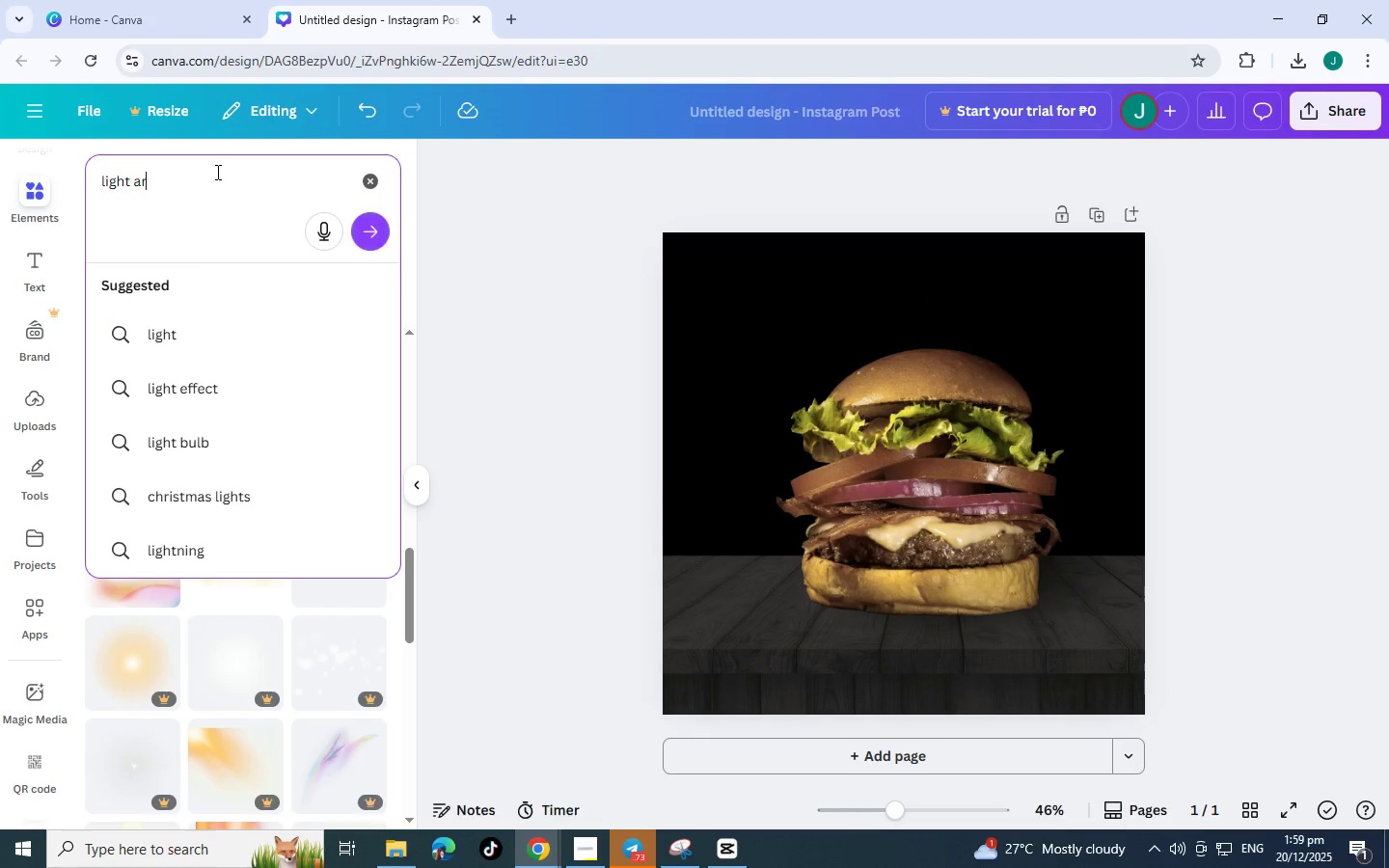 
key(Enter)
 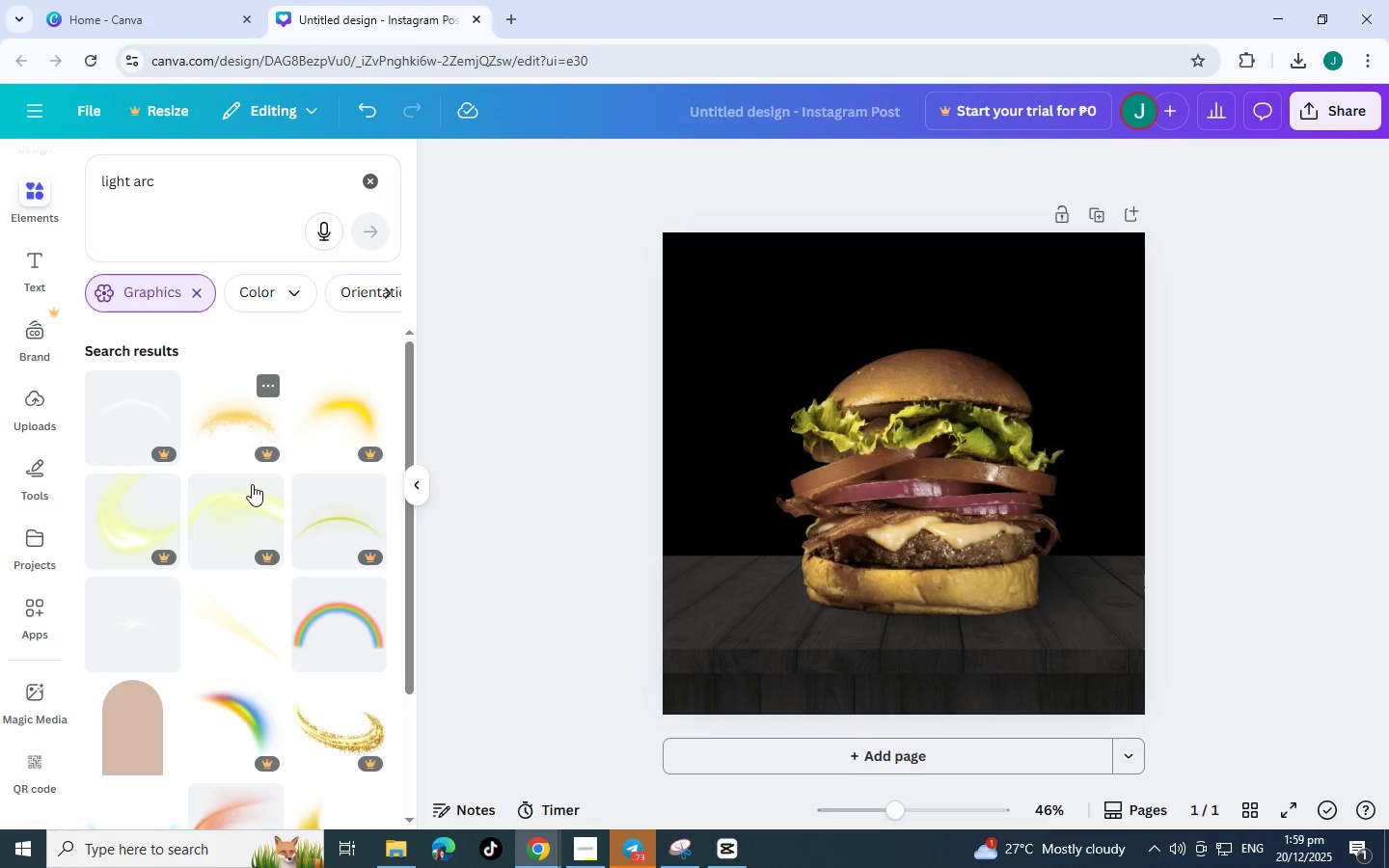 
scroll: coordinate [290, 506], scroll_direction: down, amount: 4.0
 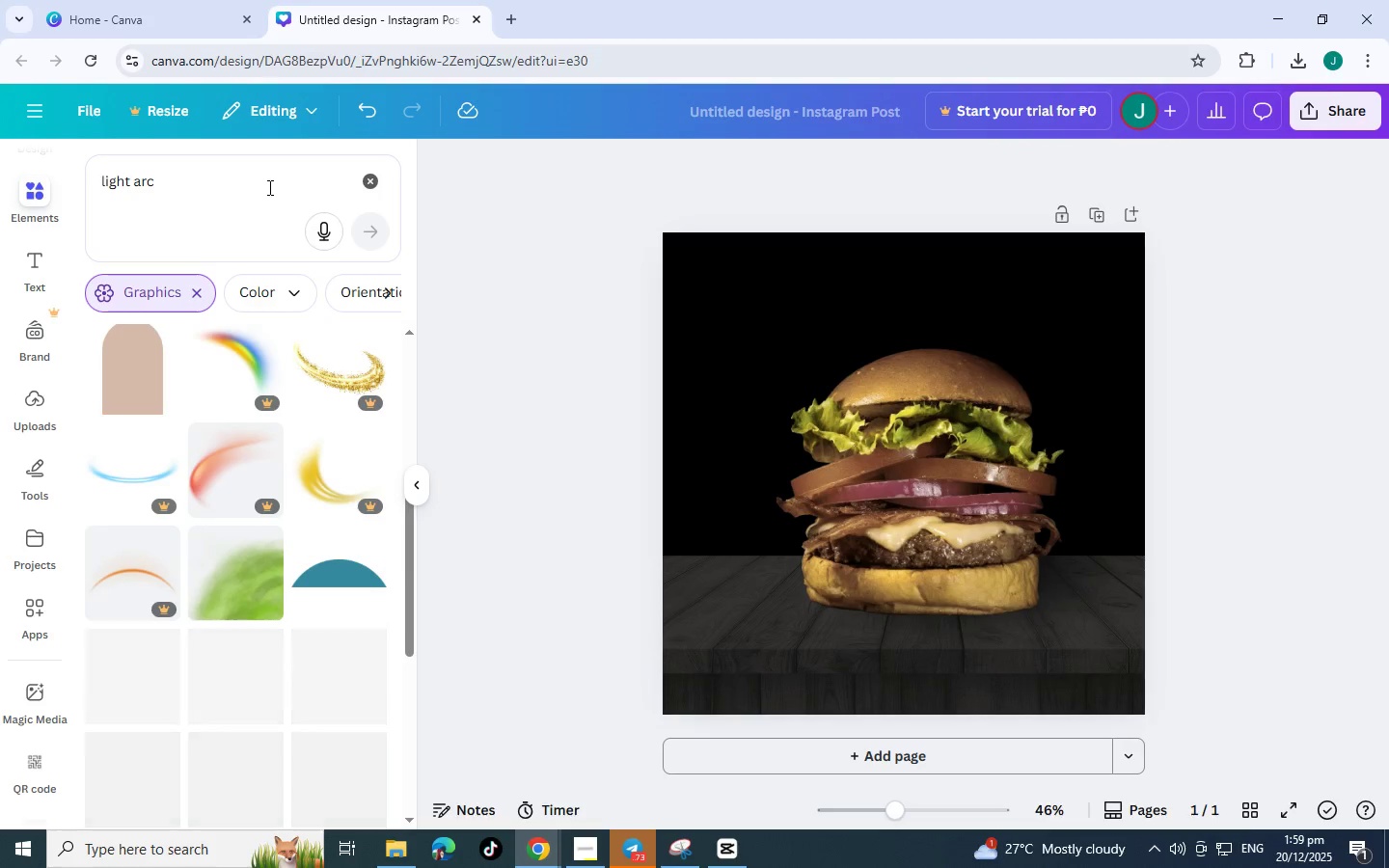 
left_click_drag(start_coordinate=[268, 187], to_coordinate=[67, 186])
 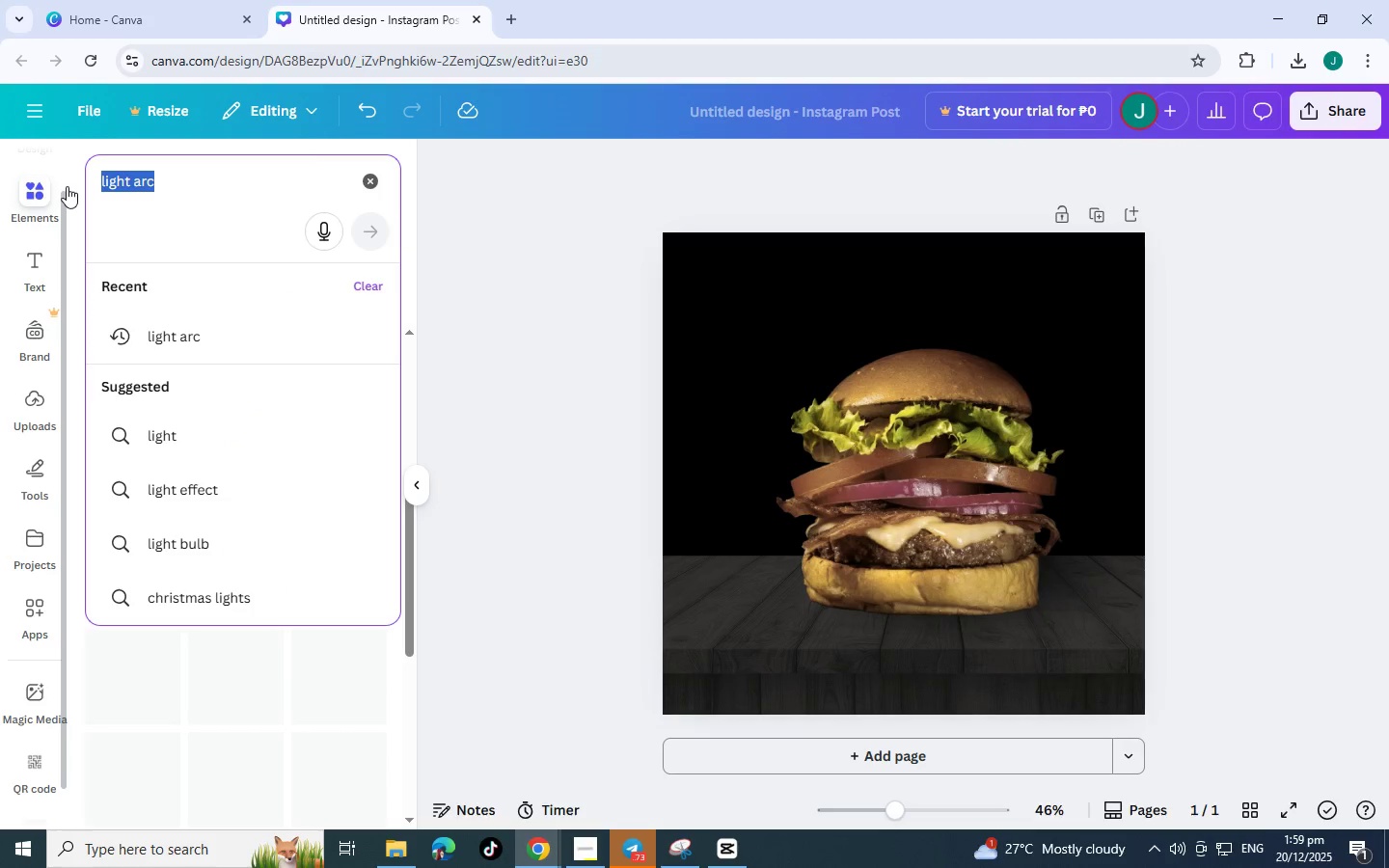 
type(light gradient)
 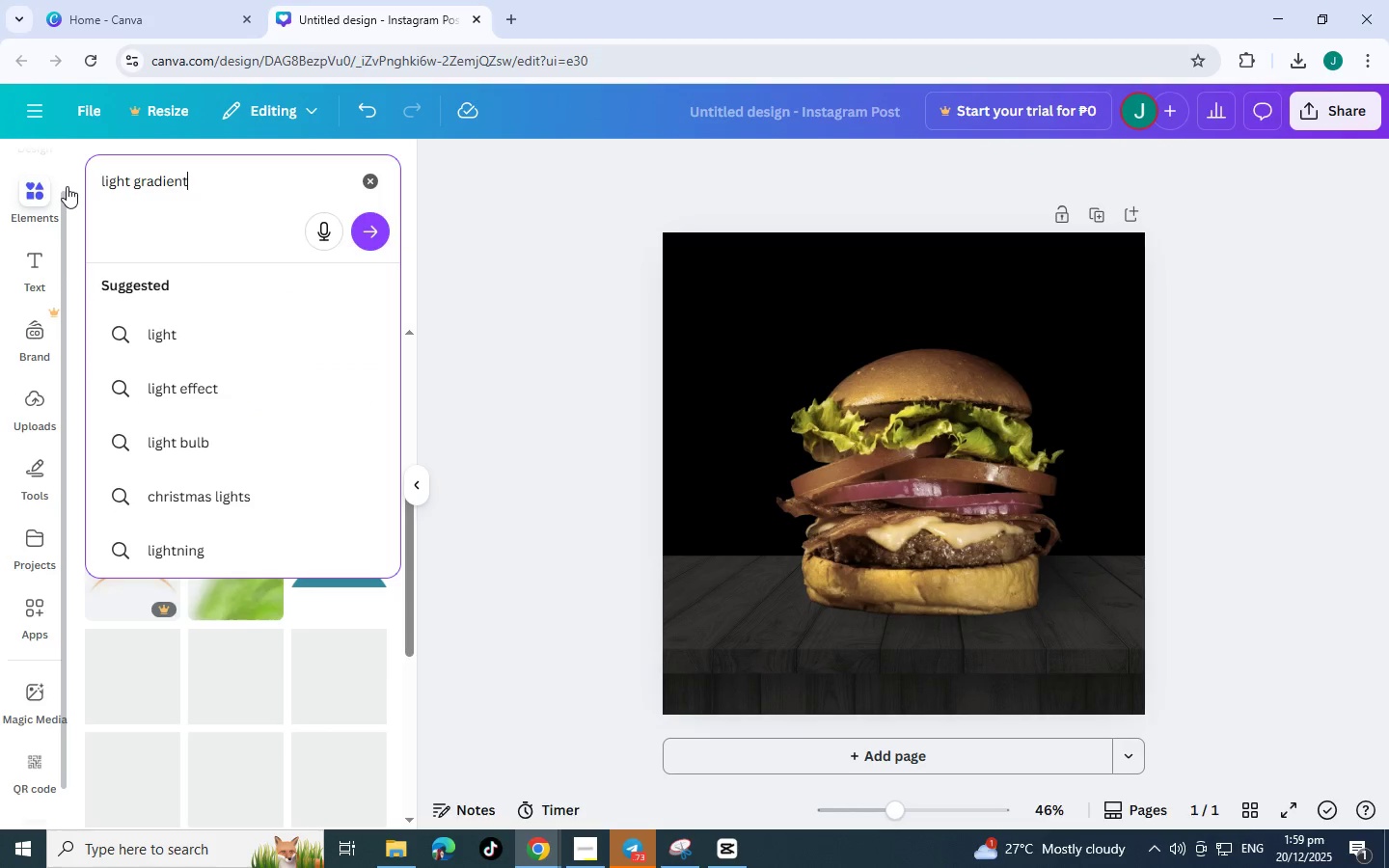 
key(Enter)
 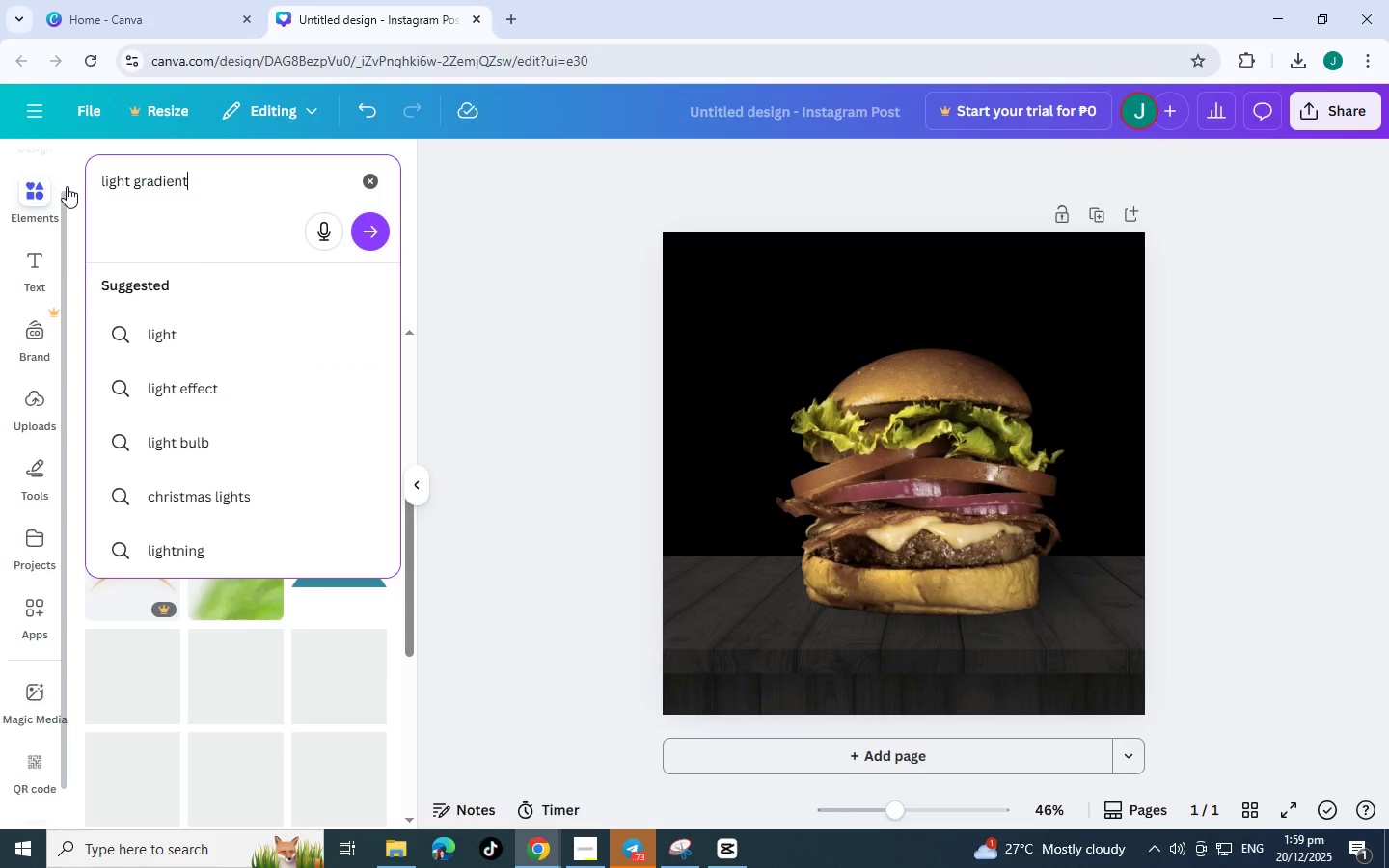 
key(Backslash)
 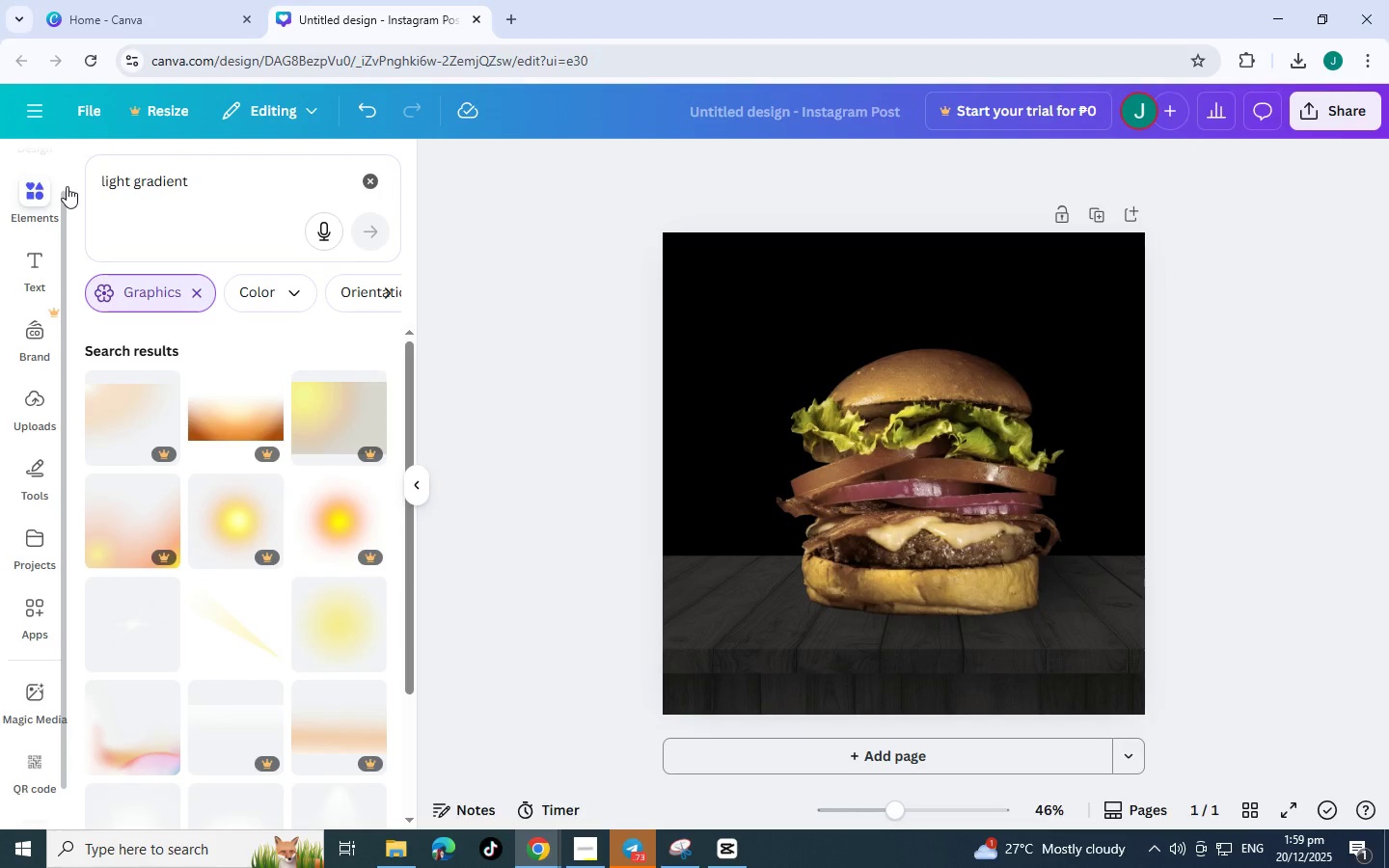 
scroll: coordinate [232, 532], scroll_direction: down, amount: 13.0
 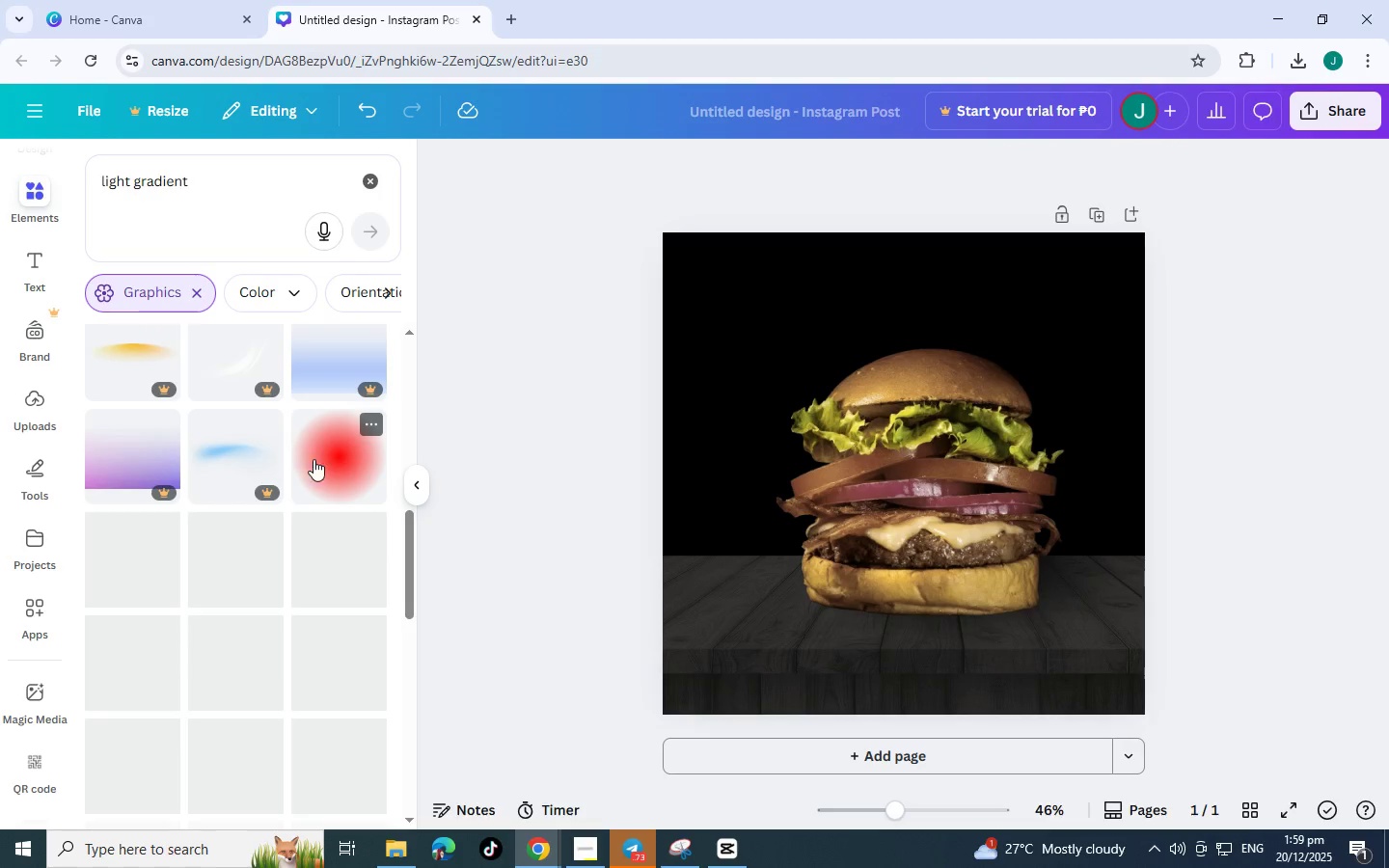 
left_click([331, 460])
 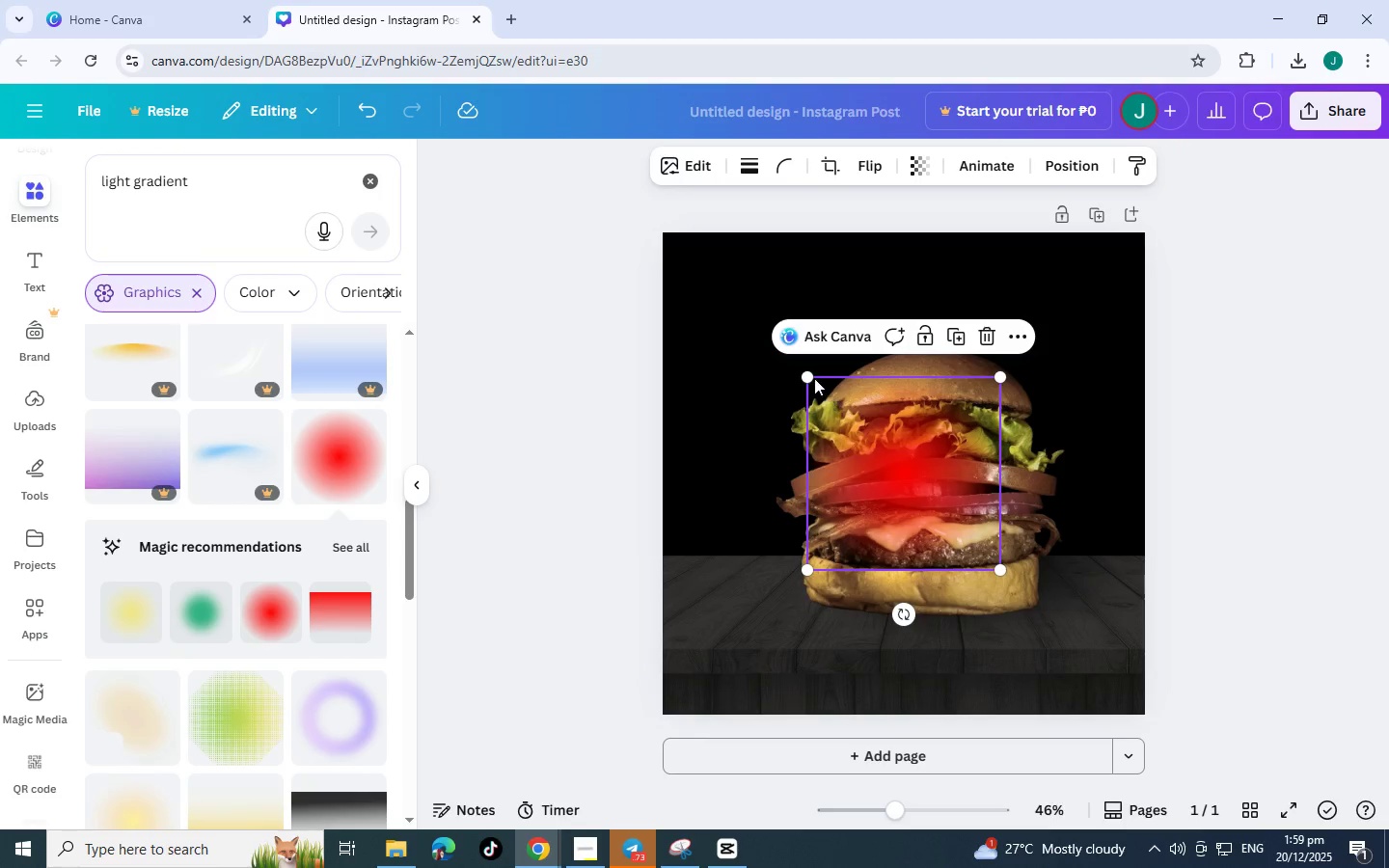 
left_click_drag(start_coordinate=[813, 378], to_coordinate=[478, 259])
 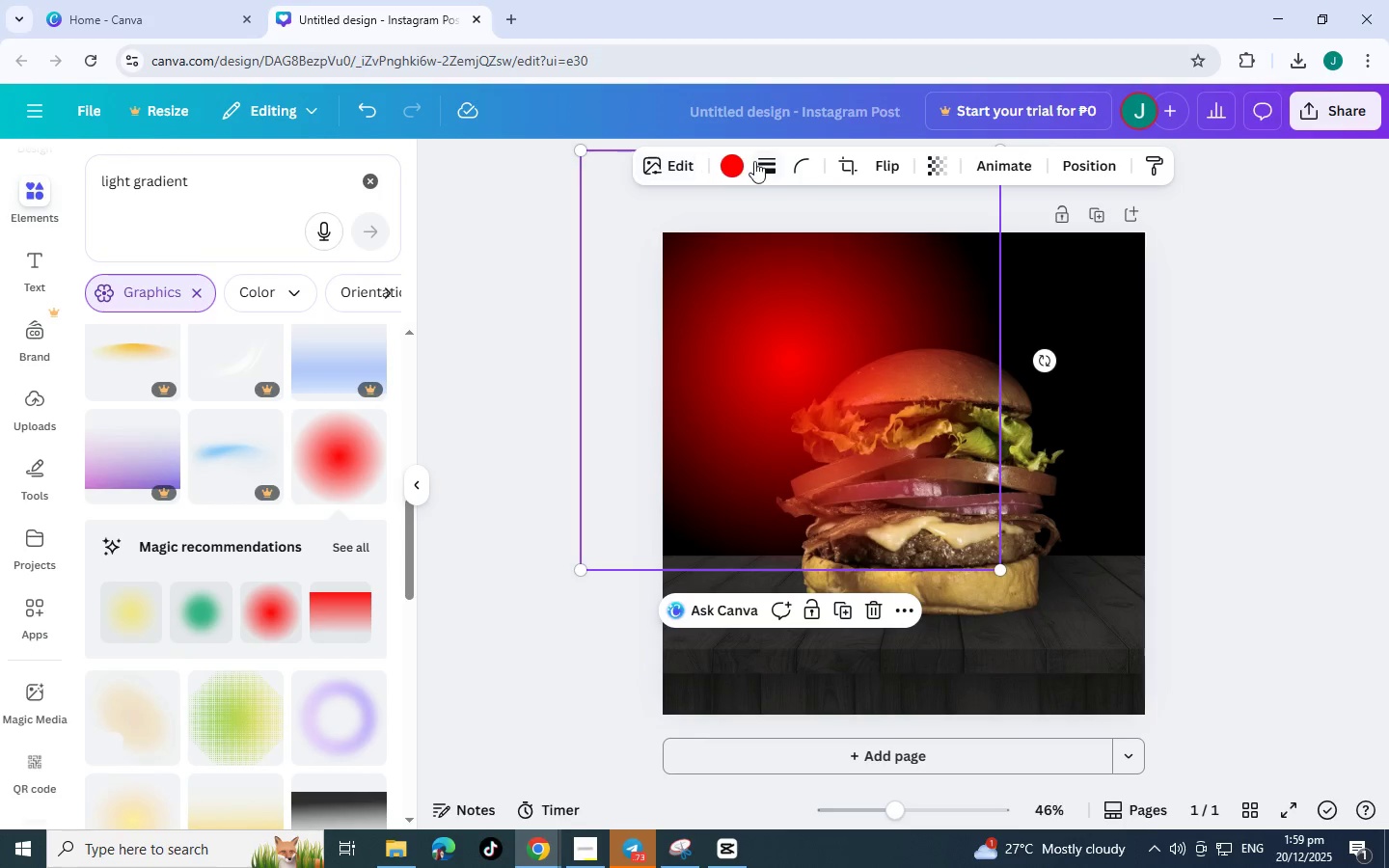 
left_click([742, 165])
 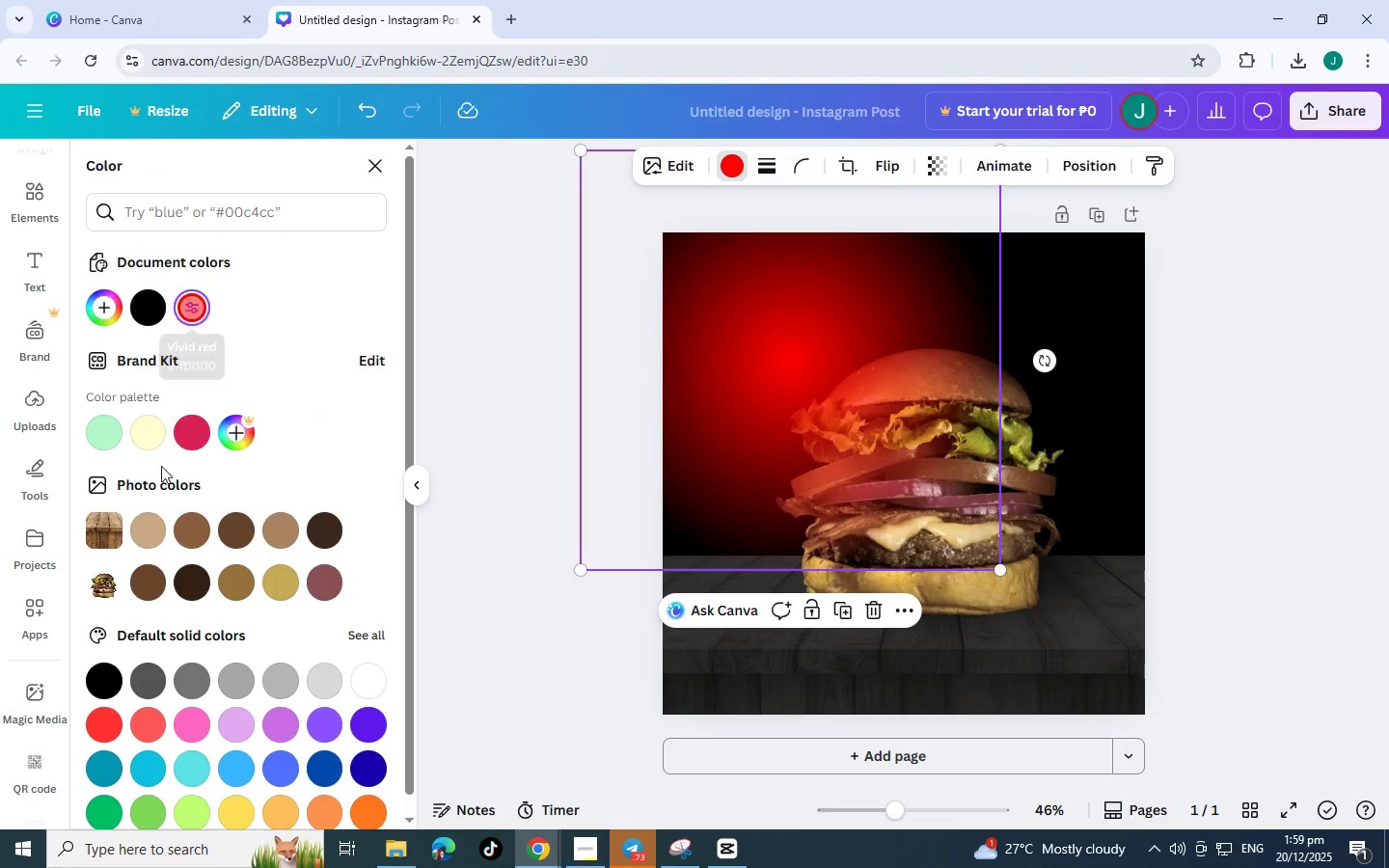 
left_click([137, 440])
 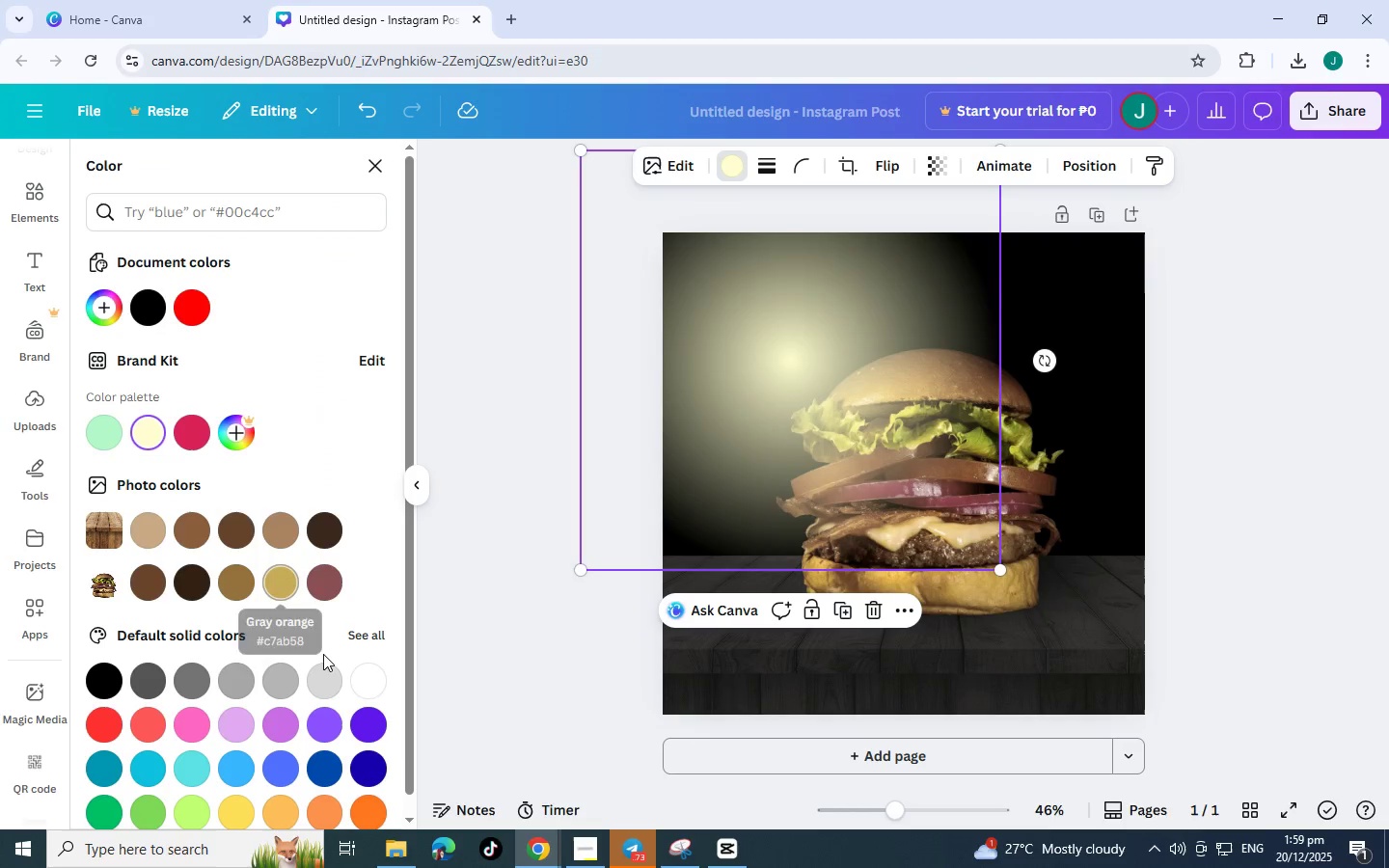 
left_click([360, 668])
 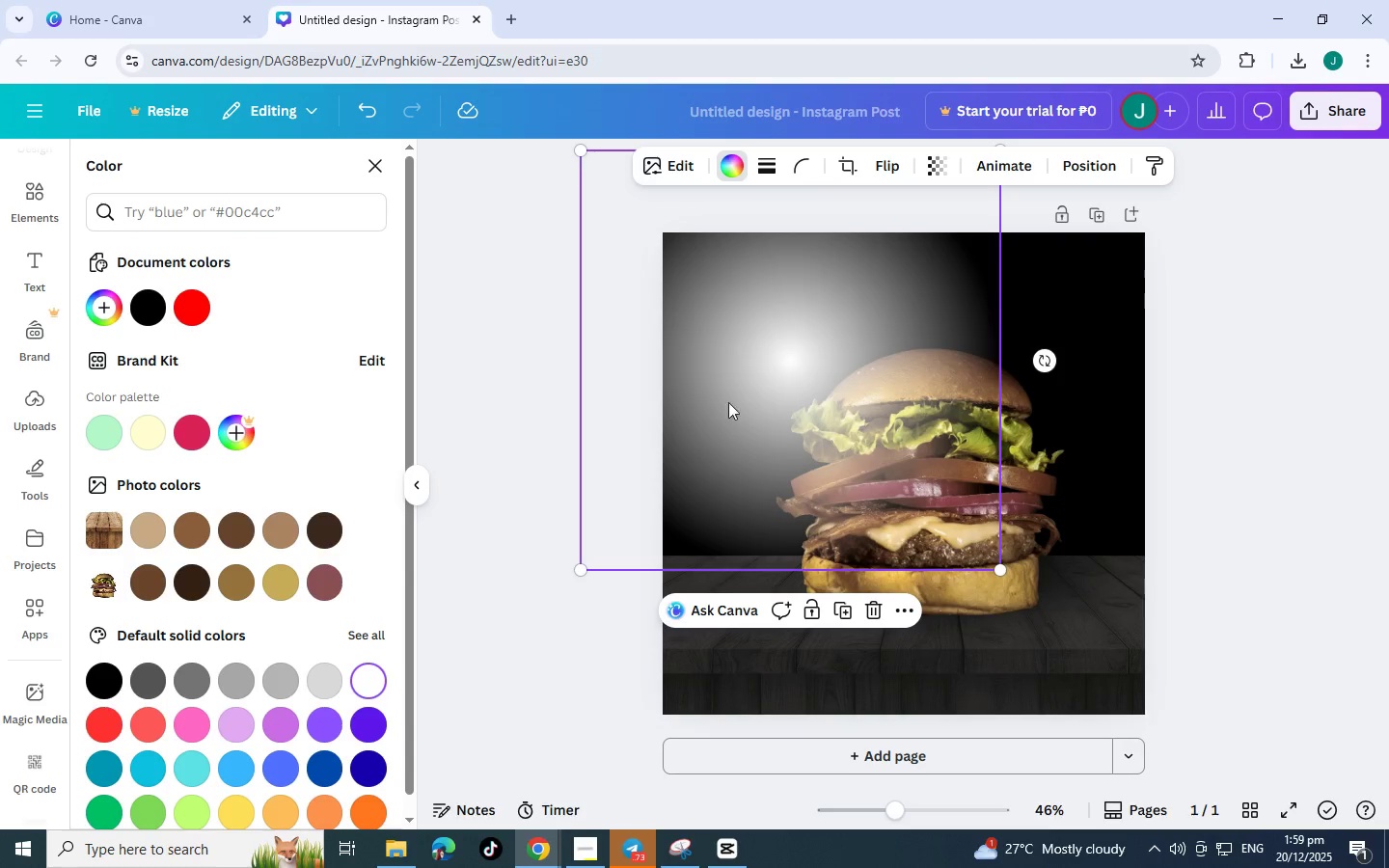 
left_click_drag(start_coordinate=[737, 394], to_coordinate=[649, 335])
 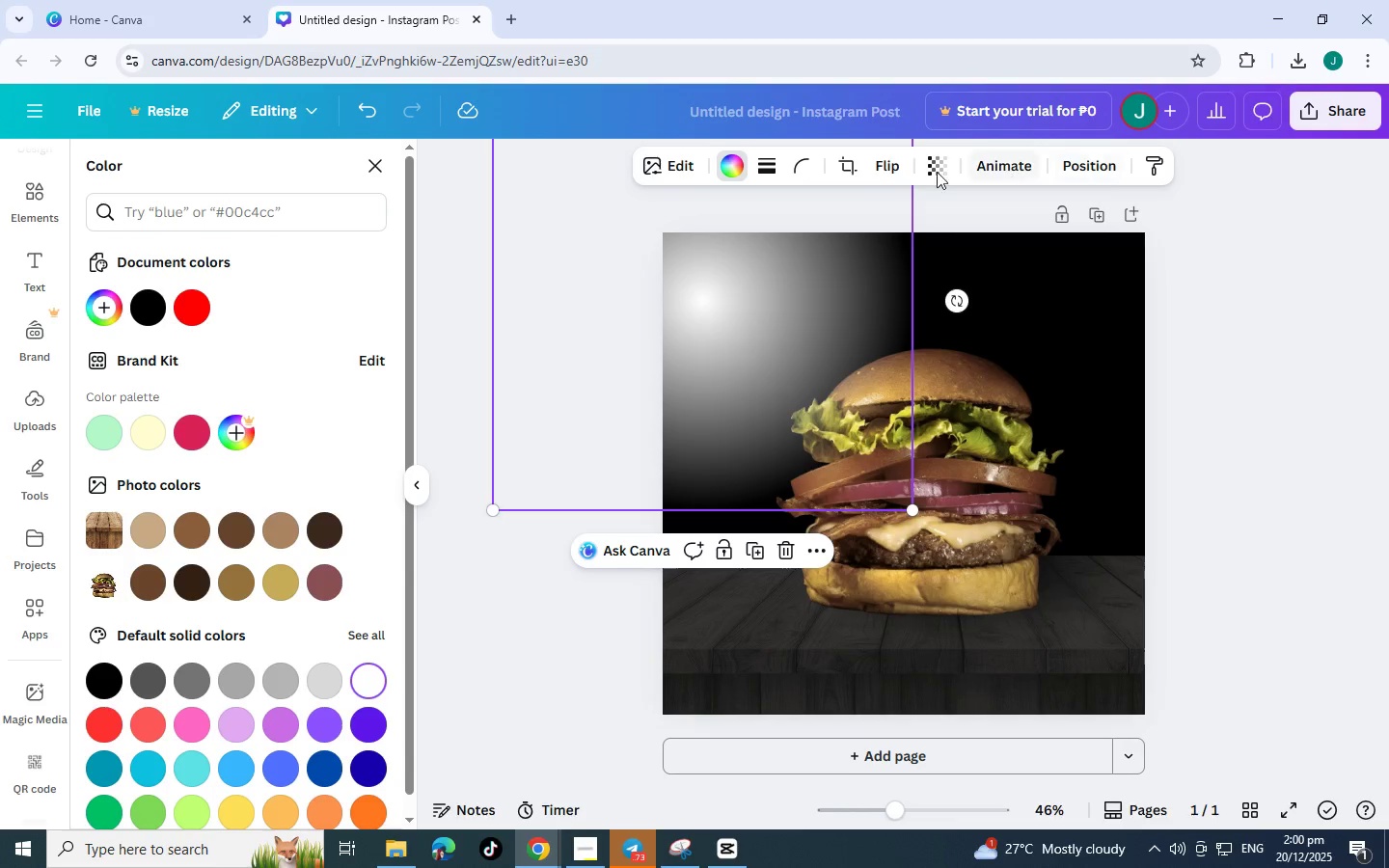 
left_click([938, 168])
 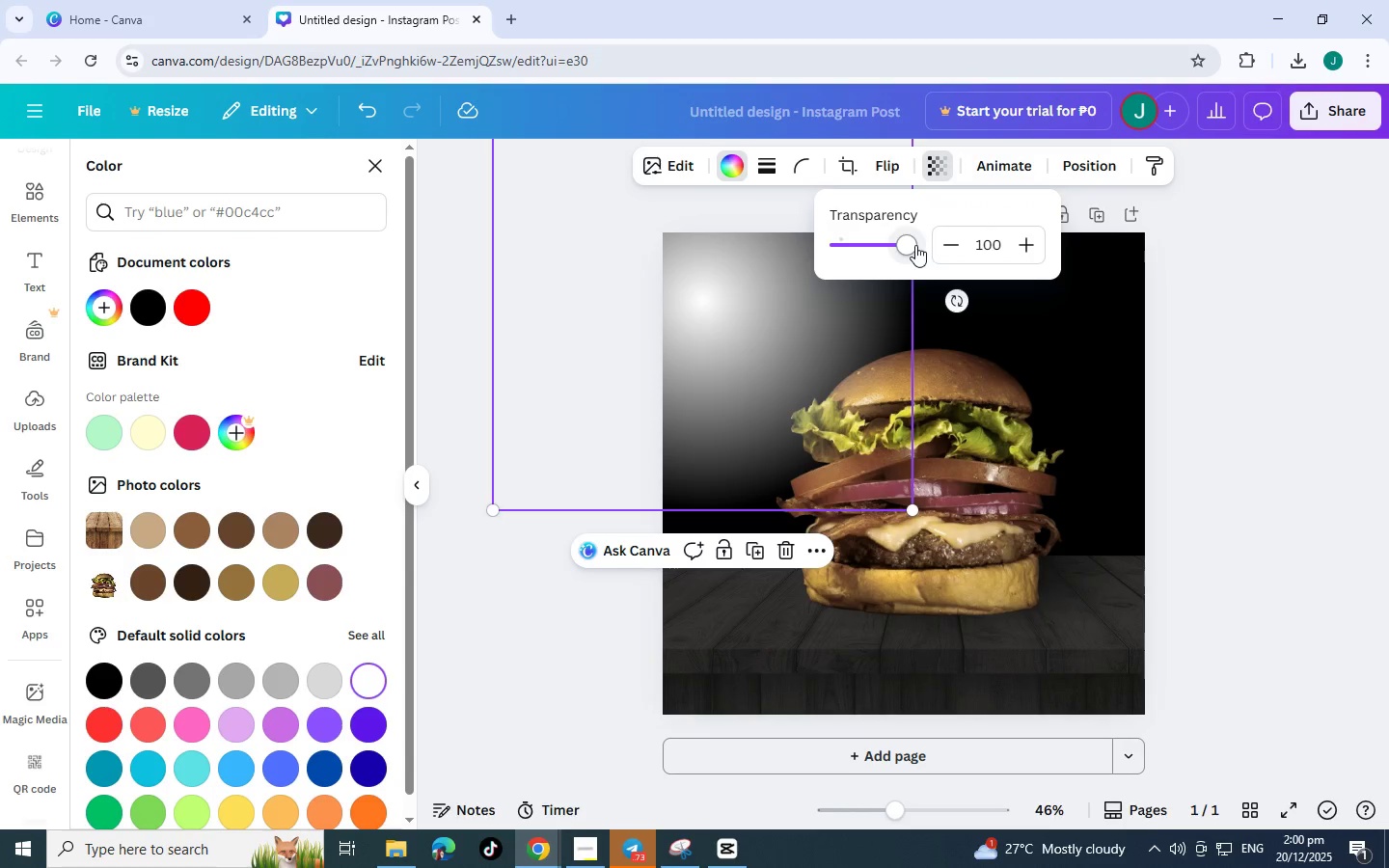 
left_click_drag(start_coordinate=[913, 245], to_coordinate=[852, 247])
 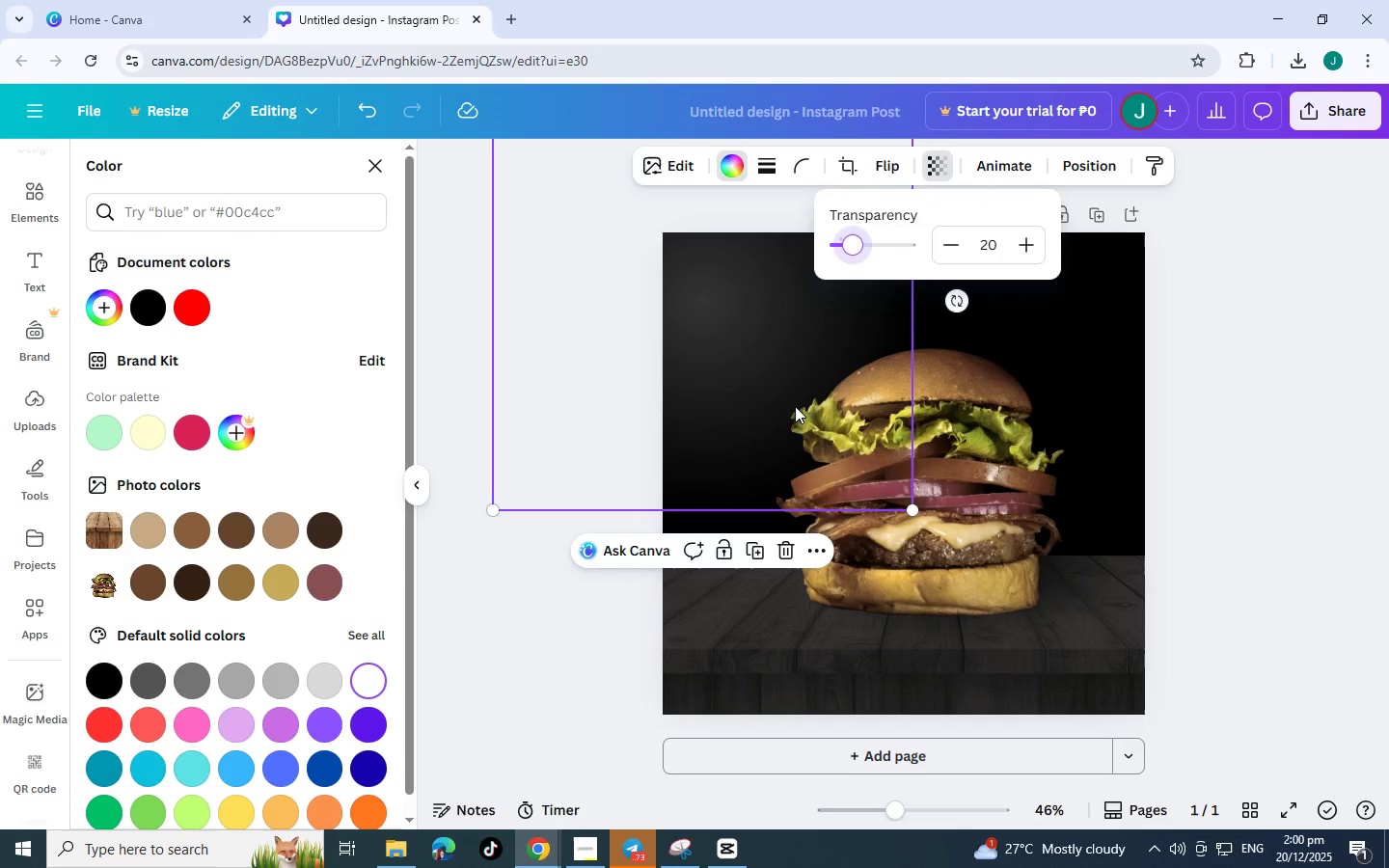 
left_click_drag(start_coordinate=[791, 407], to_coordinate=[749, 371])
 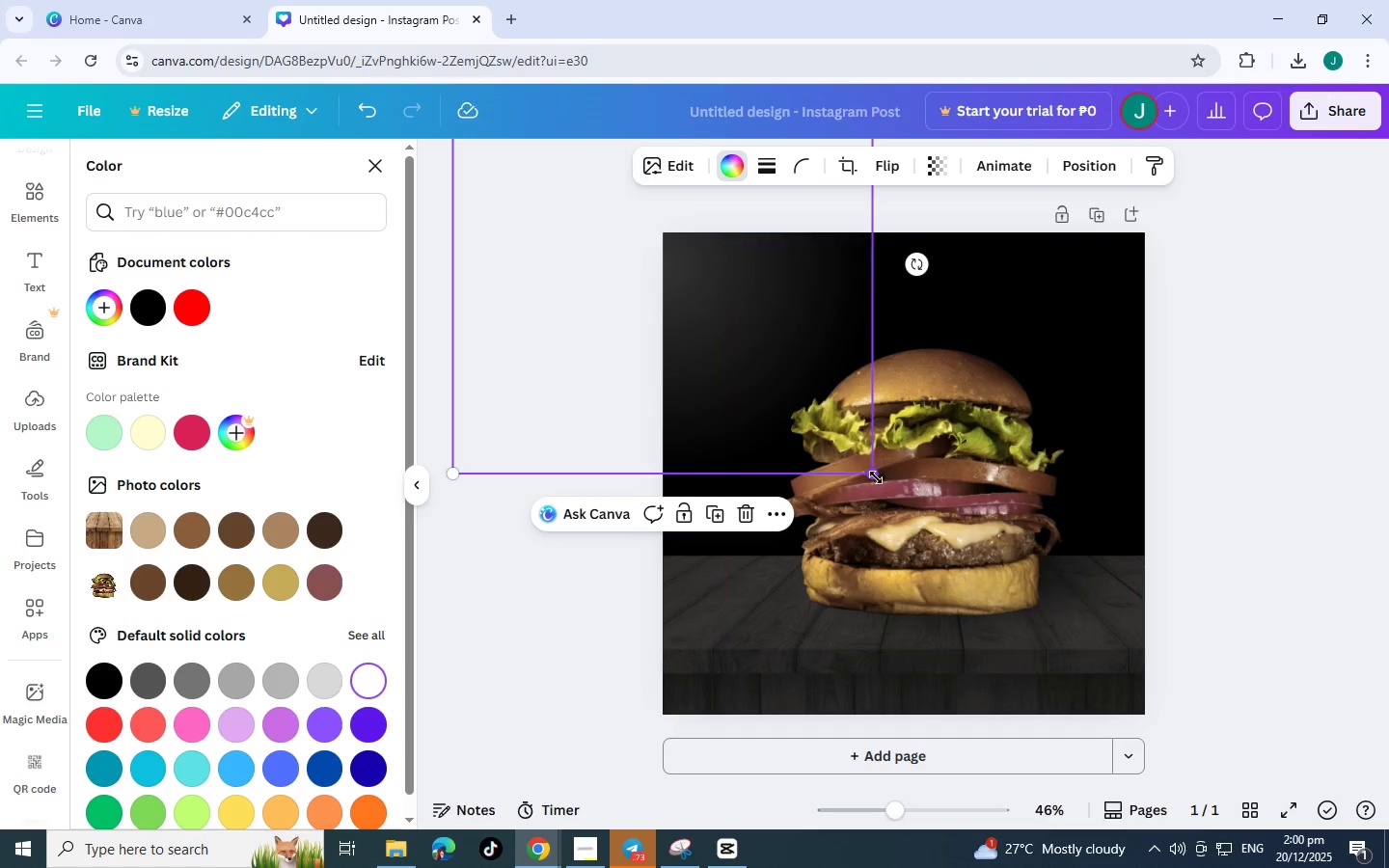 
left_click_drag(start_coordinate=[878, 477], to_coordinate=[1088, 601])
 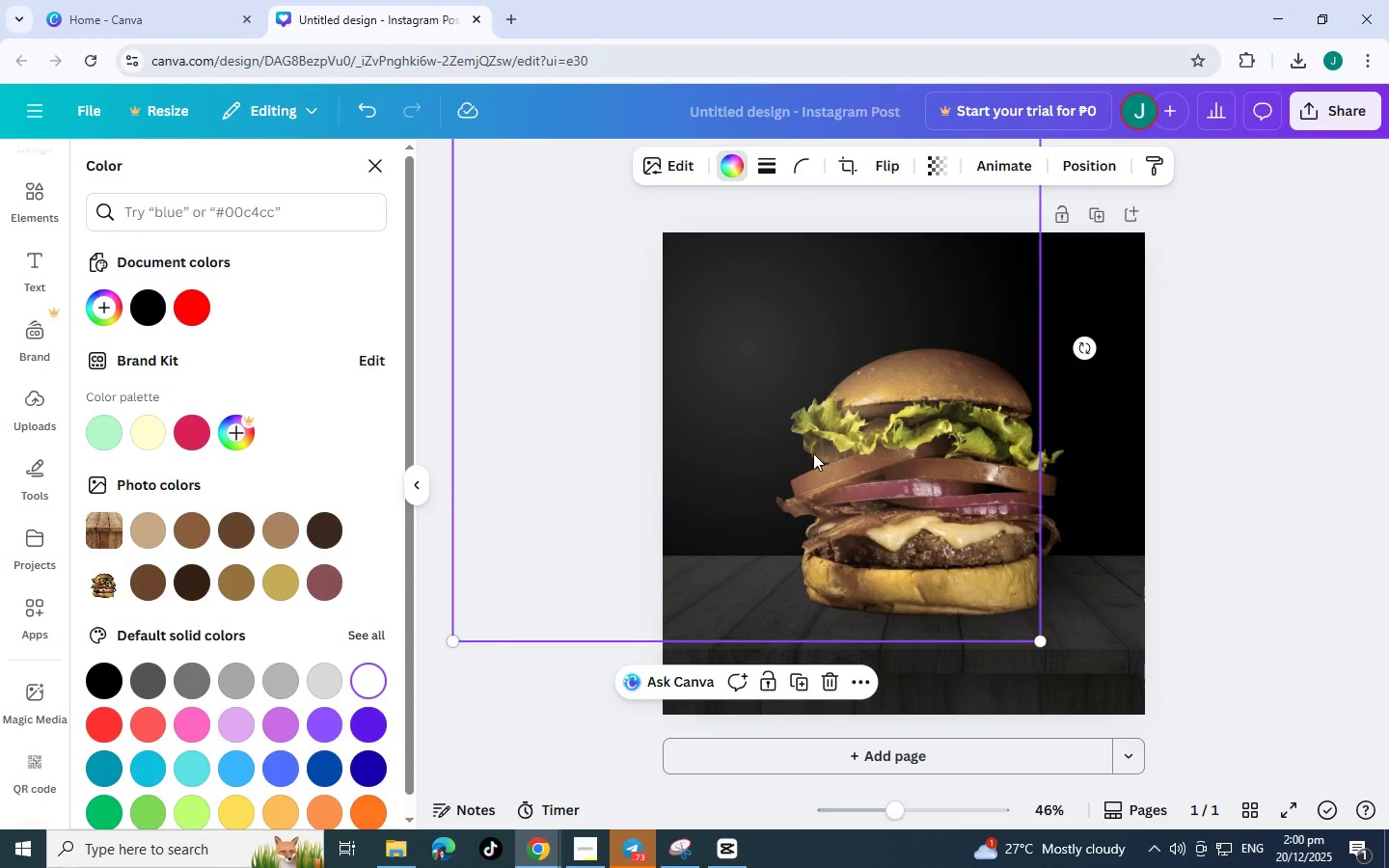 
left_click_drag(start_coordinate=[815, 453], to_coordinate=[761, 522])
 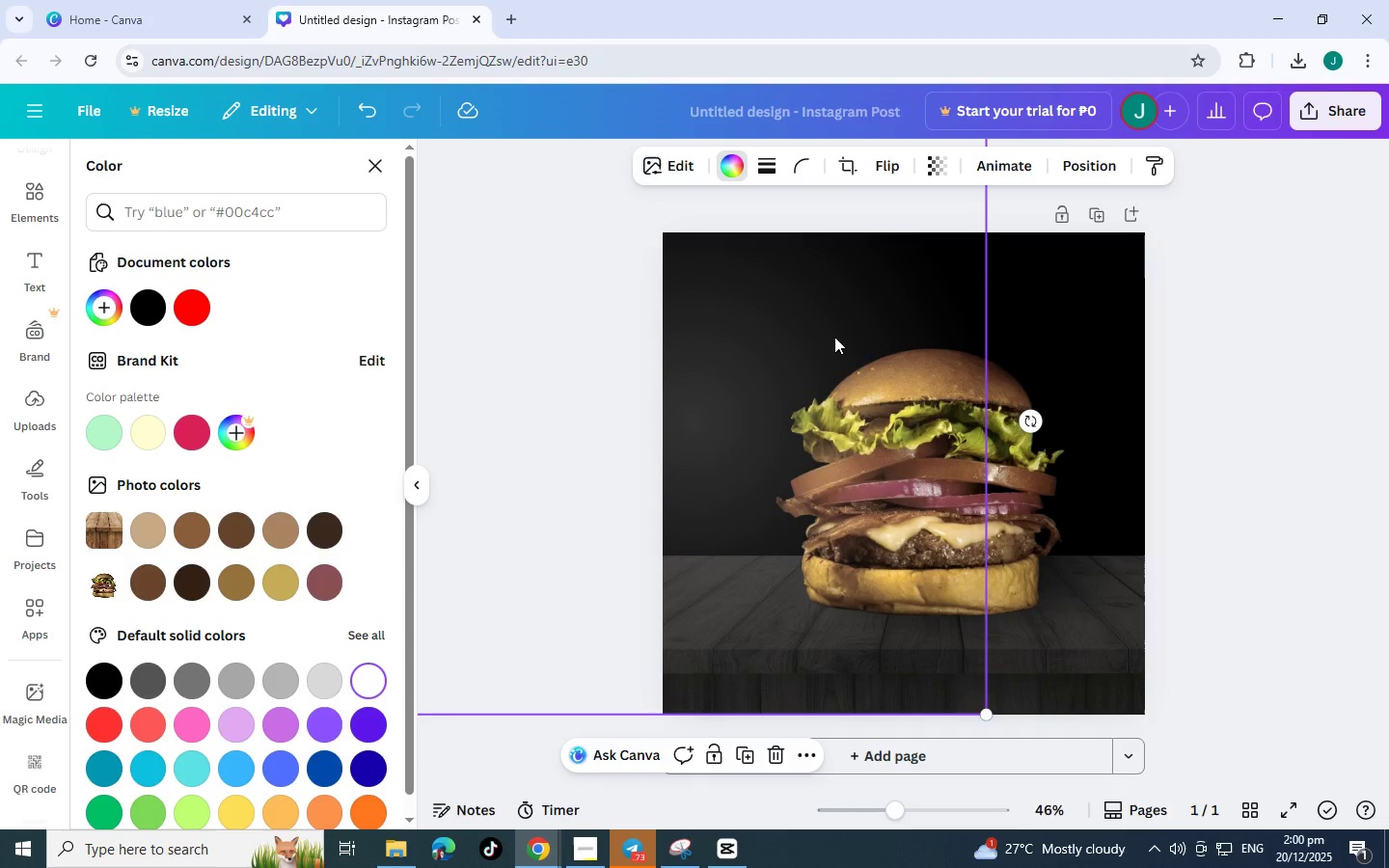 
key(Control+C)
 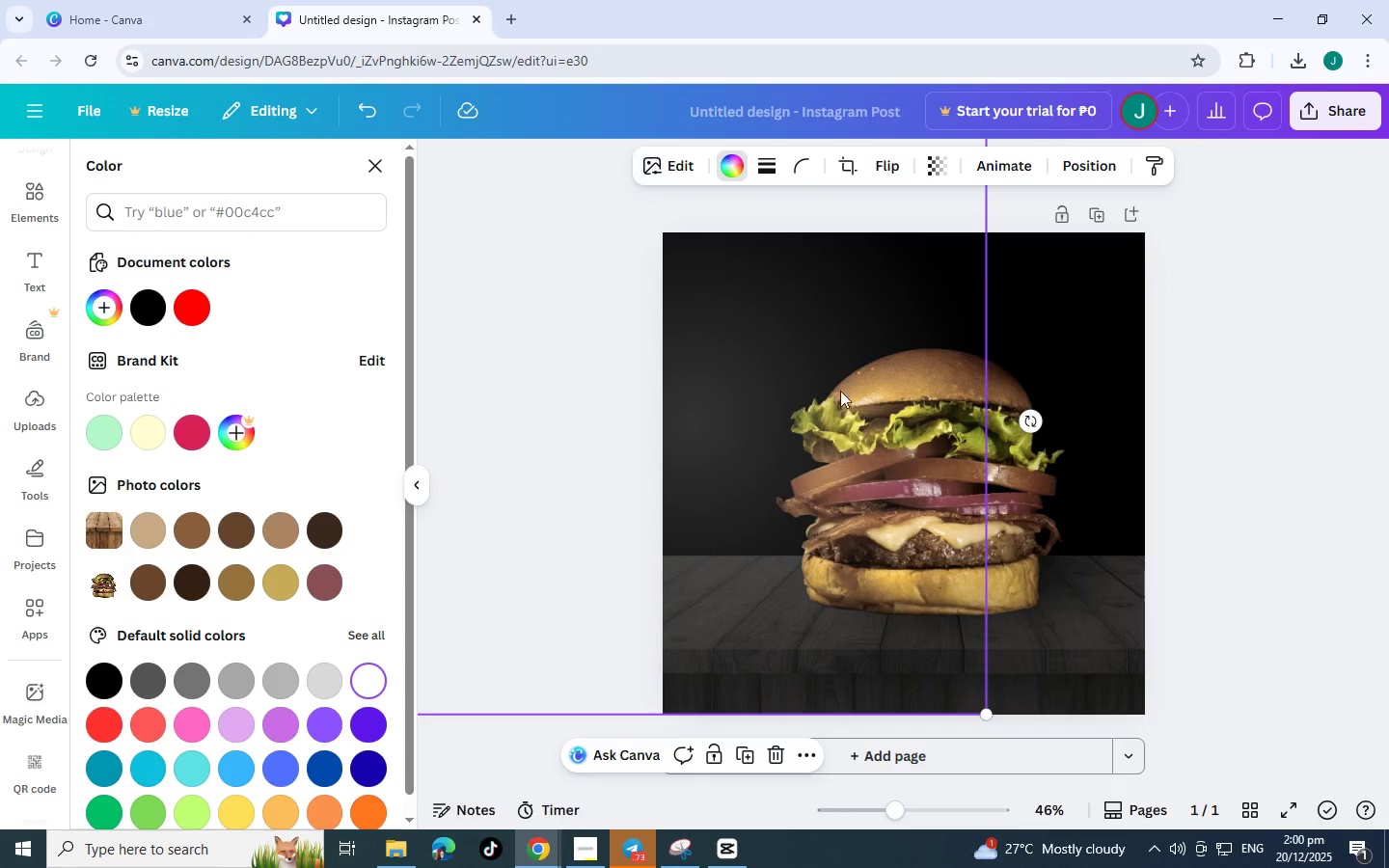 
key(Control+V)
 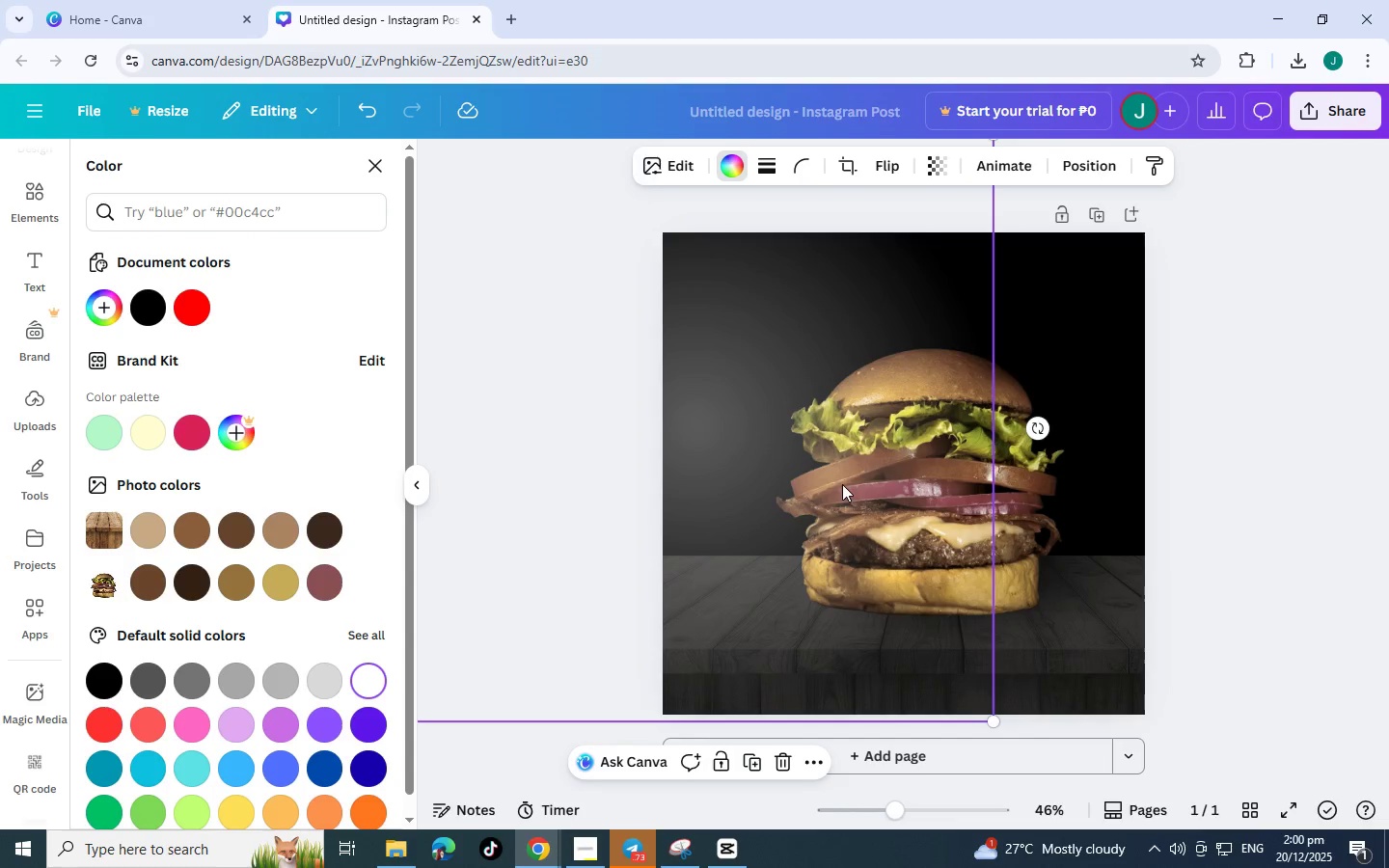 
left_click_drag(start_coordinate=[842, 484], to_coordinate=[707, 237])
 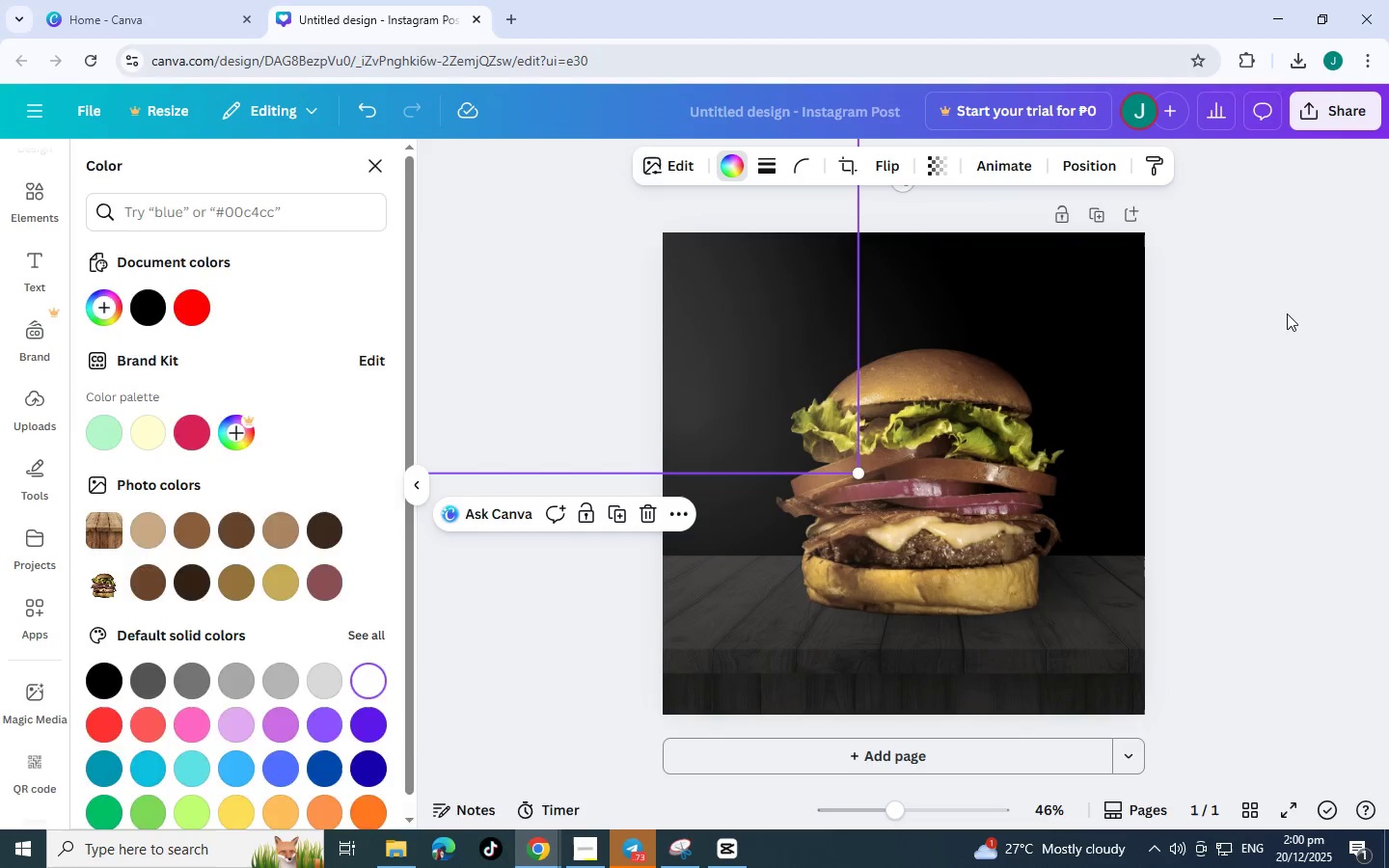 
double_click([1287, 313])
 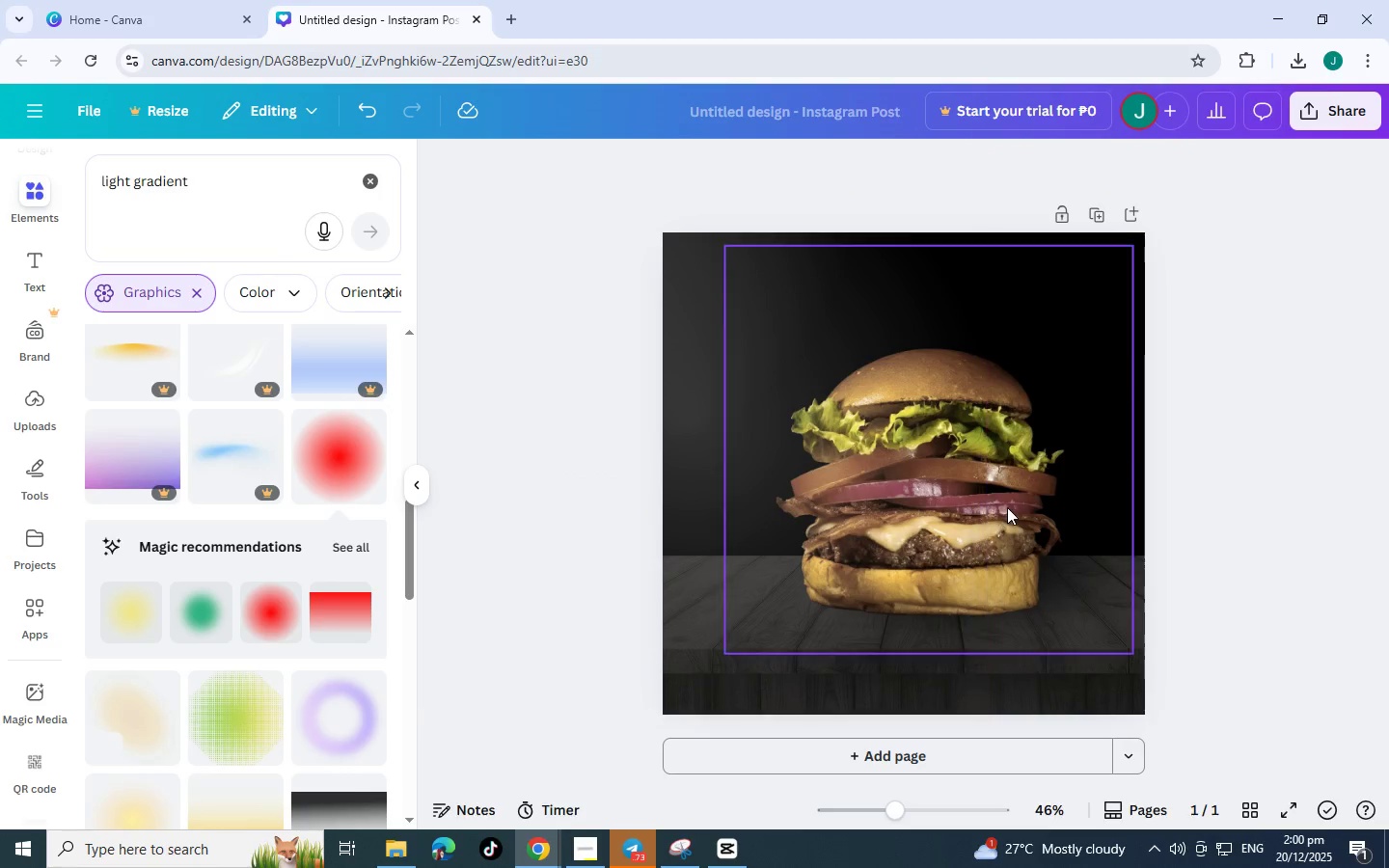 
left_click_drag(start_coordinate=[1011, 507], to_coordinate=[1001, 507])
 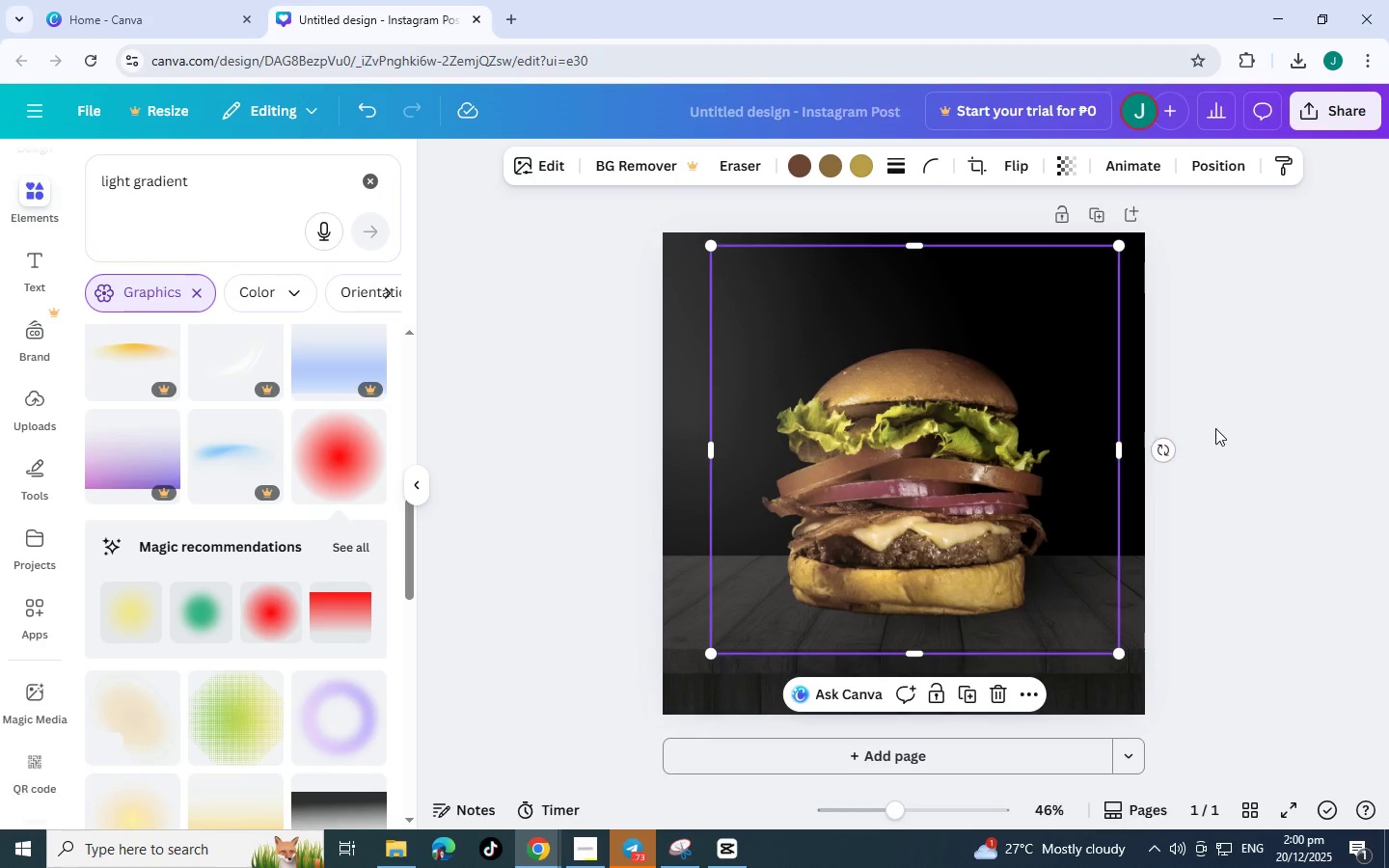 
left_click([1215, 428])
 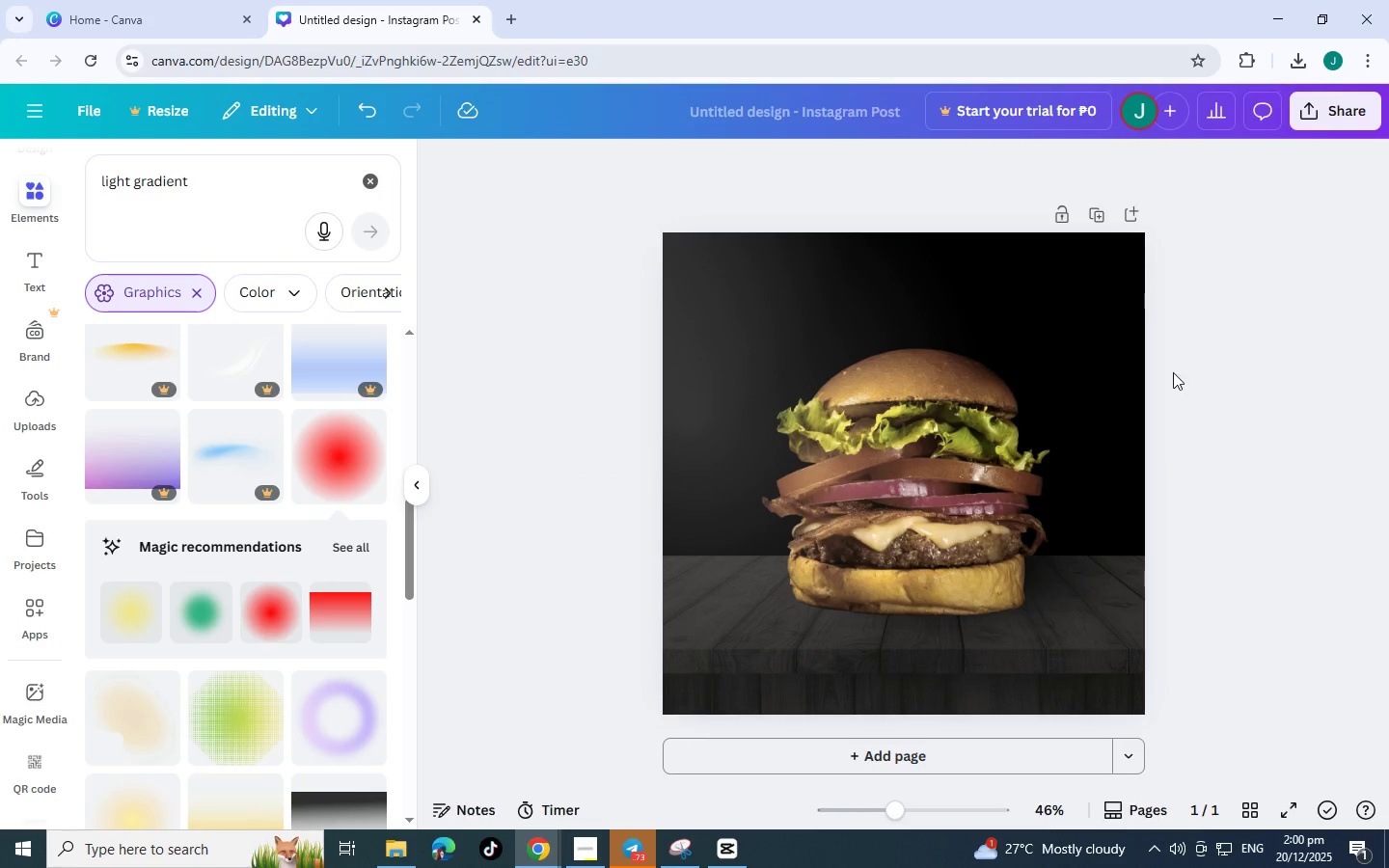 
scroll: coordinate [1179, 366], scroll_direction: none, amount: 0.0
 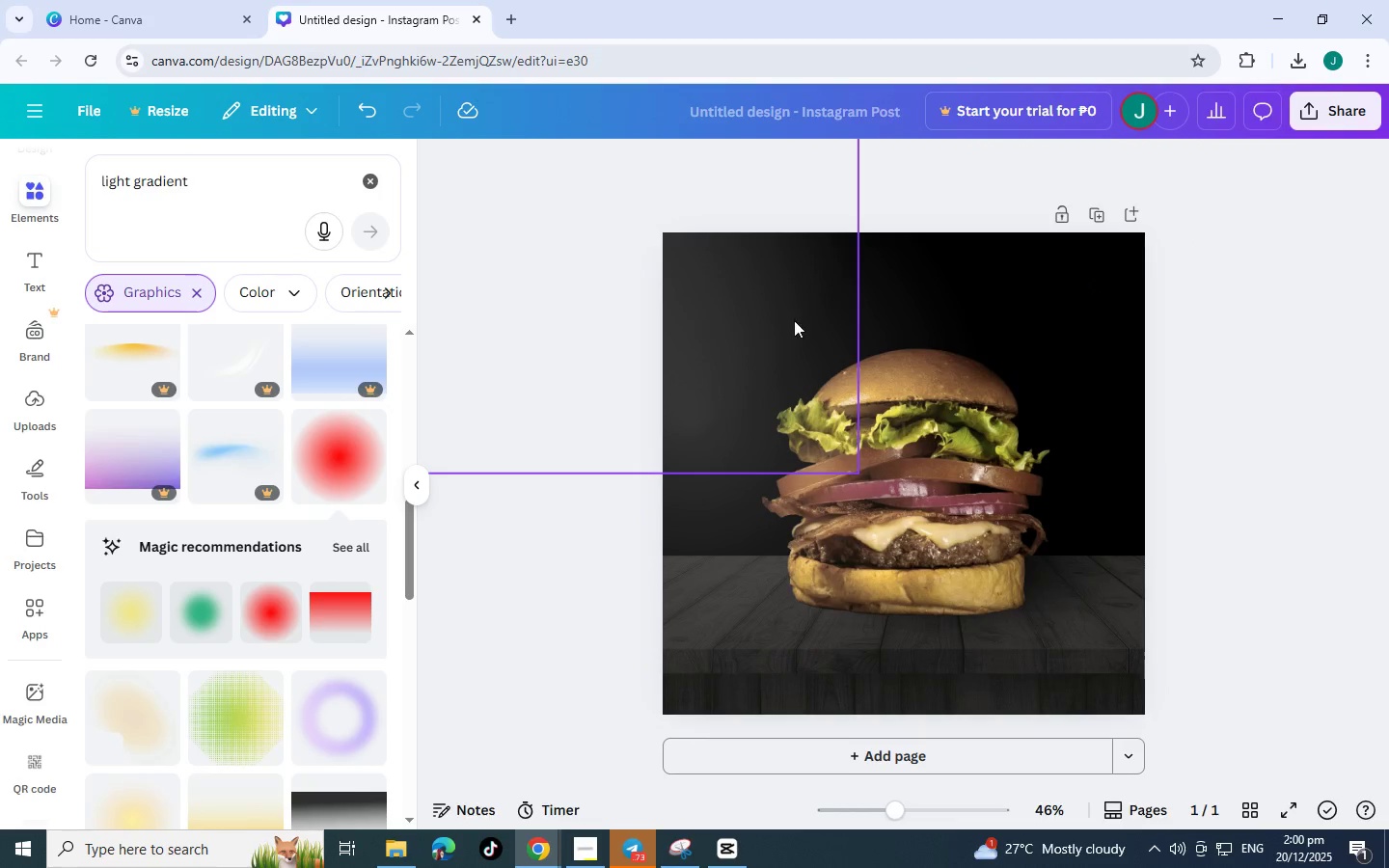 
left_click([776, 426])
 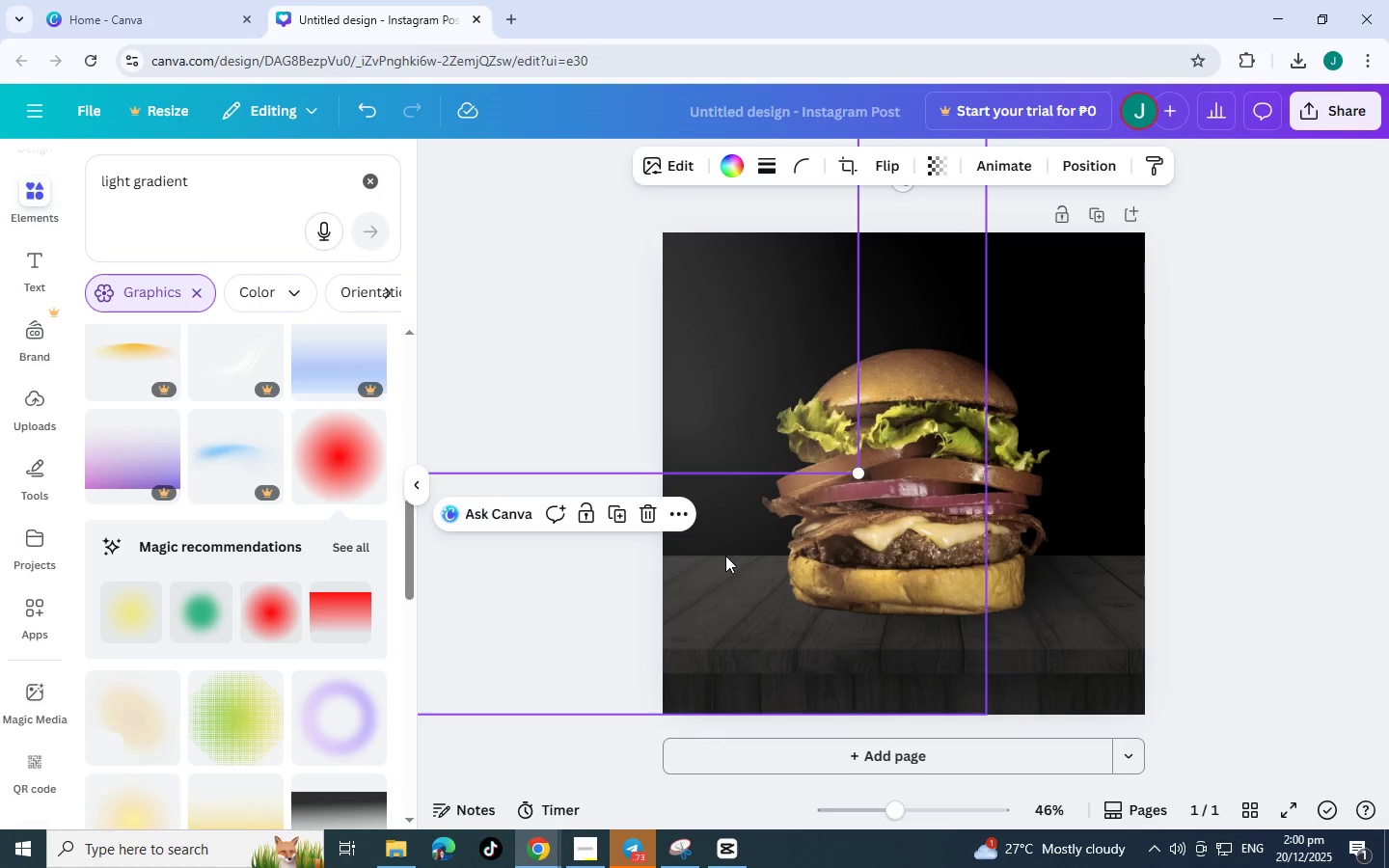 
left_click([725, 555])
 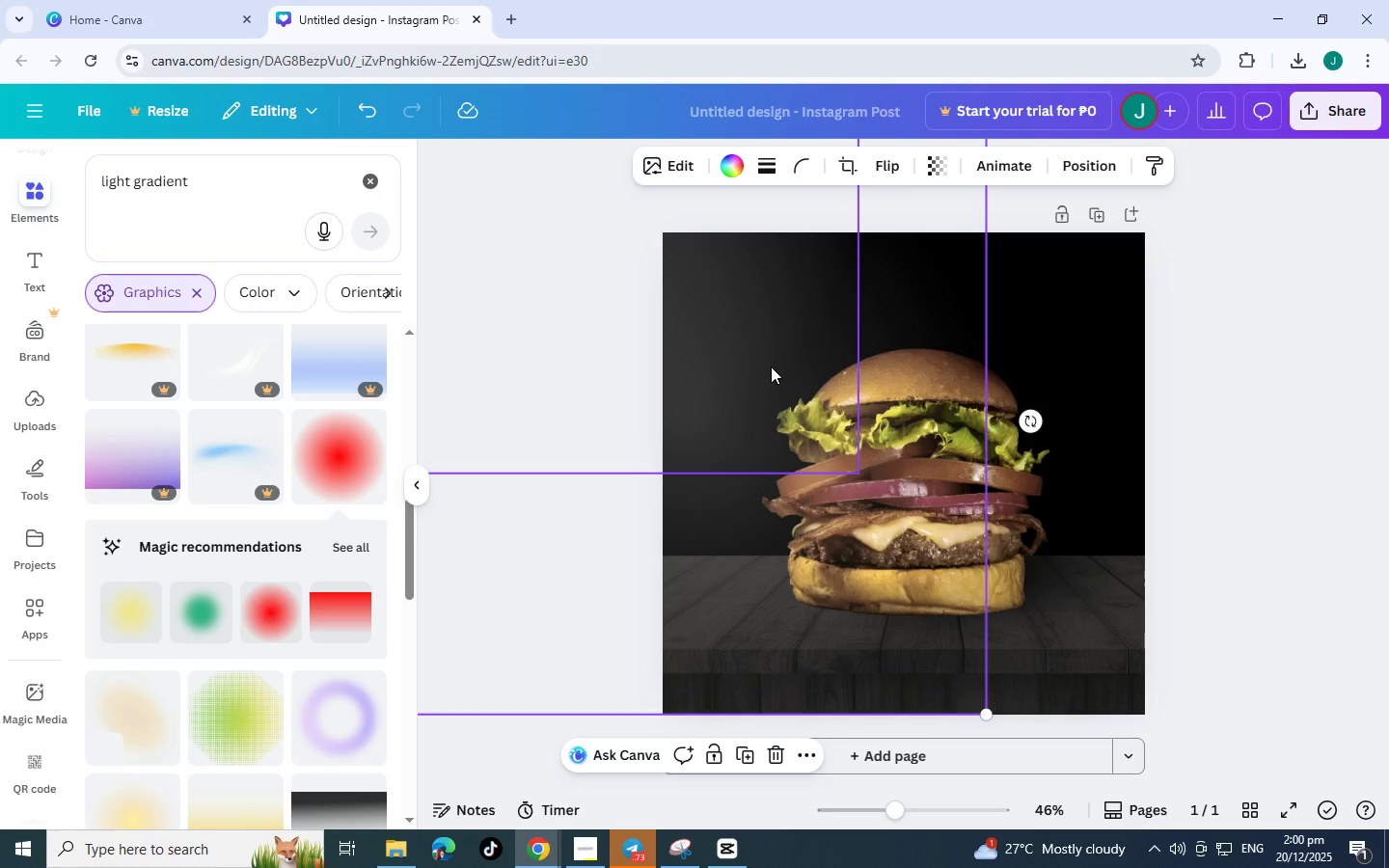 
left_click([771, 366])
 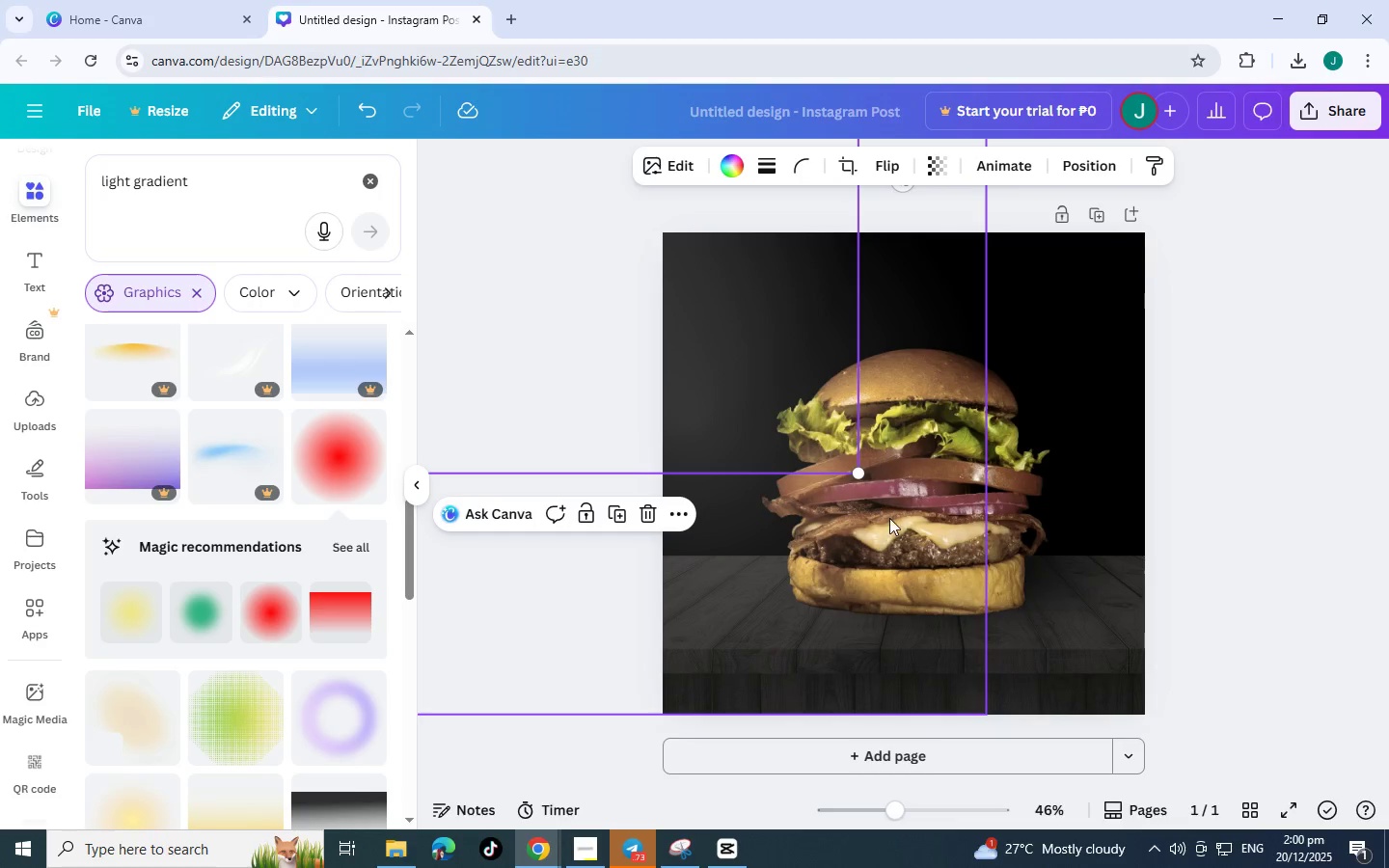 
left_click([889, 519])
 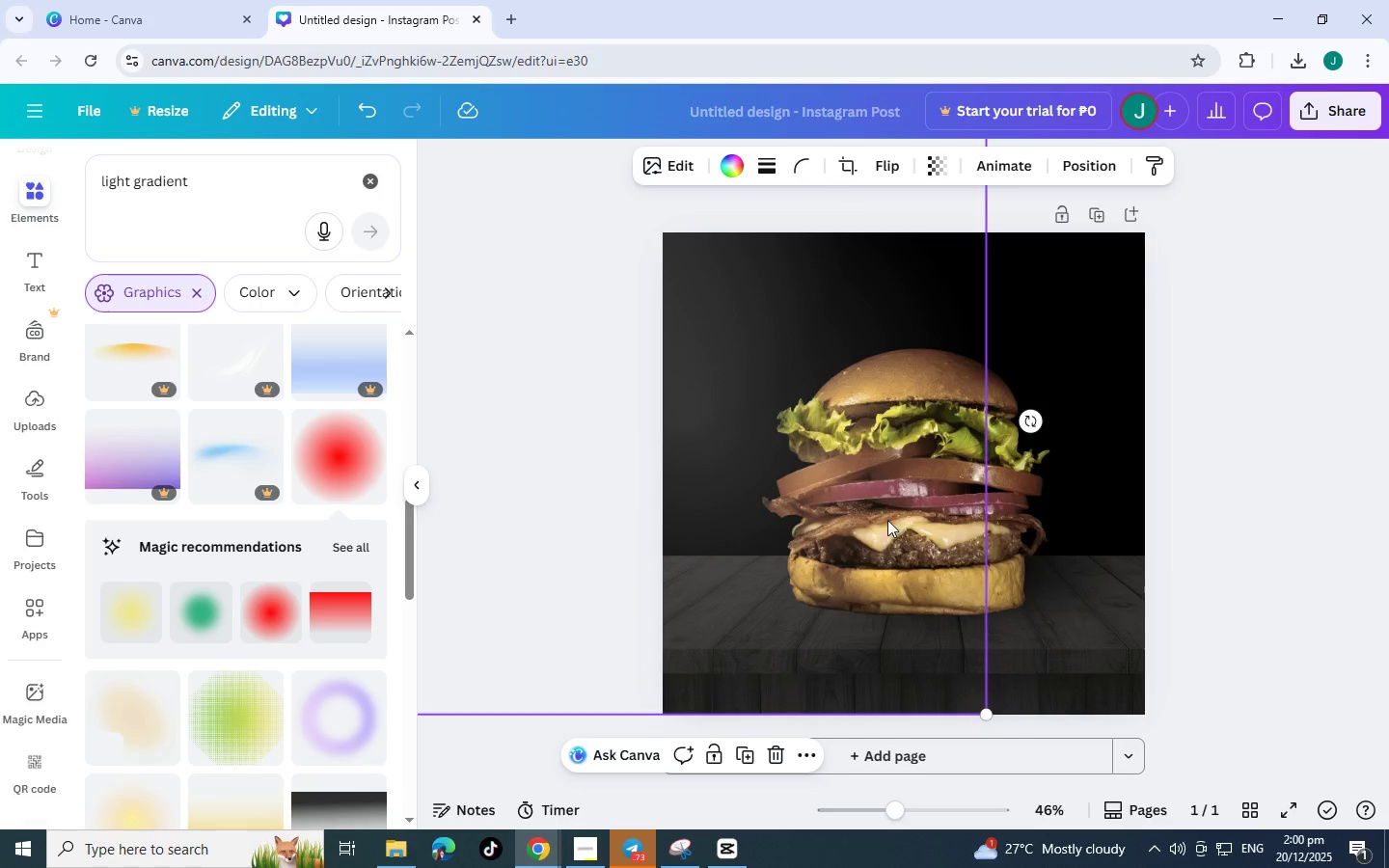 
left_click_drag(start_coordinate=[893, 520], to_coordinate=[774, 505])
 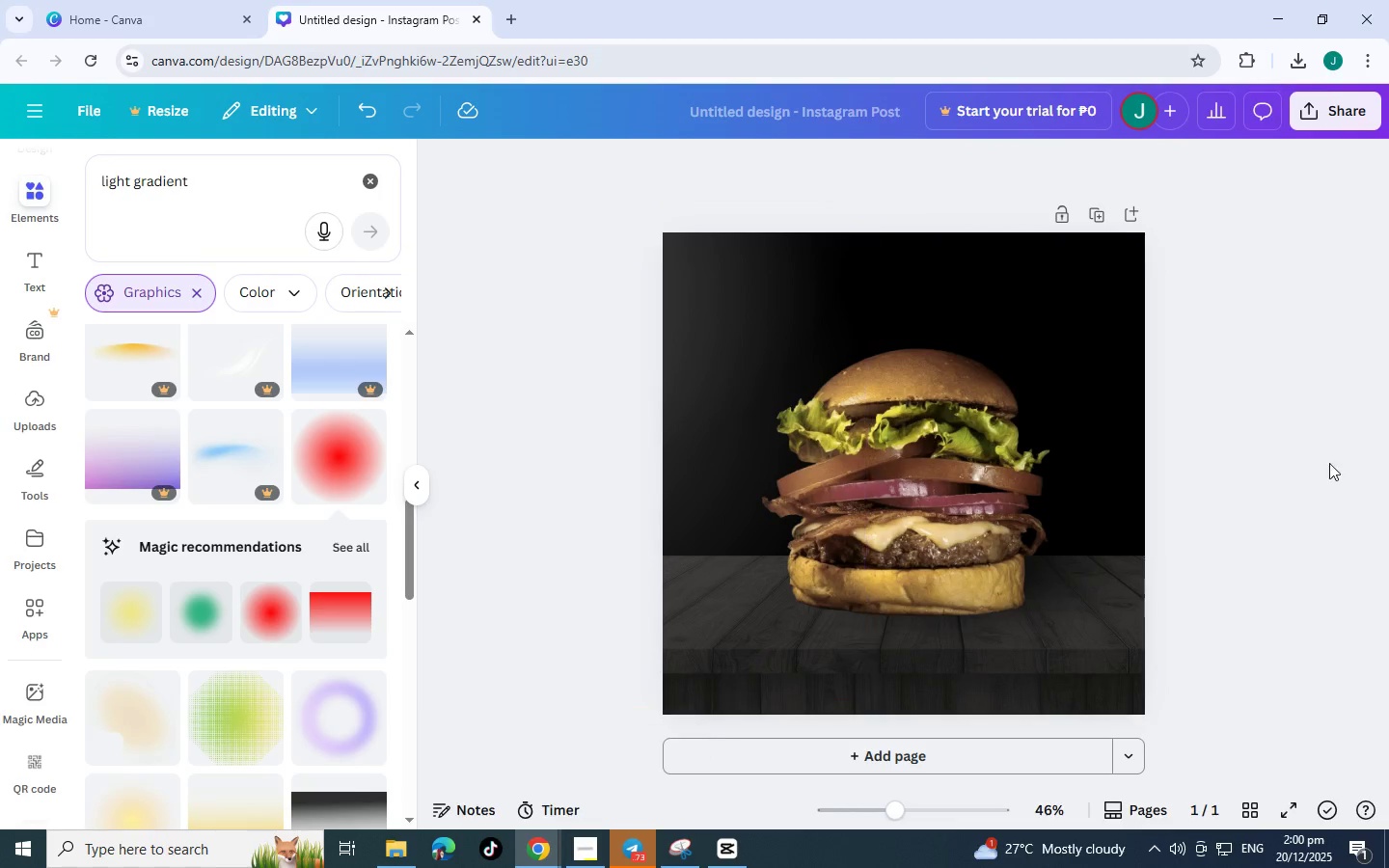 
double_click([1309, 458])
 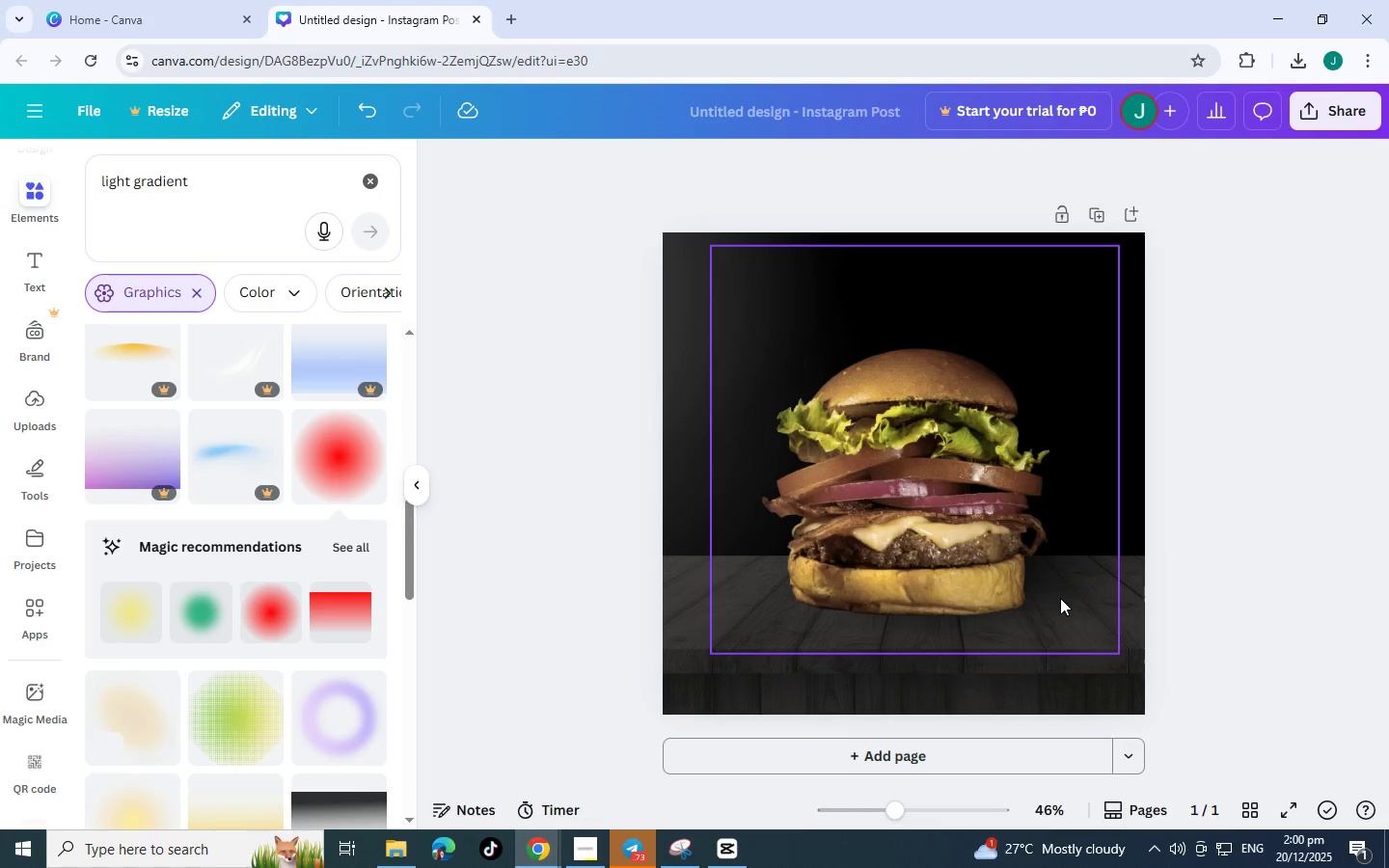 
left_click([1050, 602])
 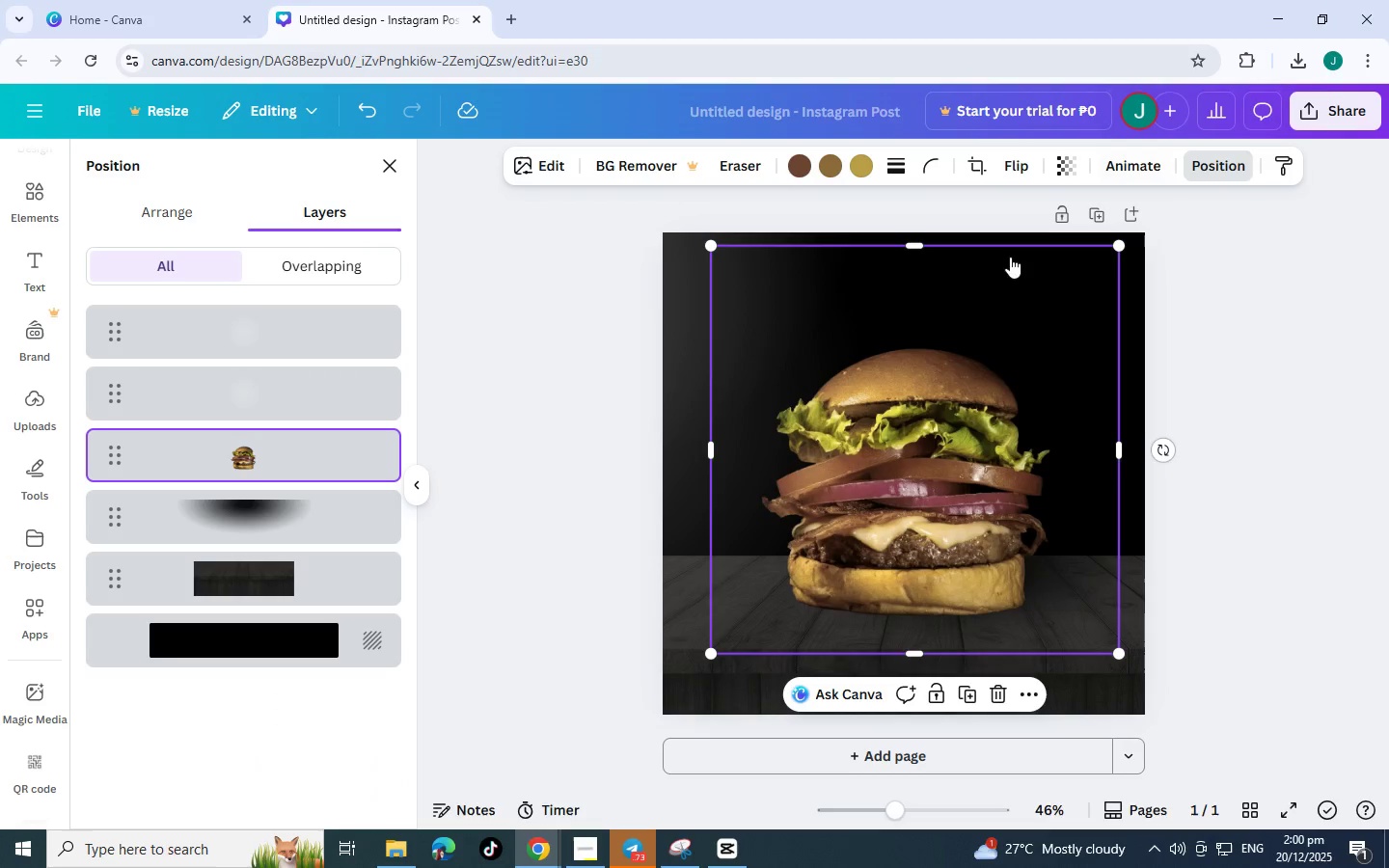 
left_click([331, 515])
 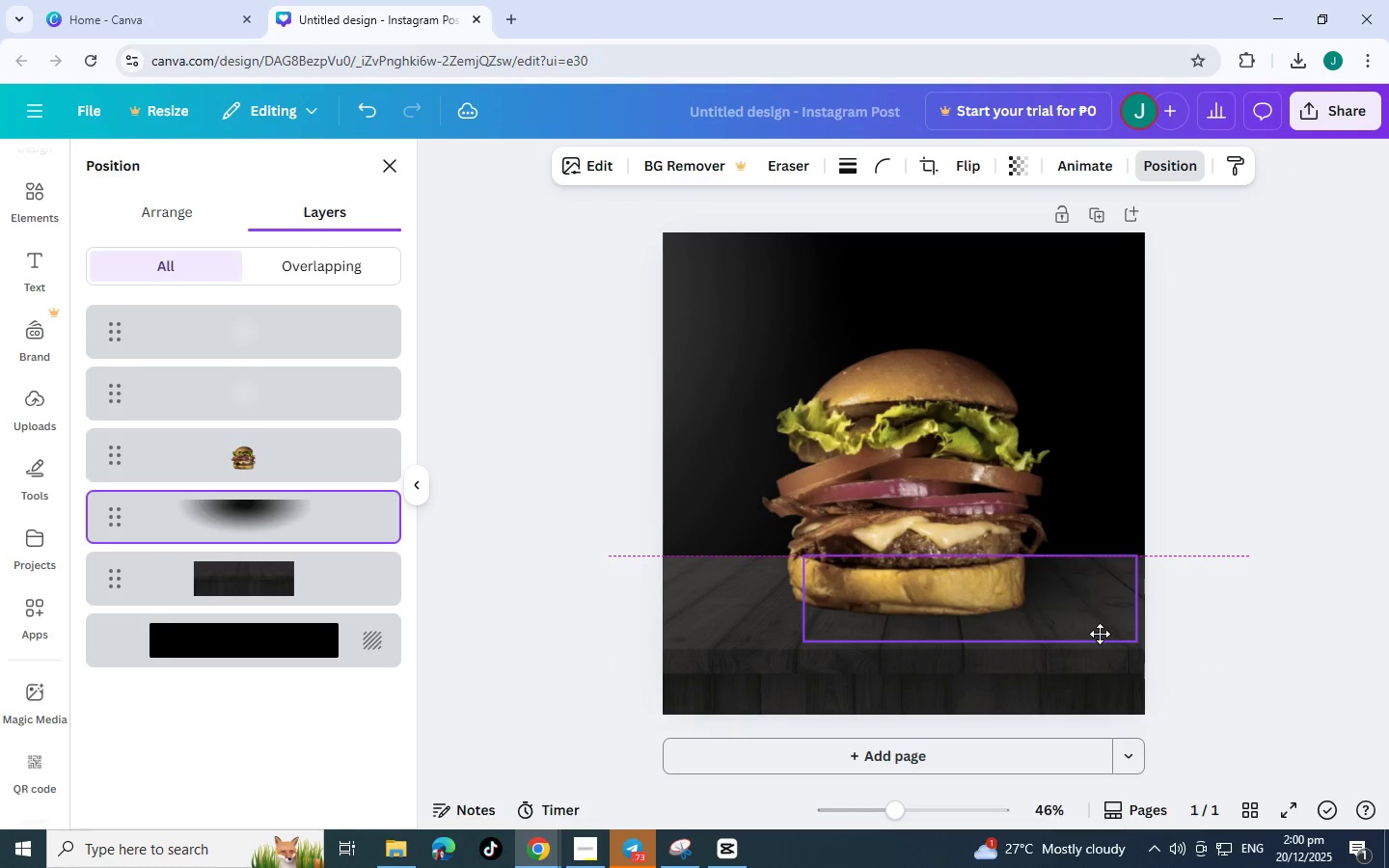 
left_click([1261, 487])
 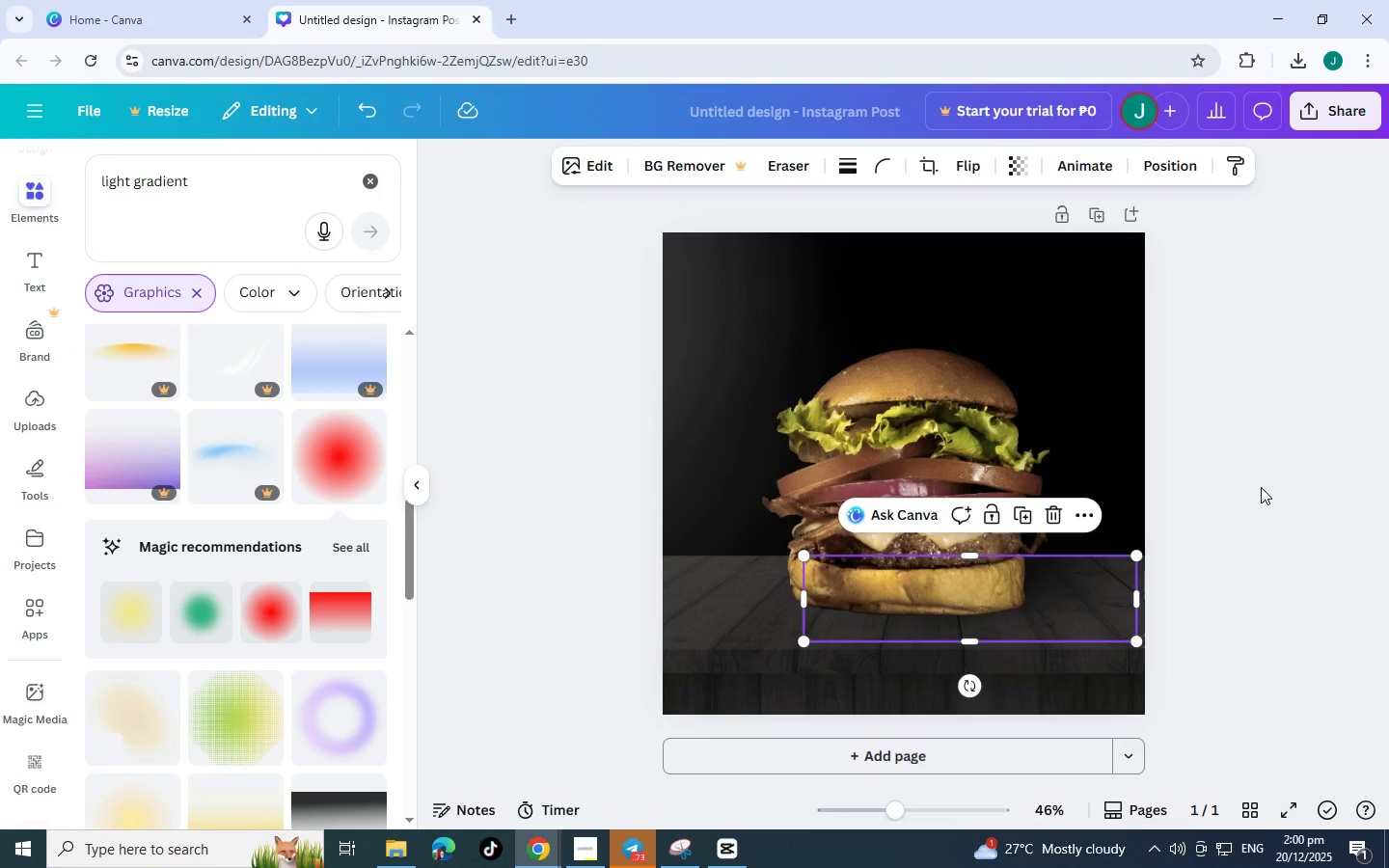 
left_click([1261, 487])
 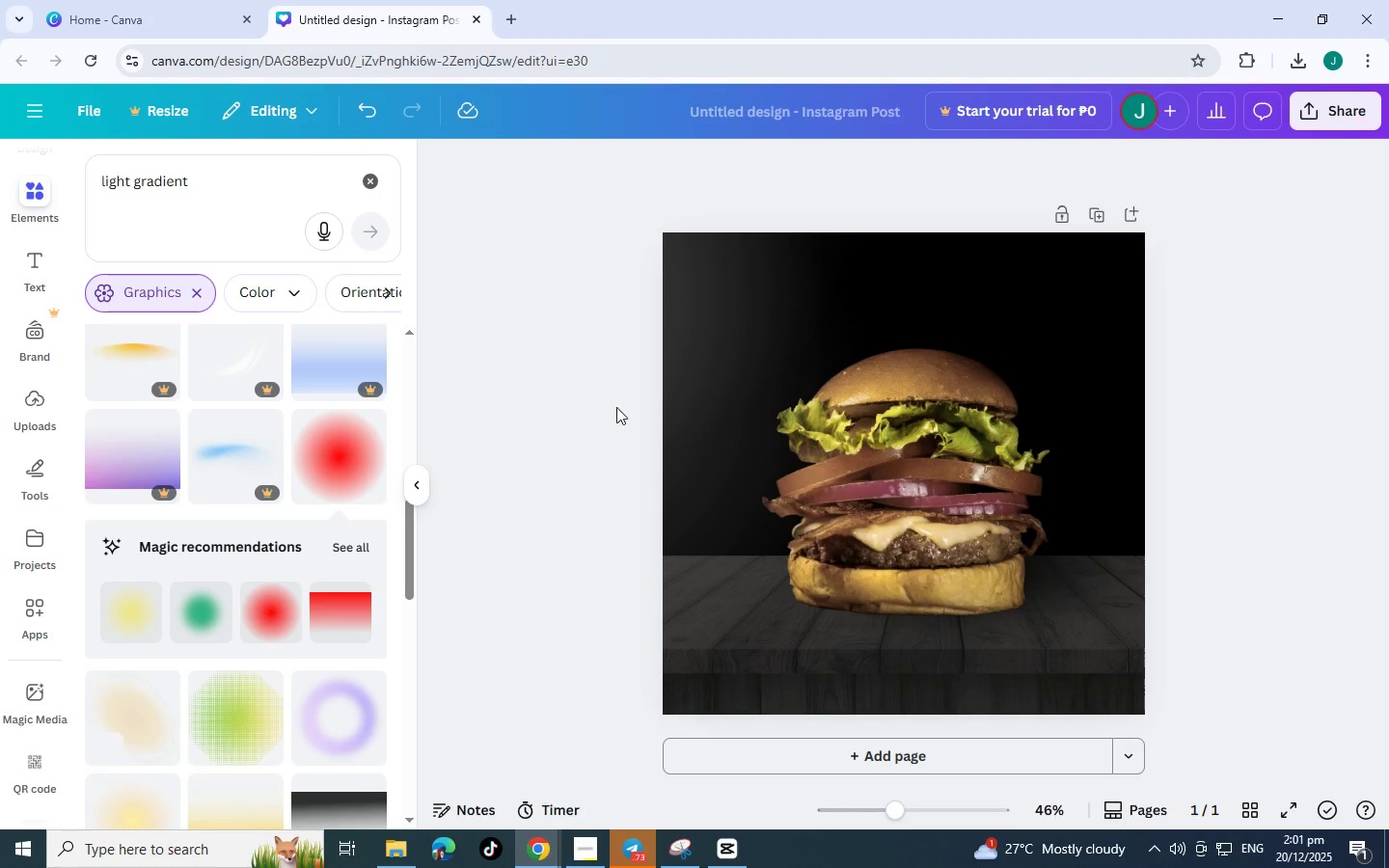 
left_click_drag(start_coordinate=[712, 378], to_coordinate=[695, 497])
 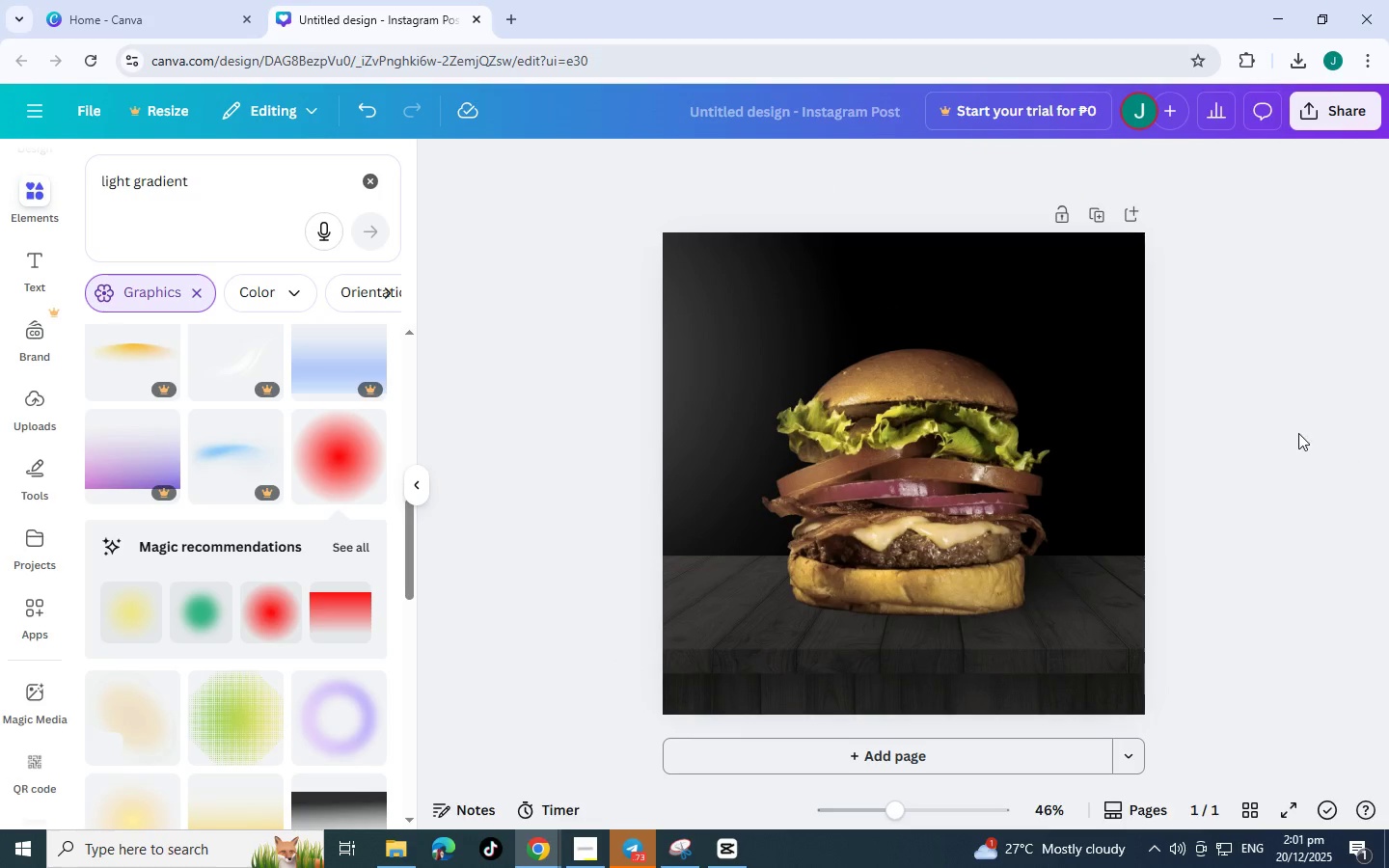 
double_click([1298, 433])
 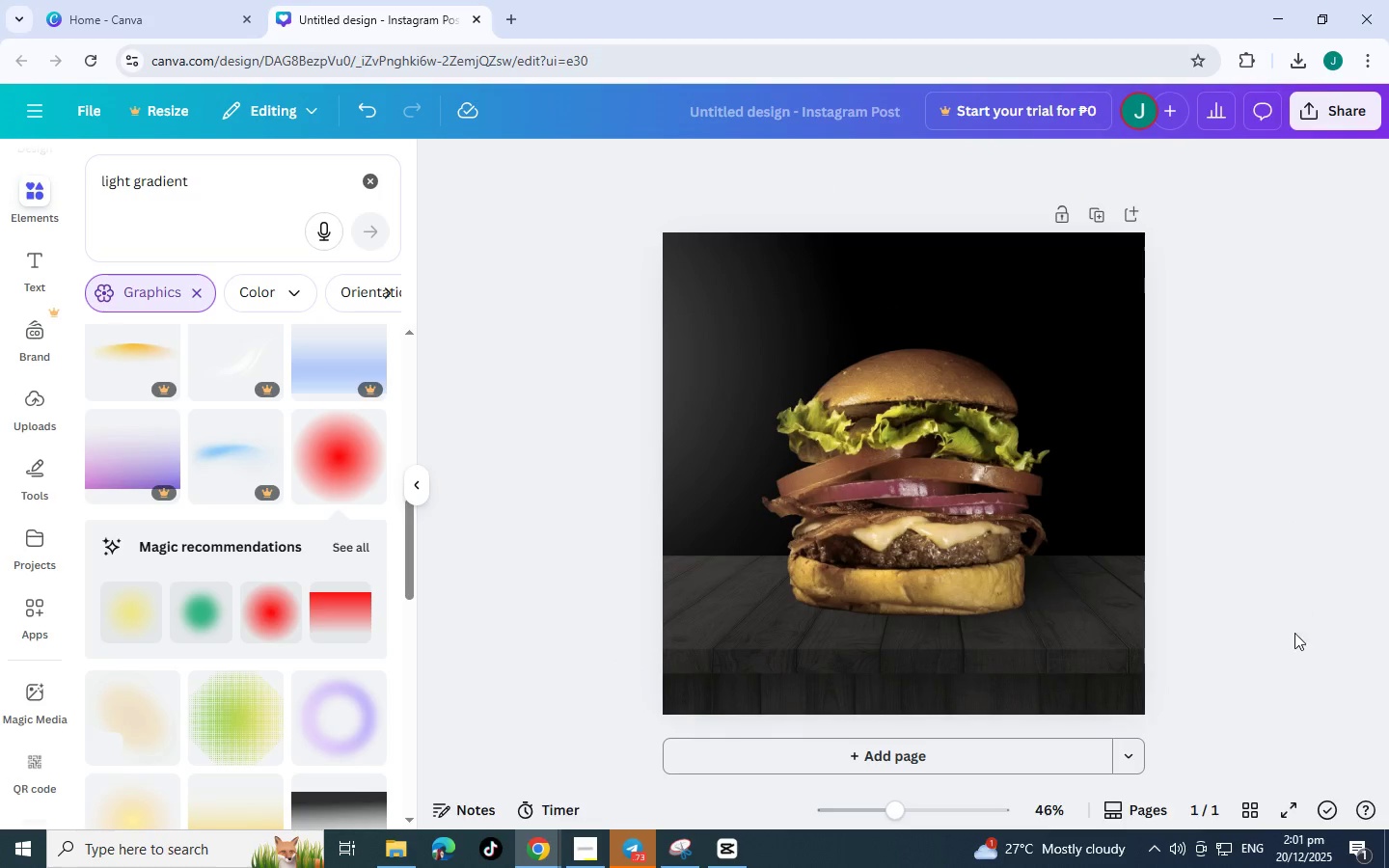 
scroll: coordinate [1291, 645], scroll_direction: up, amount: 3.0
 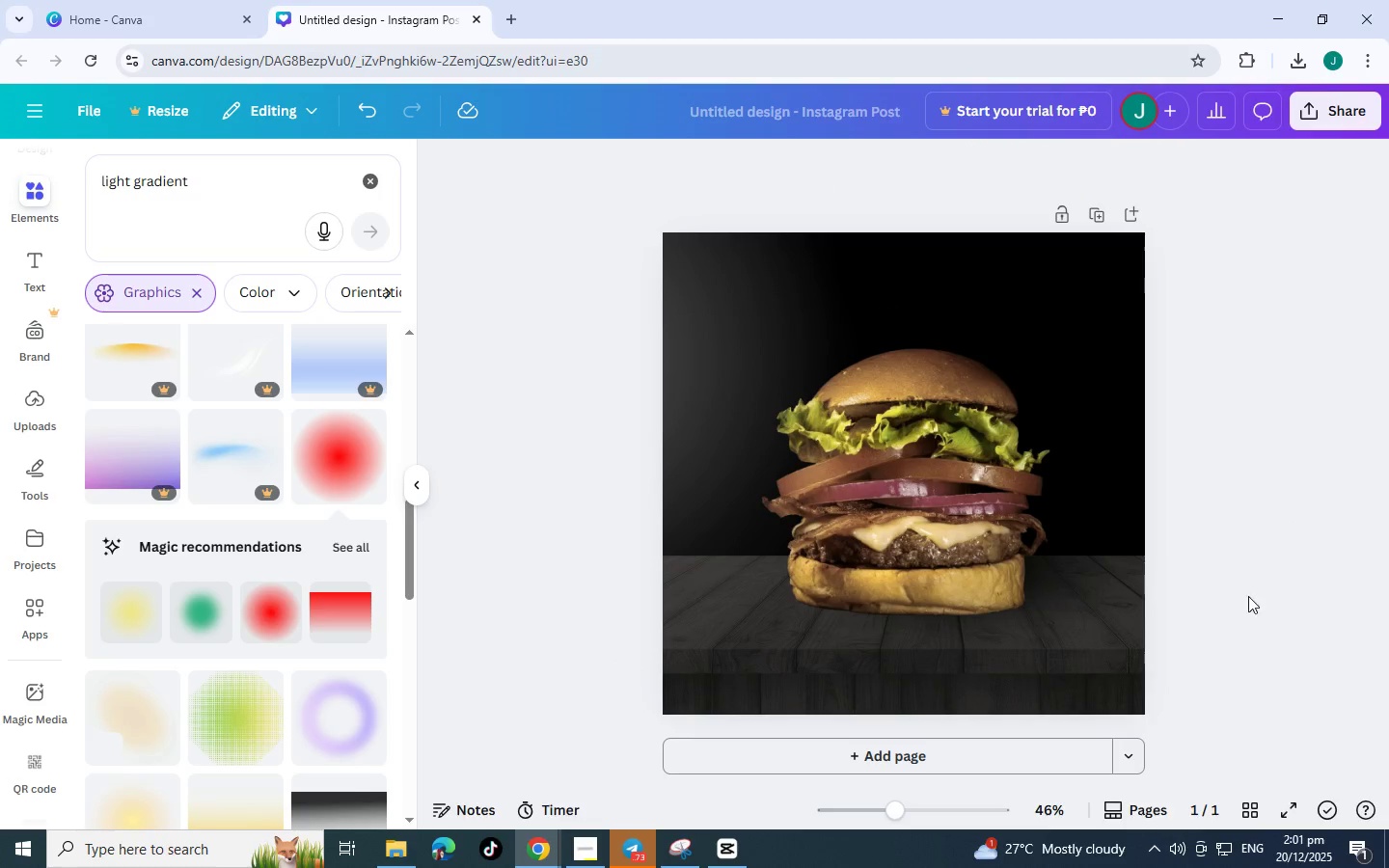 
scroll: coordinate [1246, 595], scroll_direction: down, amount: 2.0
 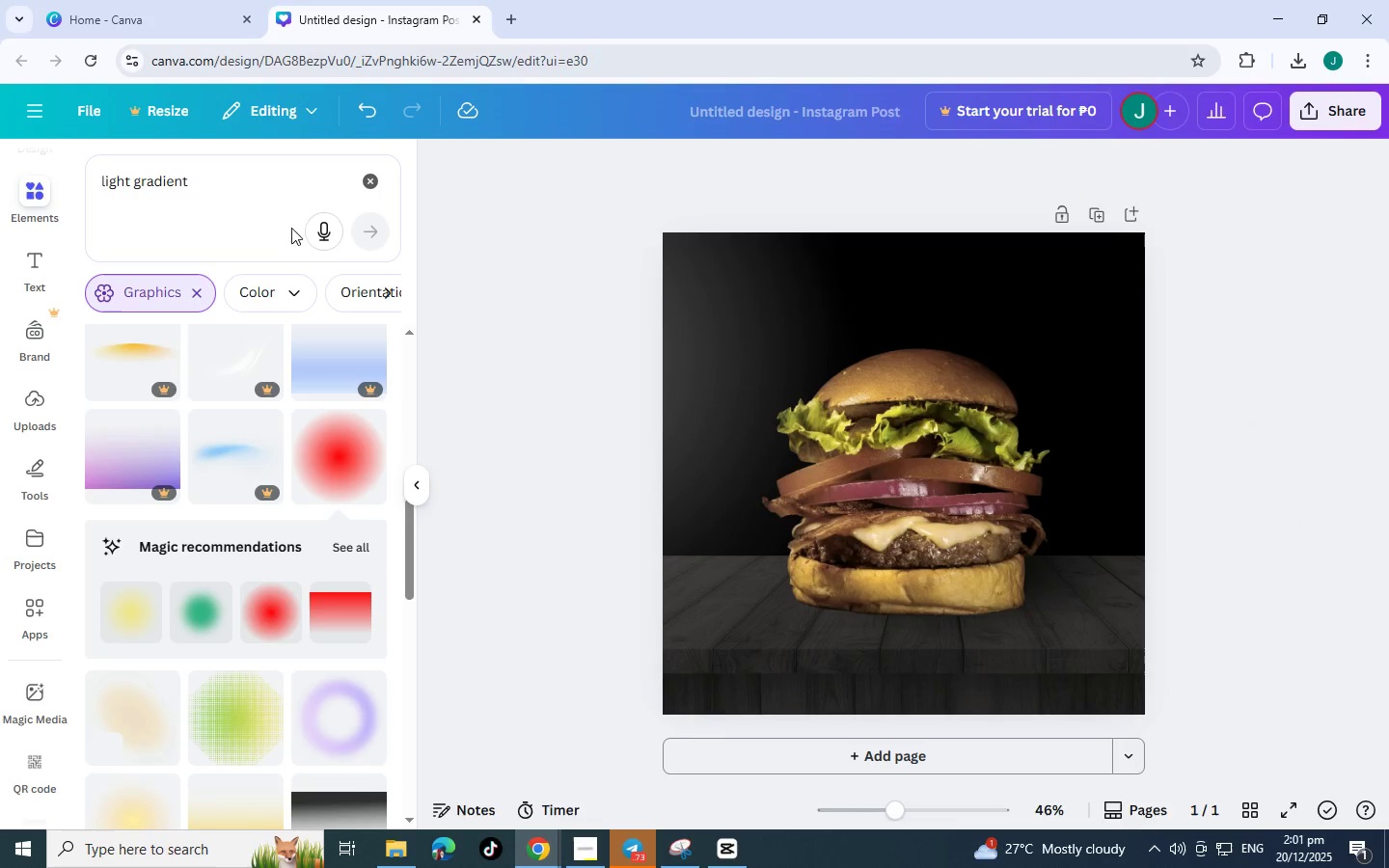 
left_click([369, 178])
 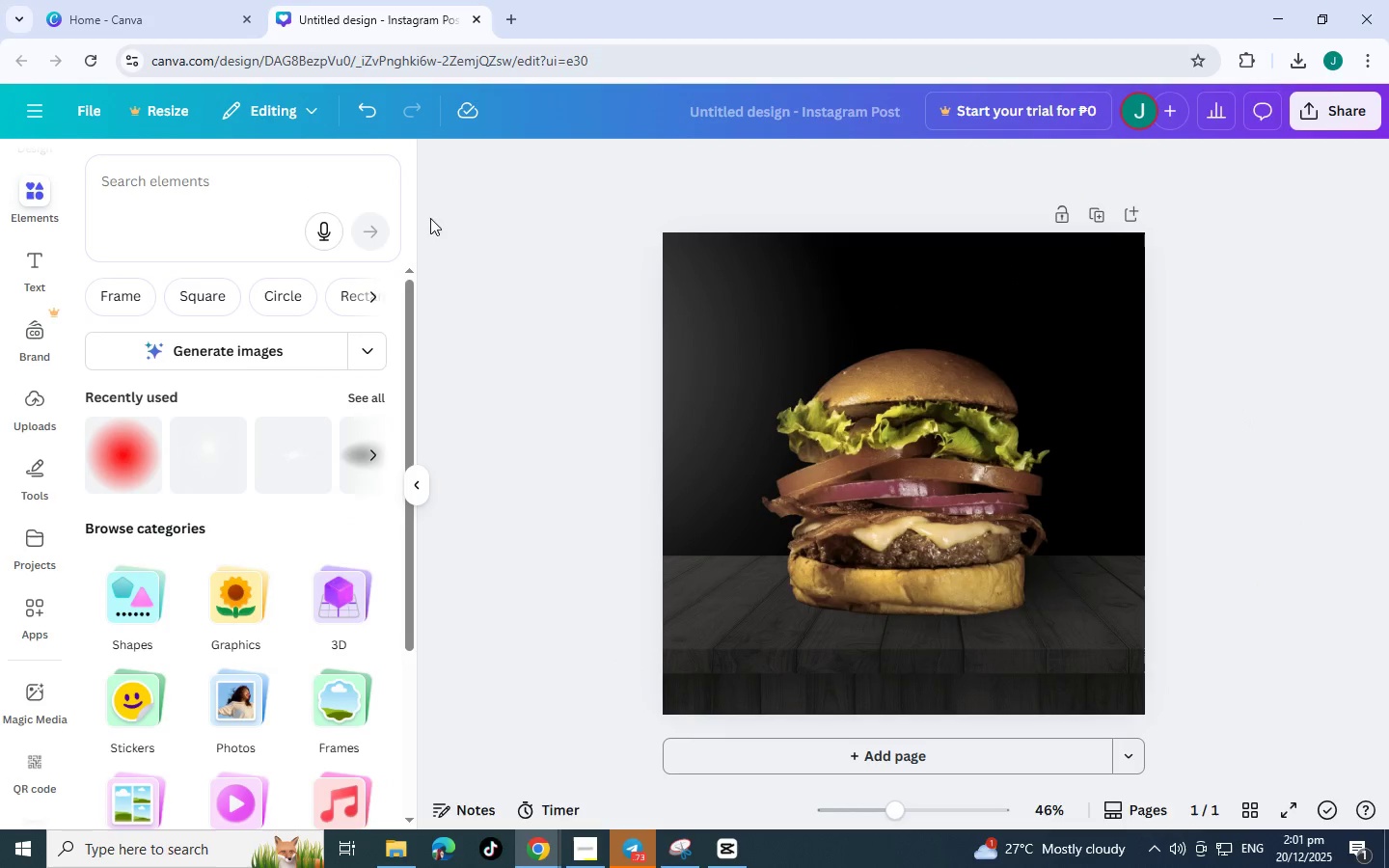 
scroll: coordinate [732, 556], scroll_direction: down, amount: 3.0
 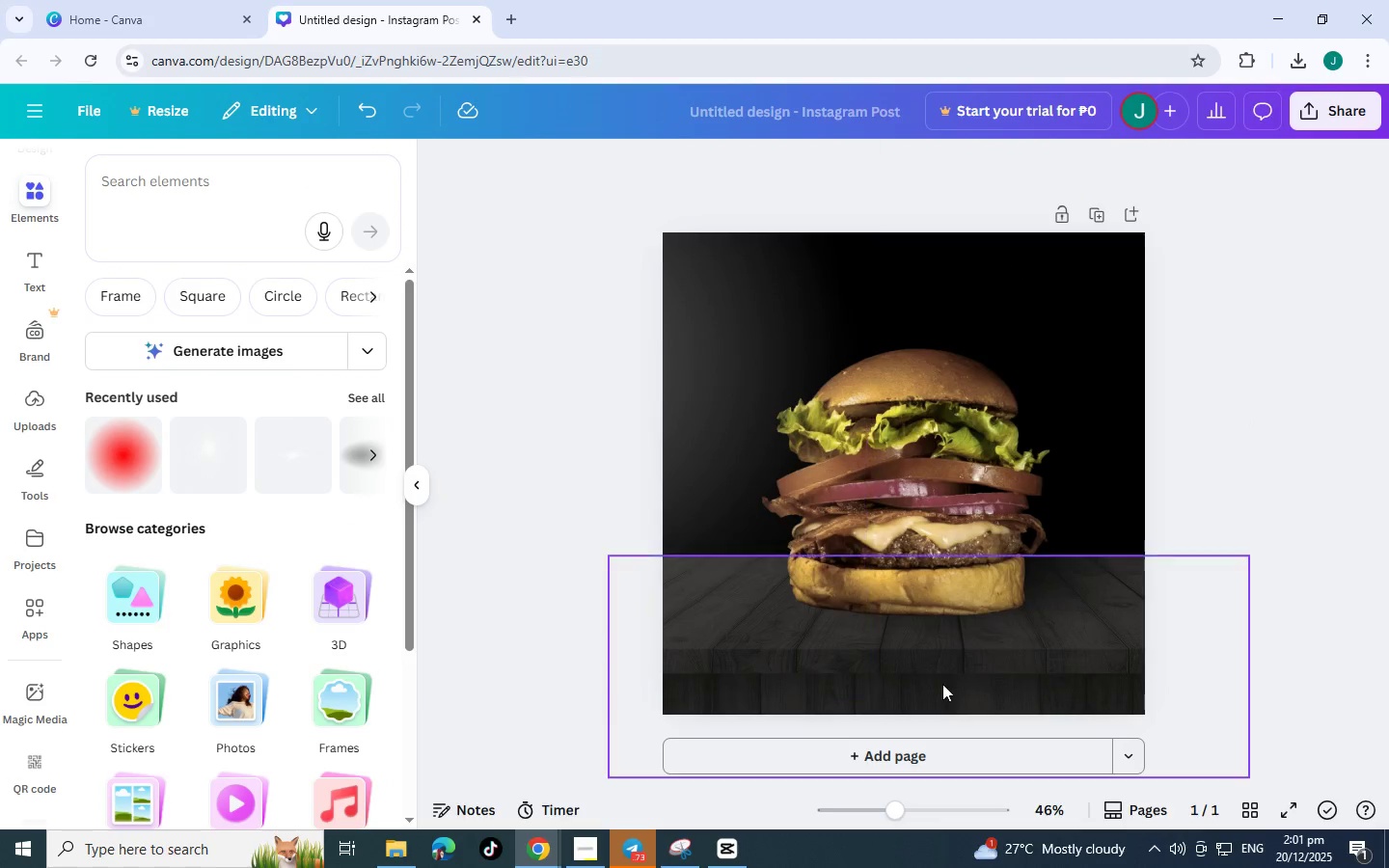 
left_click_drag(start_coordinate=[947, 686], to_coordinate=[949, 712])
 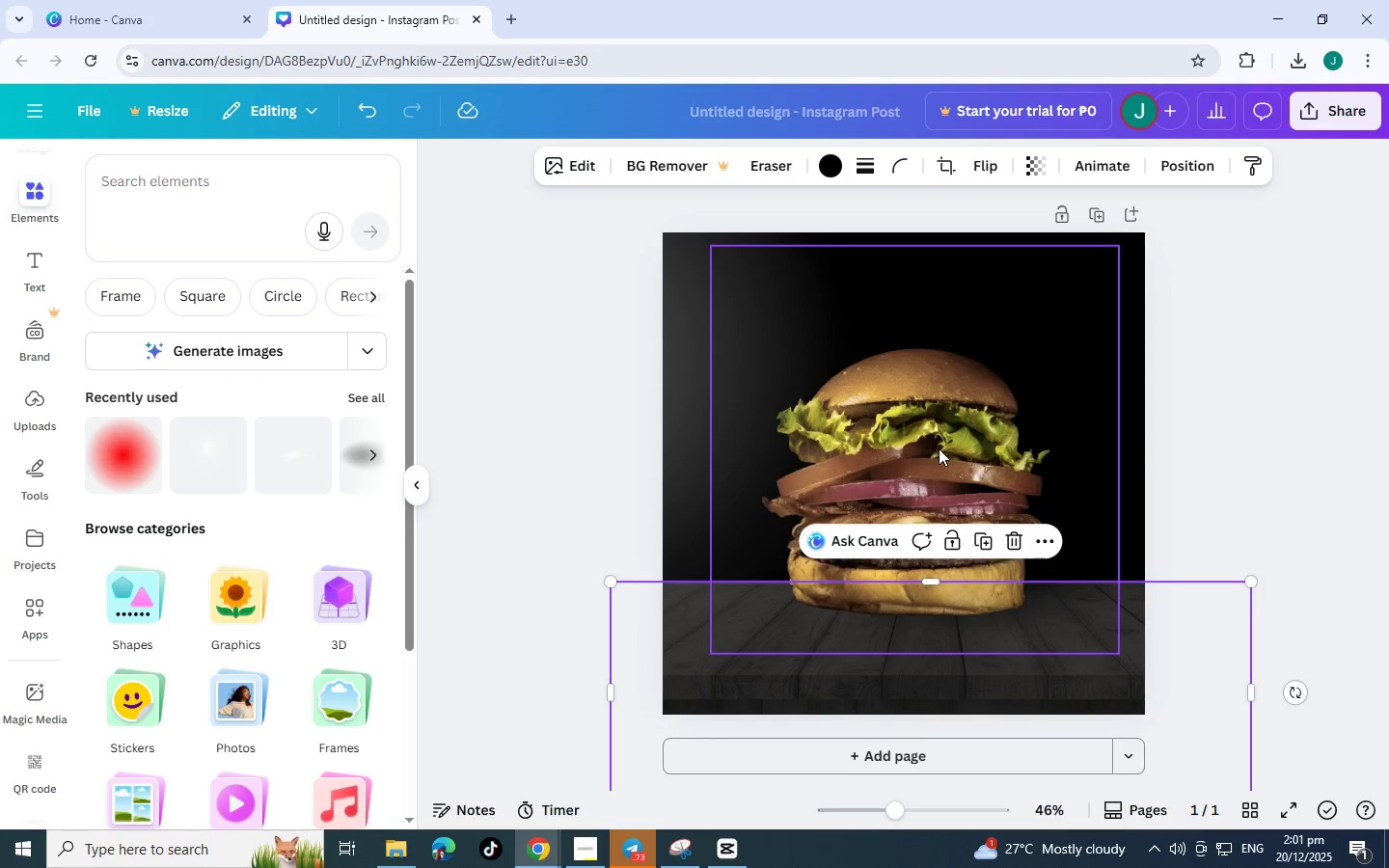 
left_click_drag(start_coordinate=[939, 448], to_coordinate=[936, 498])
 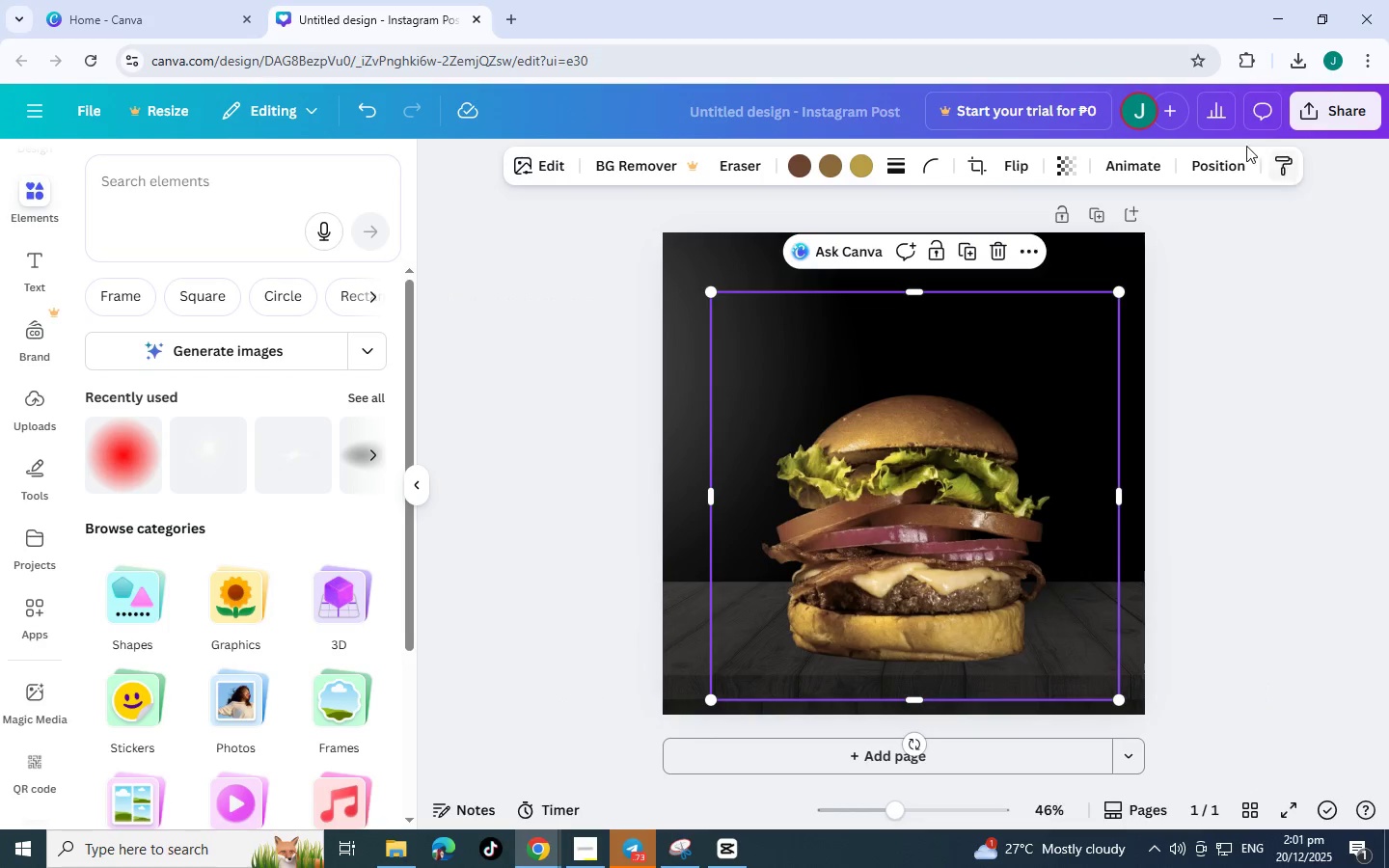 
left_click([1229, 155])
 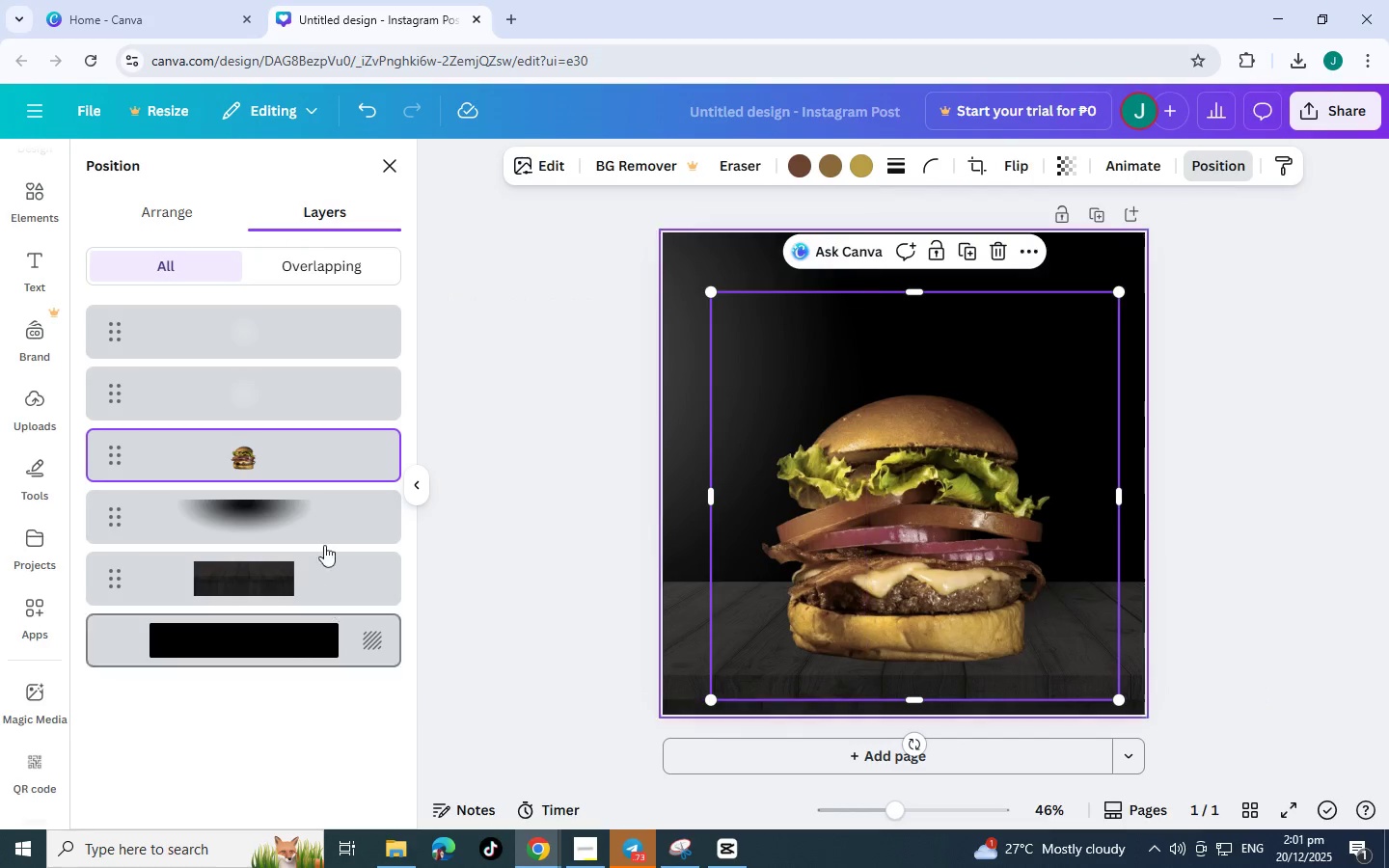 
left_click([307, 515])
 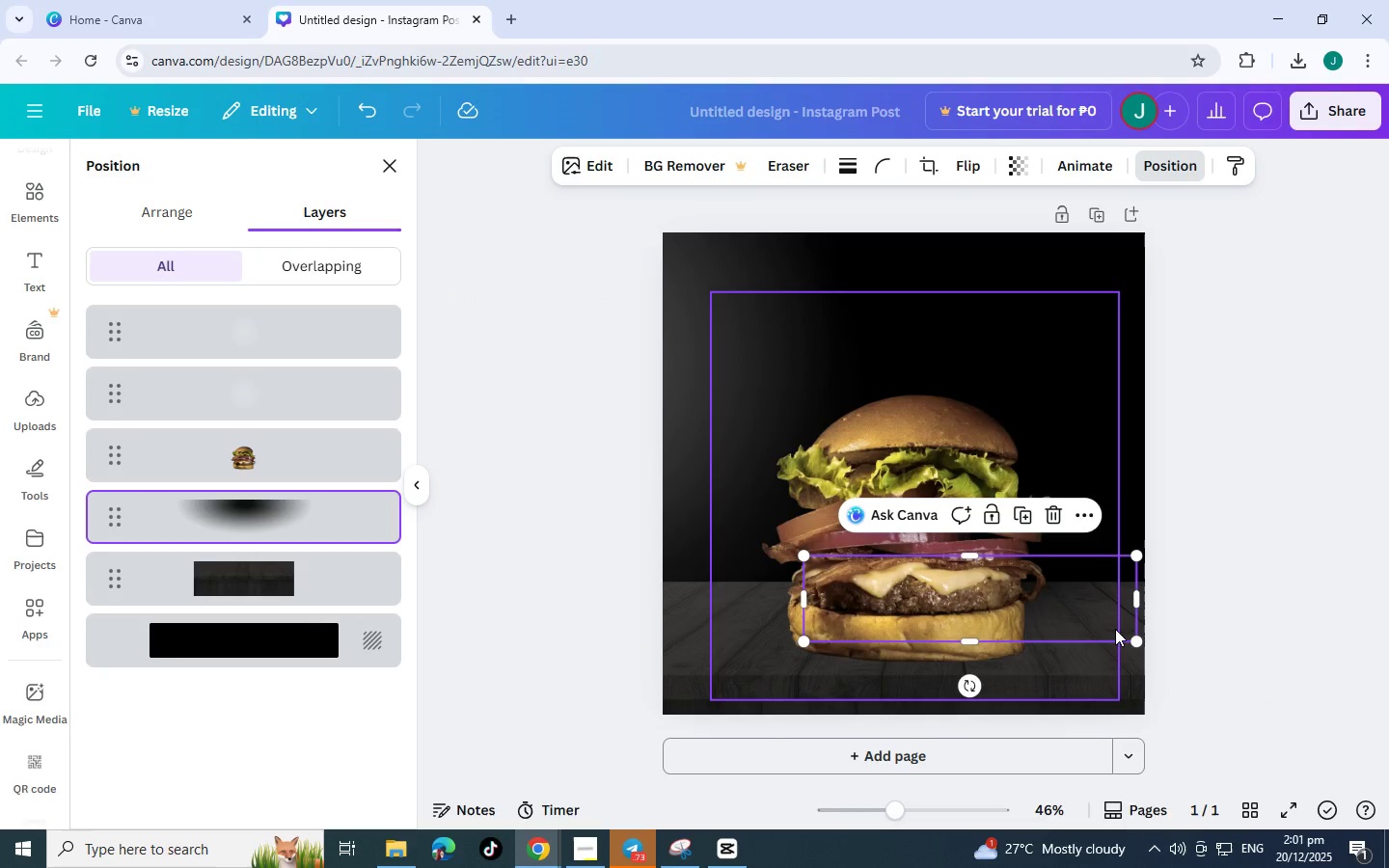 
left_click_drag(start_coordinate=[1115, 629], to_coordinate=[1103, 658])
 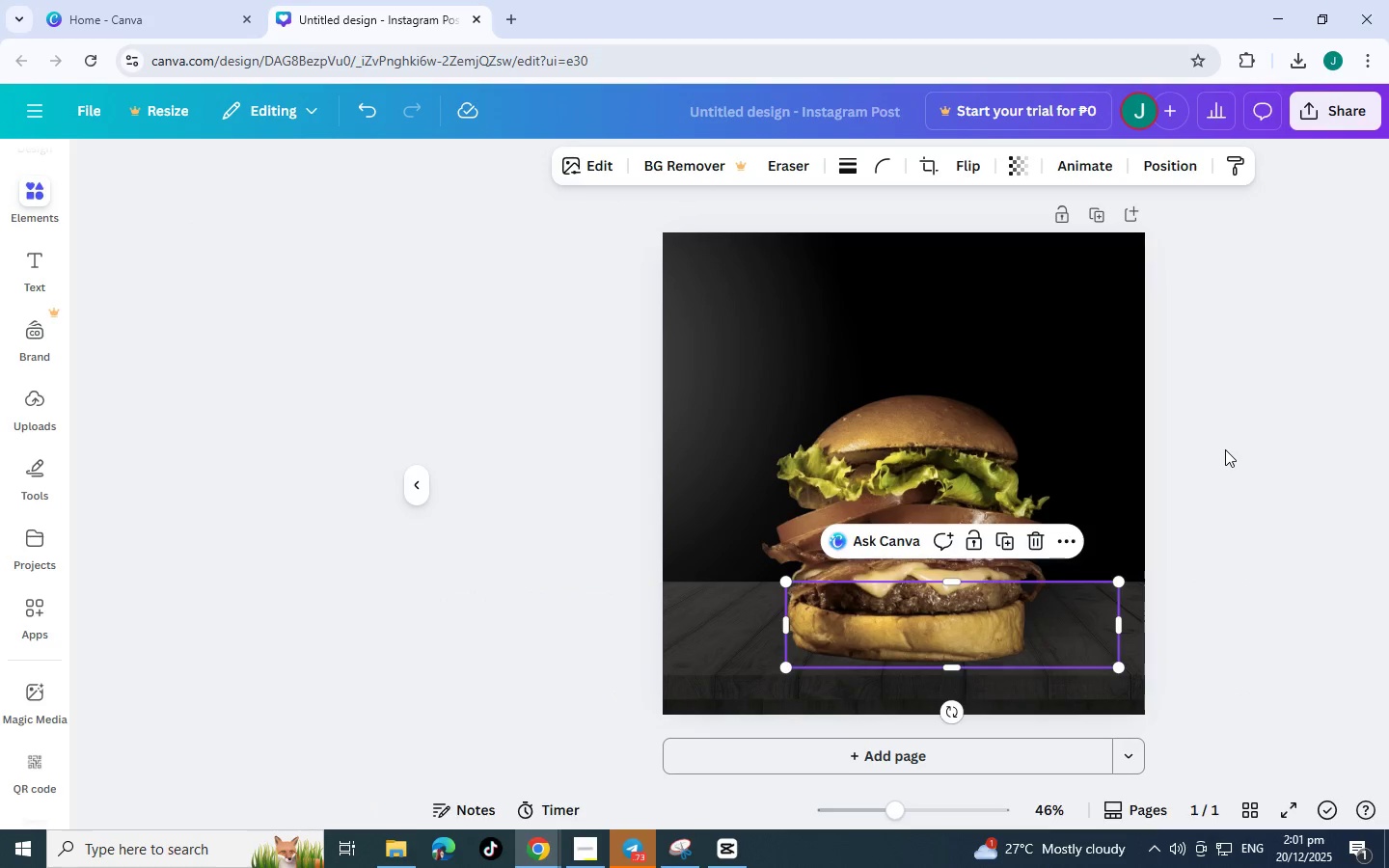 
double_click([1225, 449])
 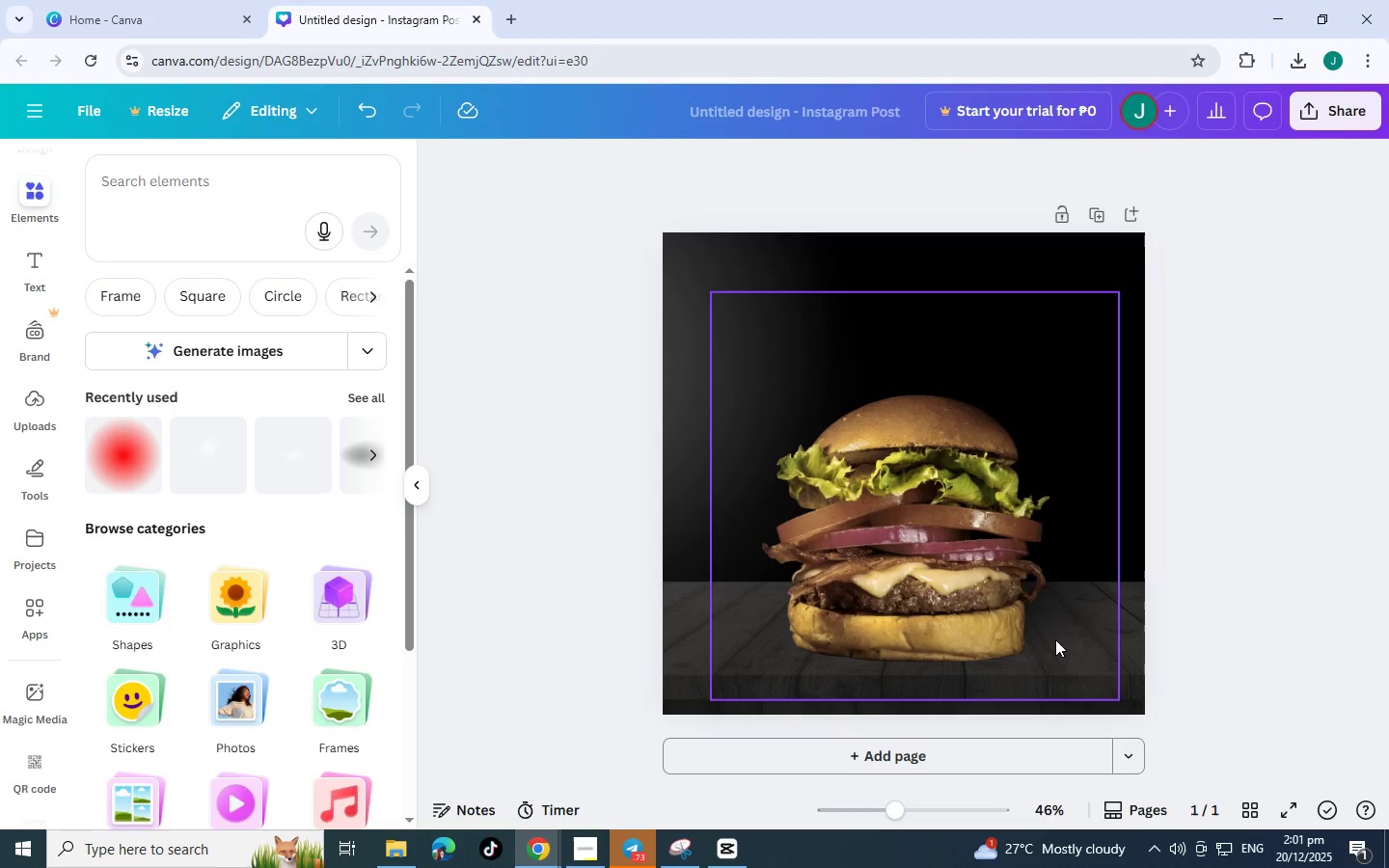 
left_click([1070, 617])
 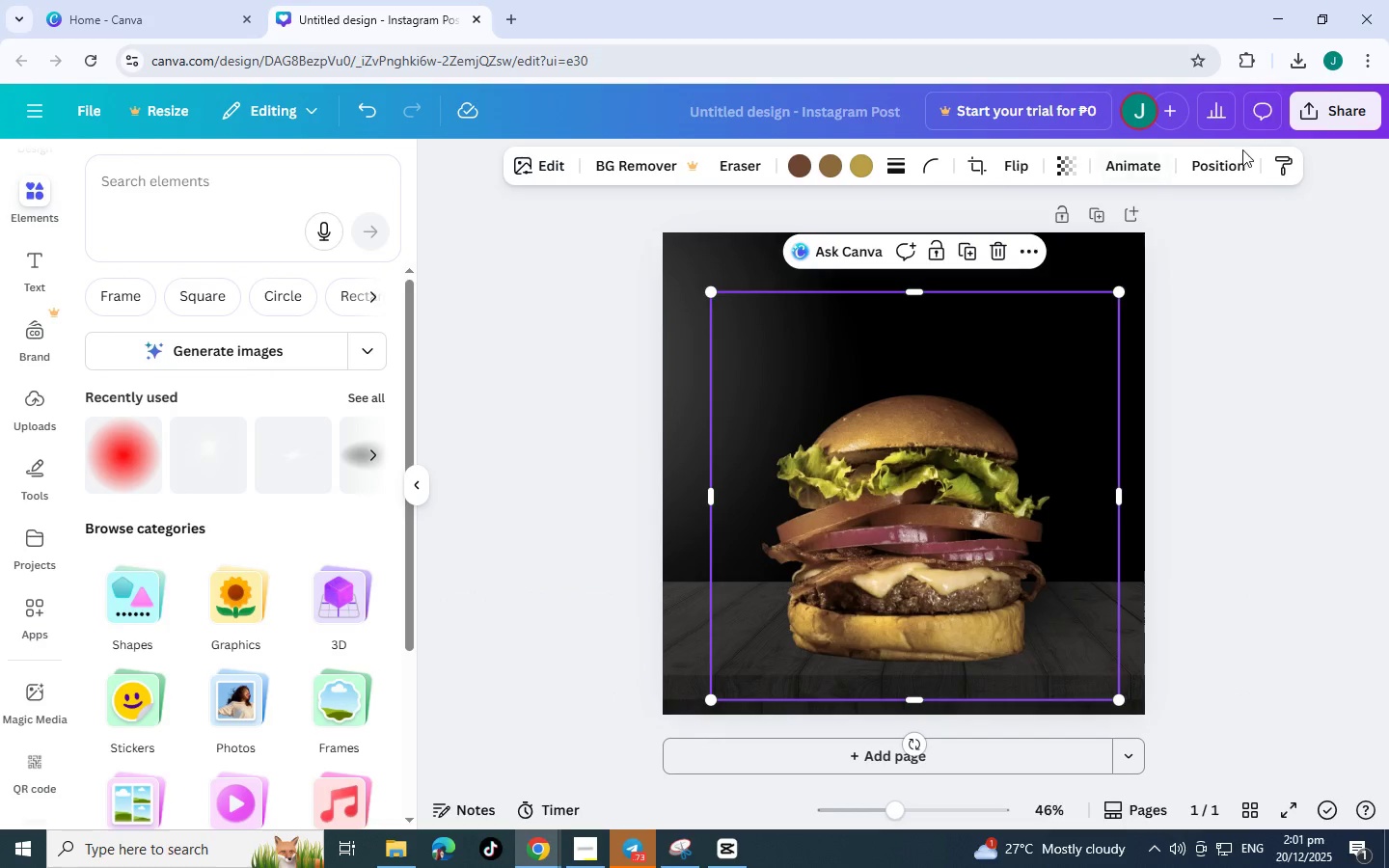 
left_click([1195, 169])
 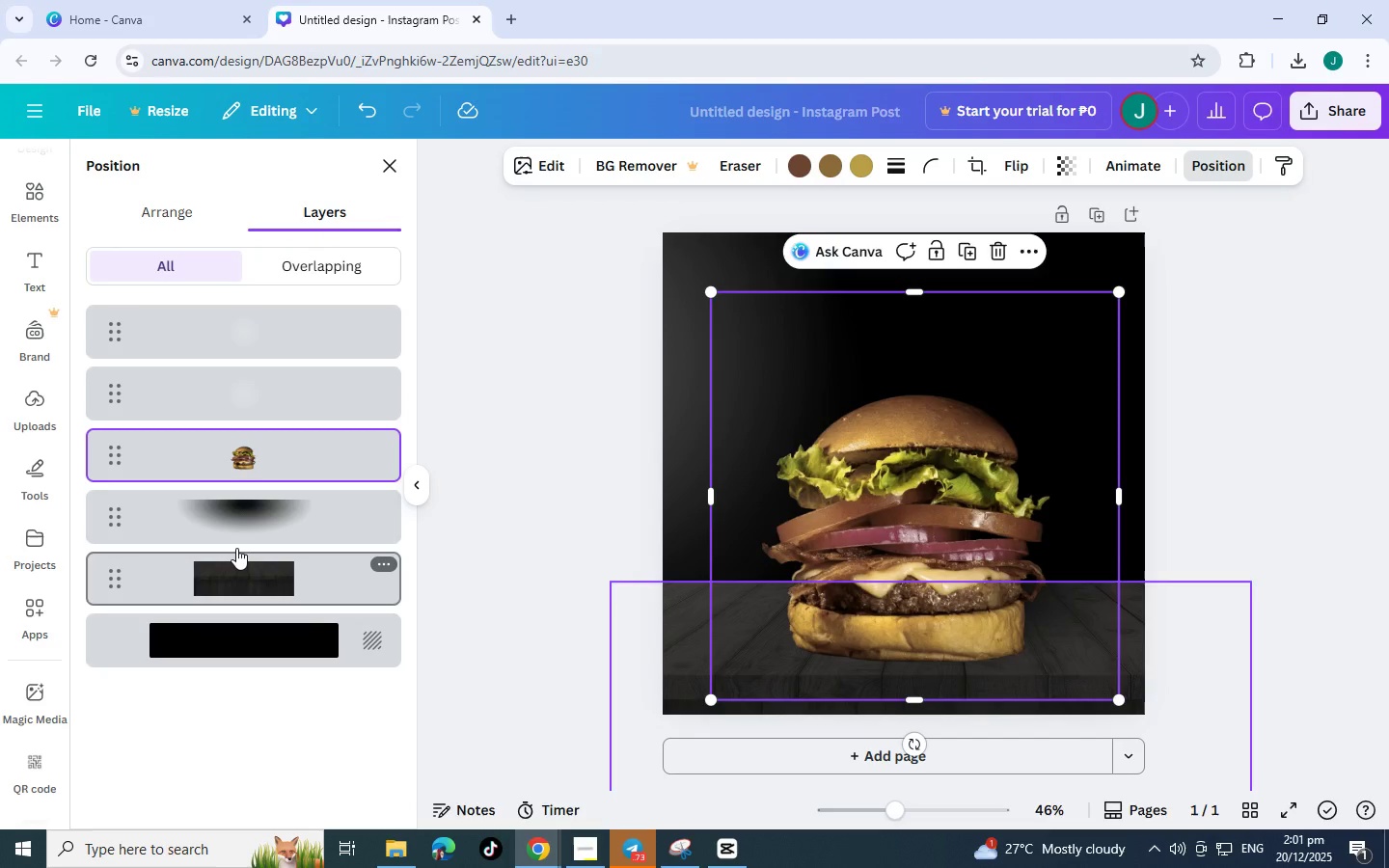 
left_click([281, 502])
 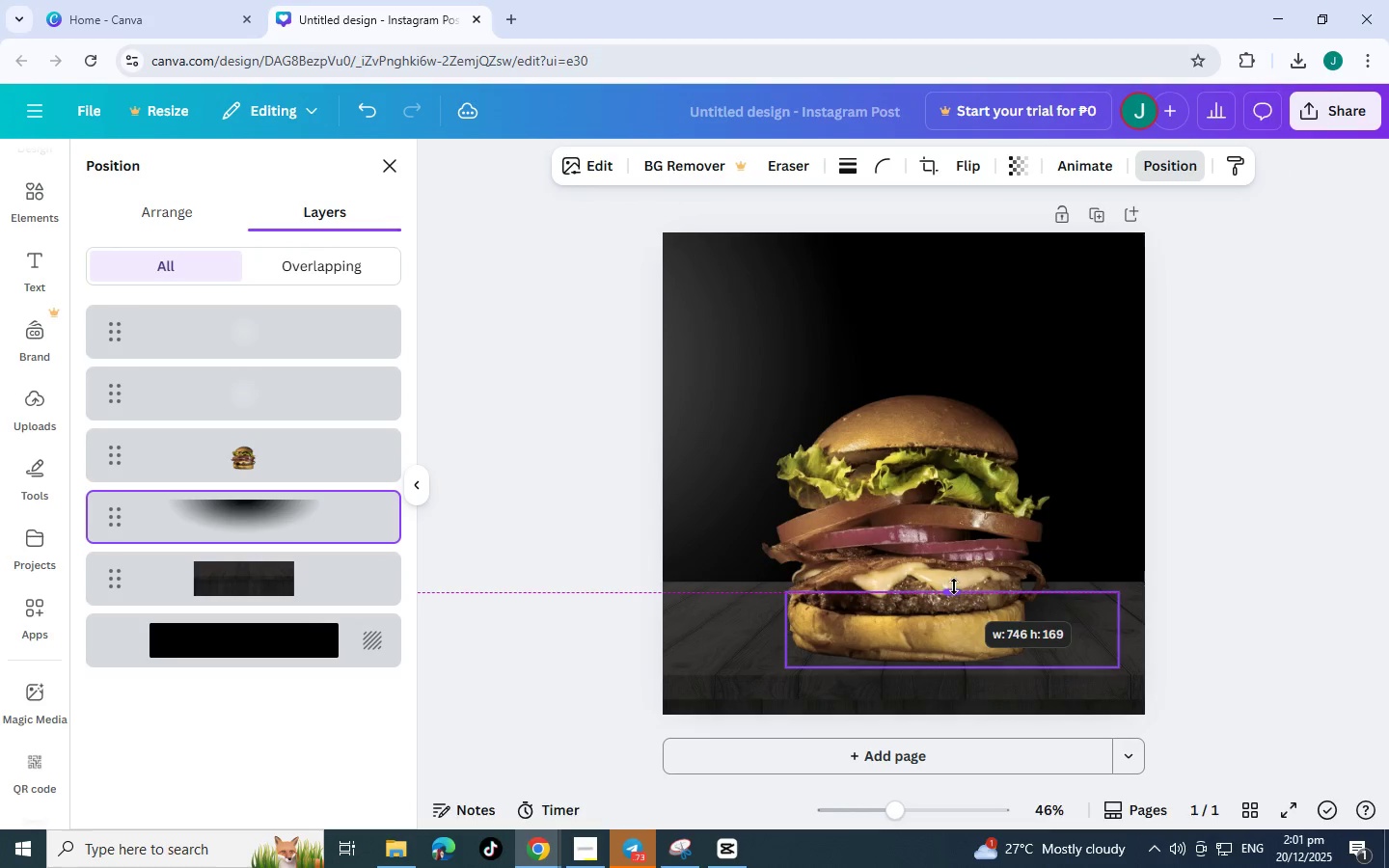 
wait(5.19)
 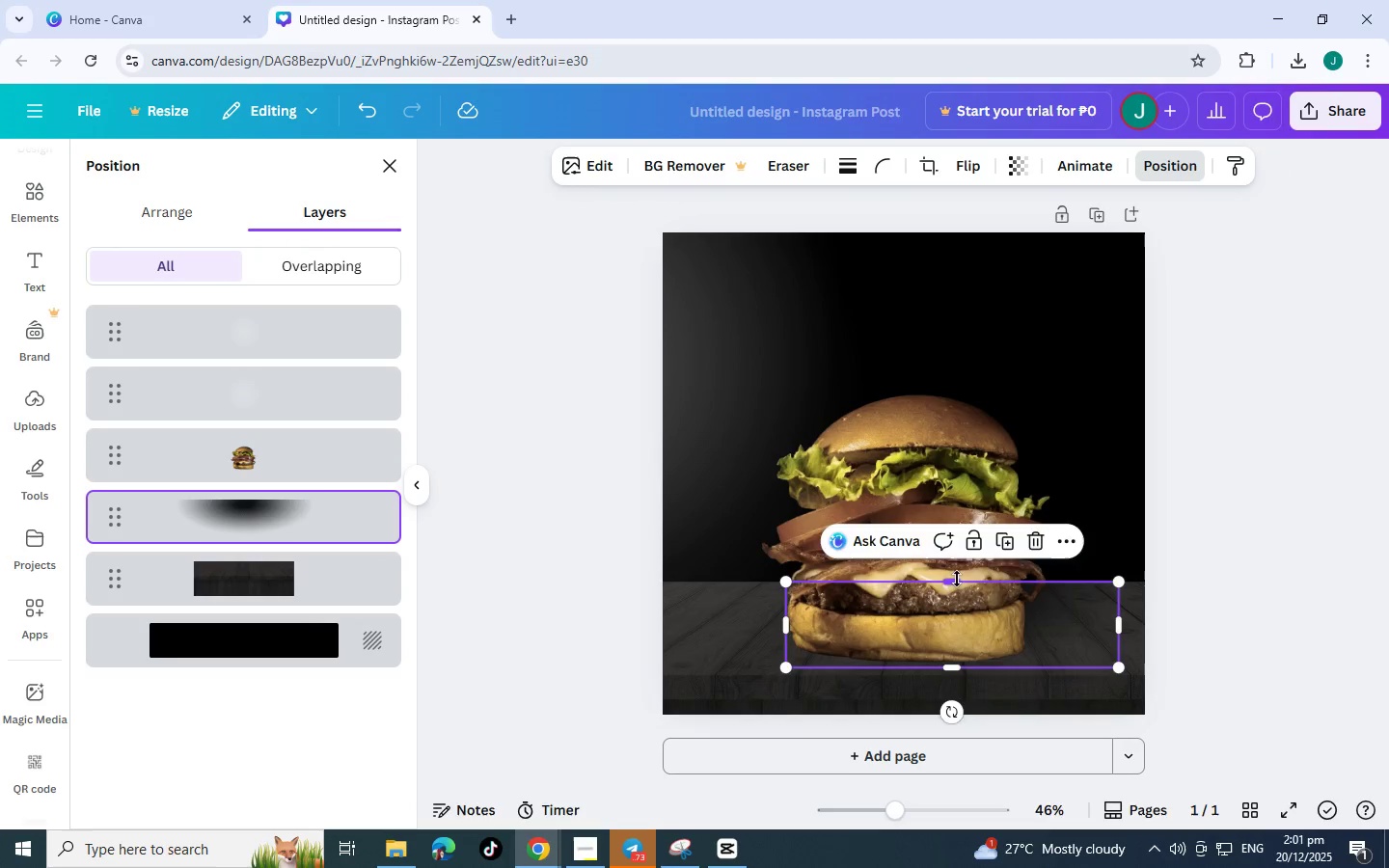 
key(Control+C)
 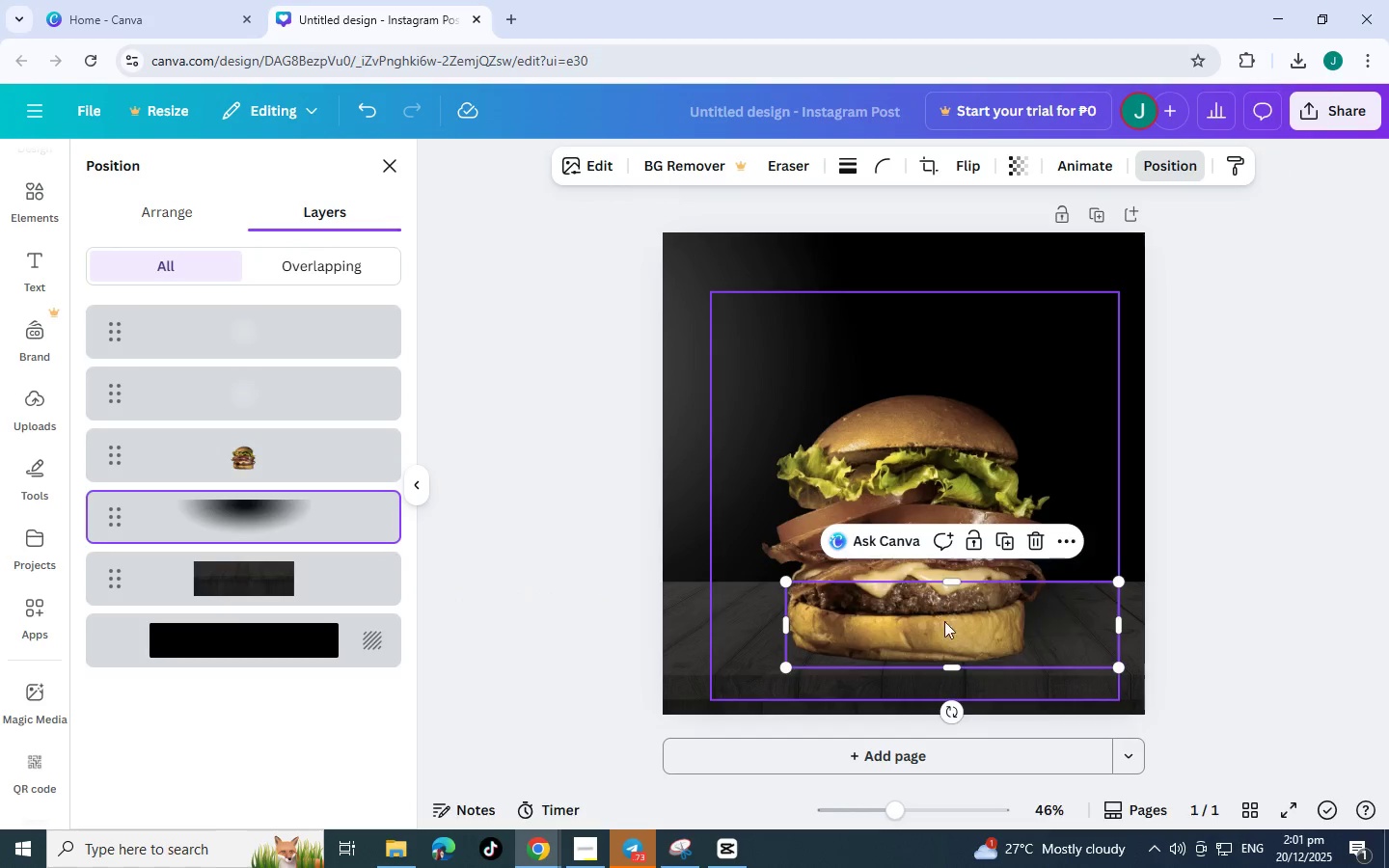 
key(Control+V)
 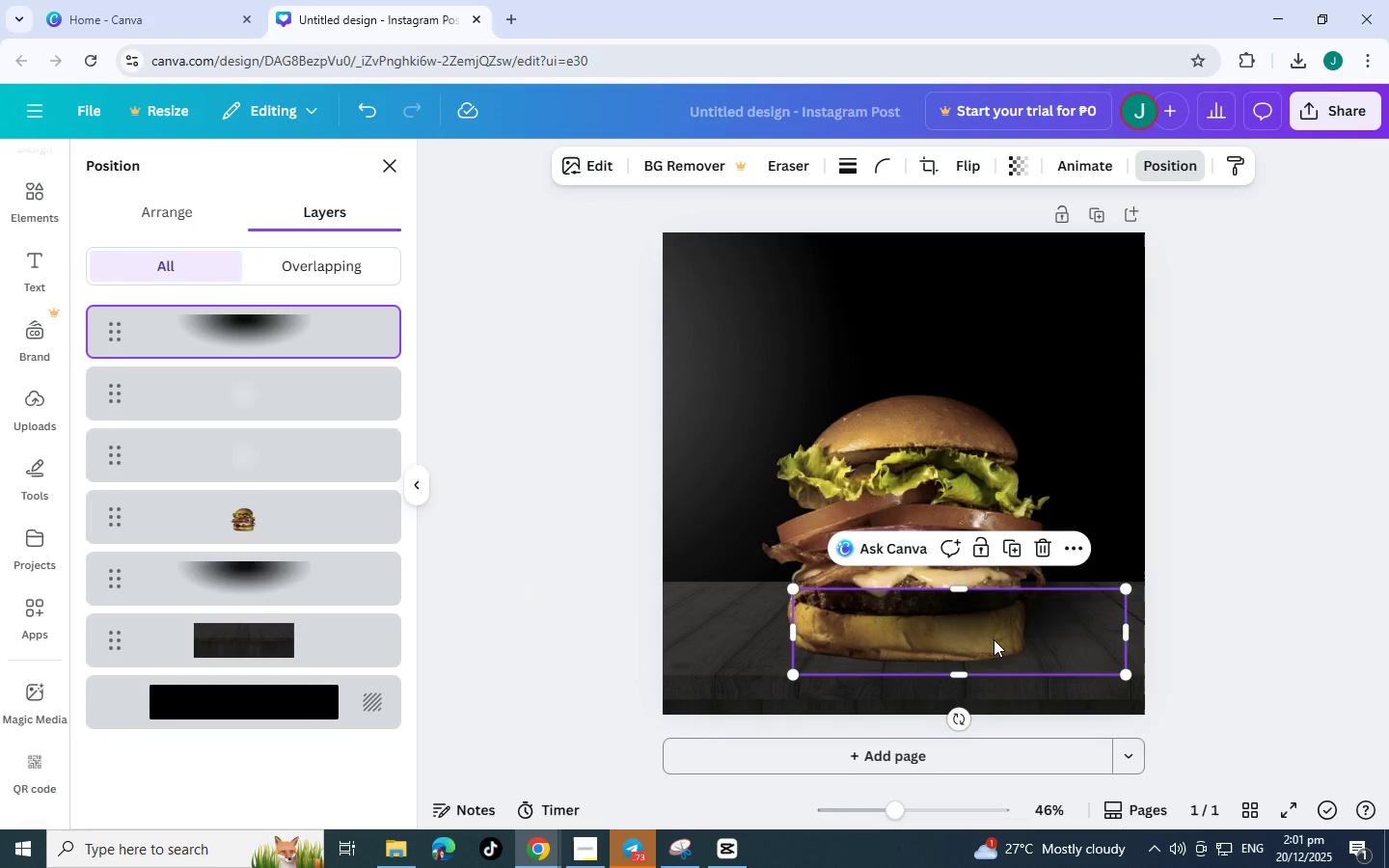 
left_click_drag(start_coordinate=[994, 639], to_coordinate=[963, 626])
 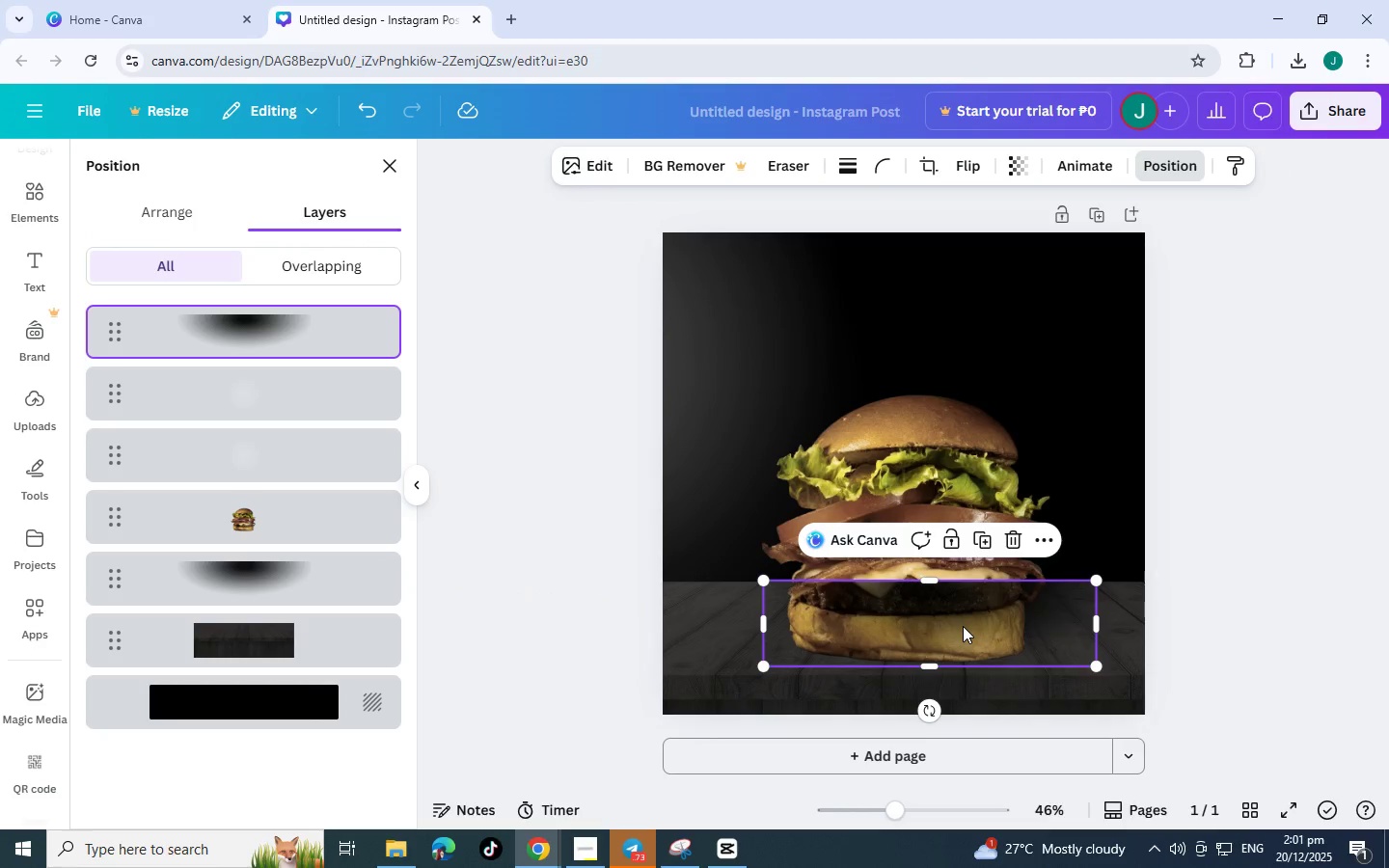 
key(Control+BracketLeft)
 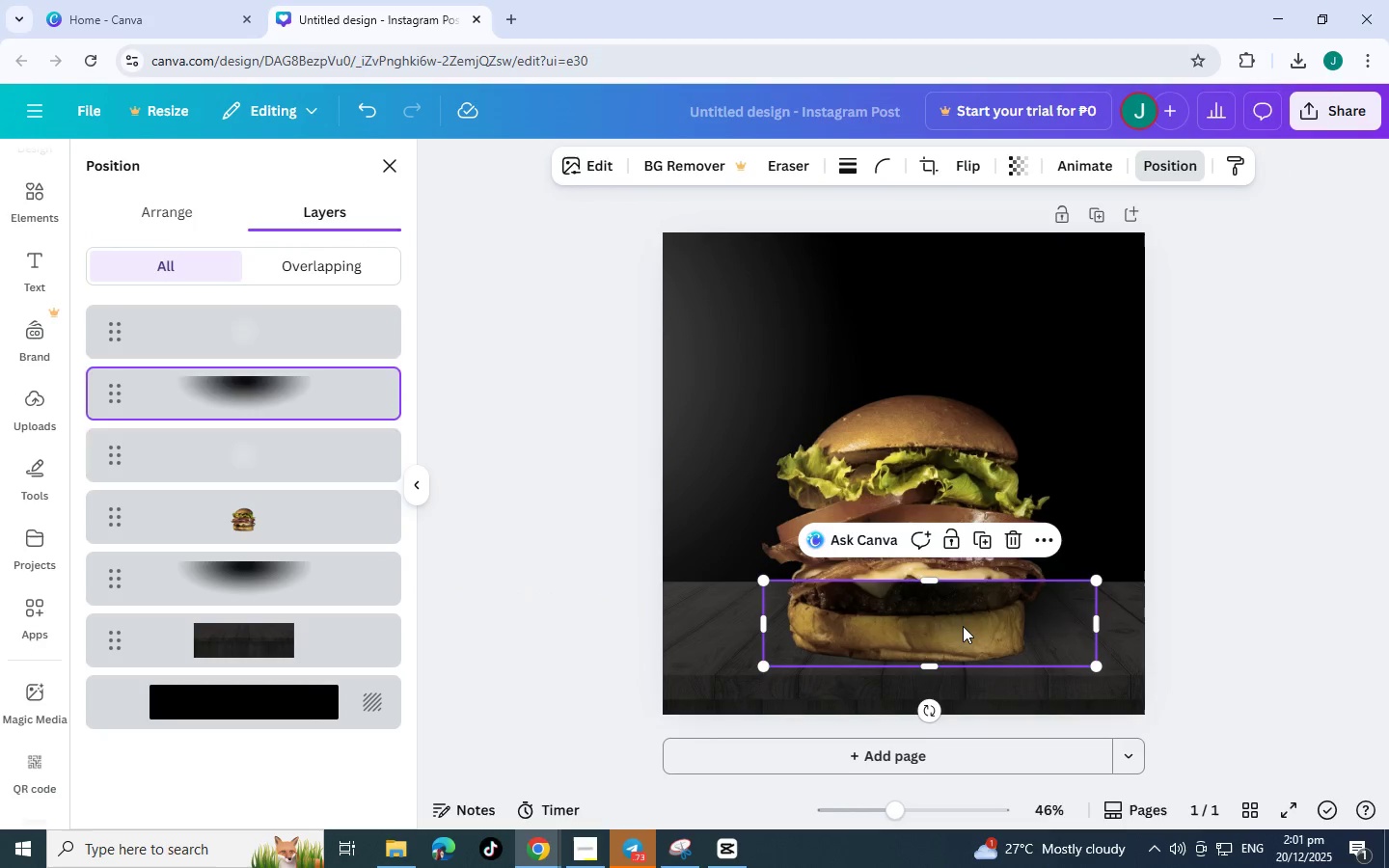 
key(Control+BracketLeft)
 